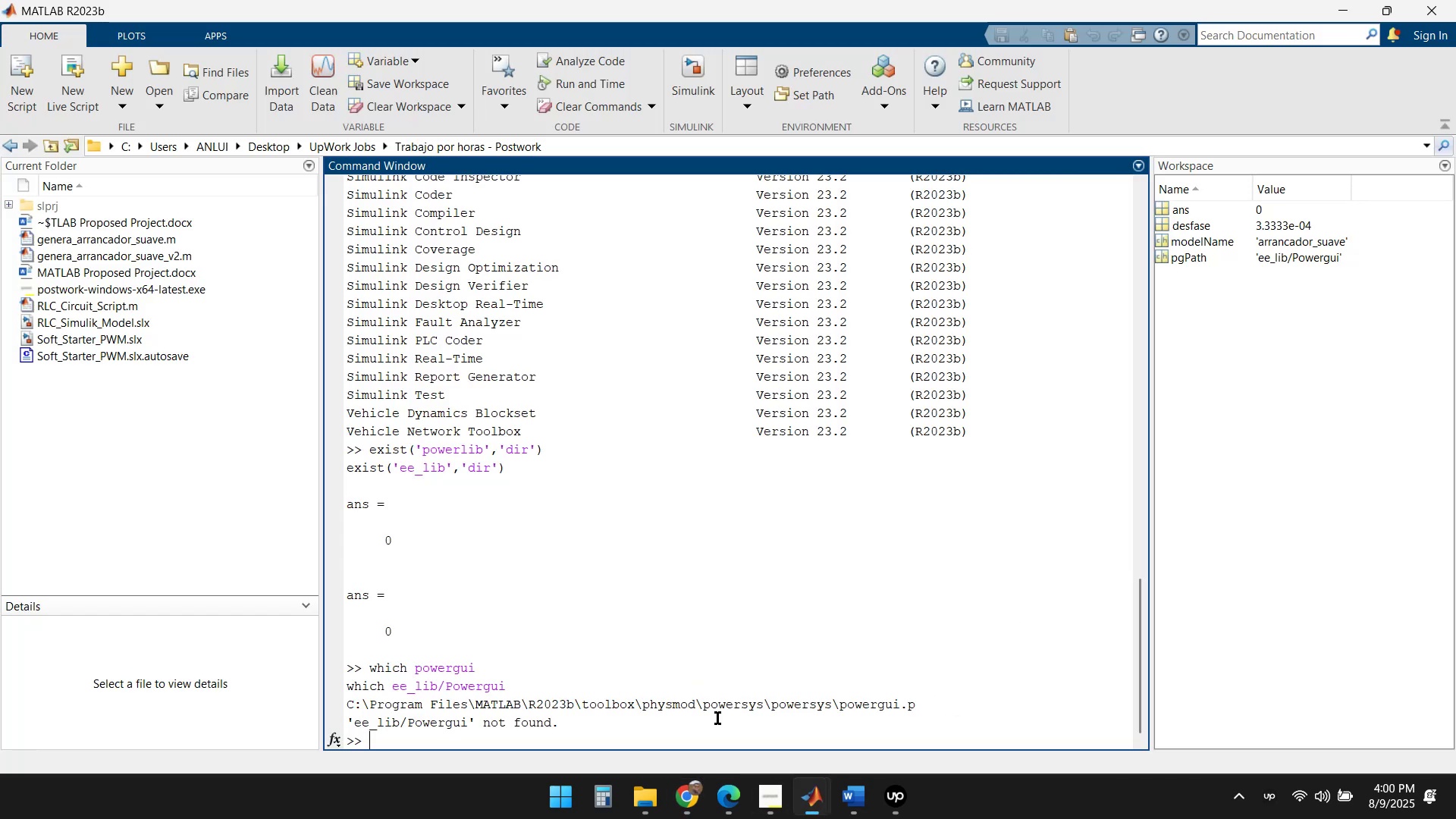 
key(Control+ControlLeft)
 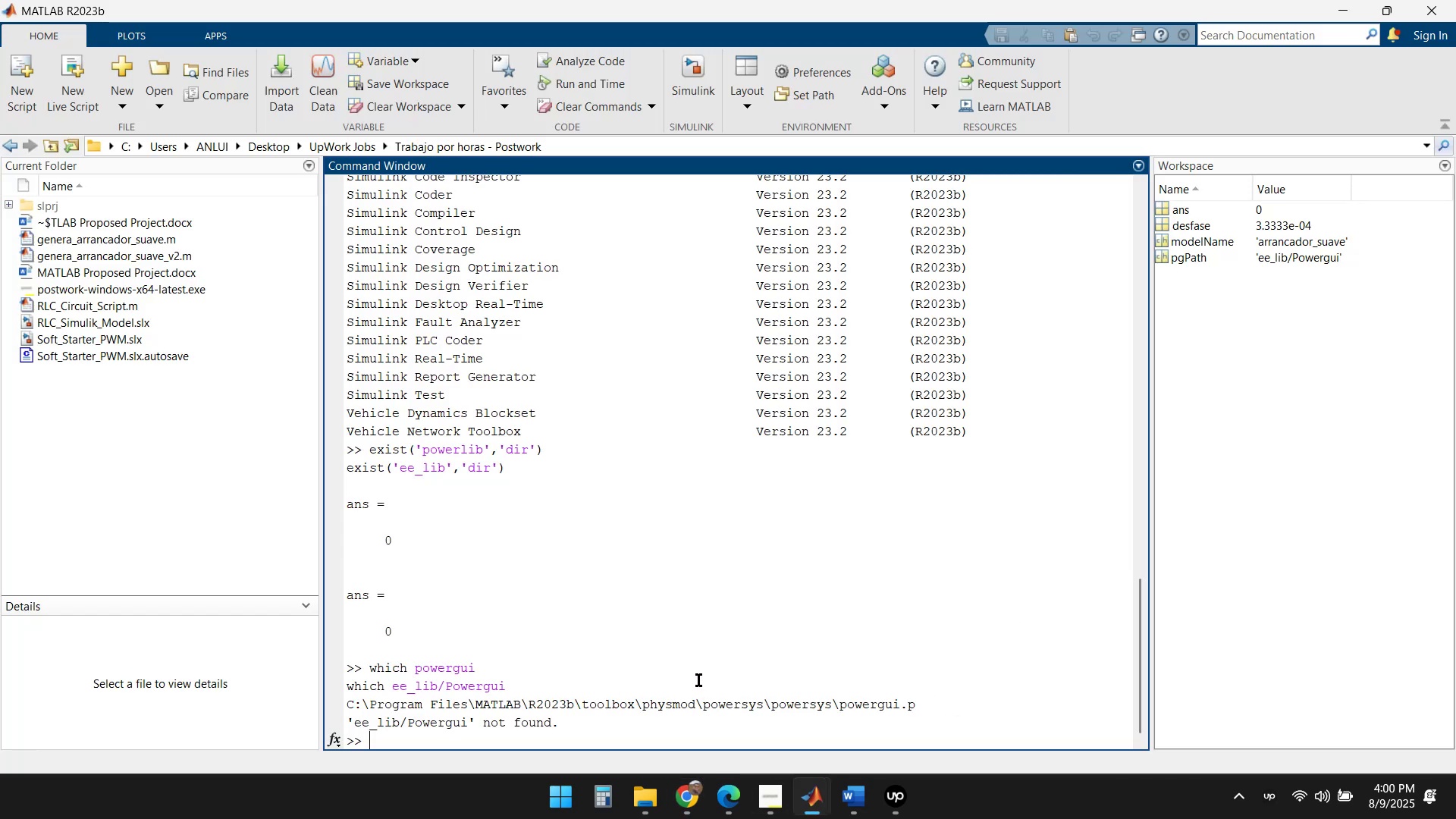 
key(Control+V)
 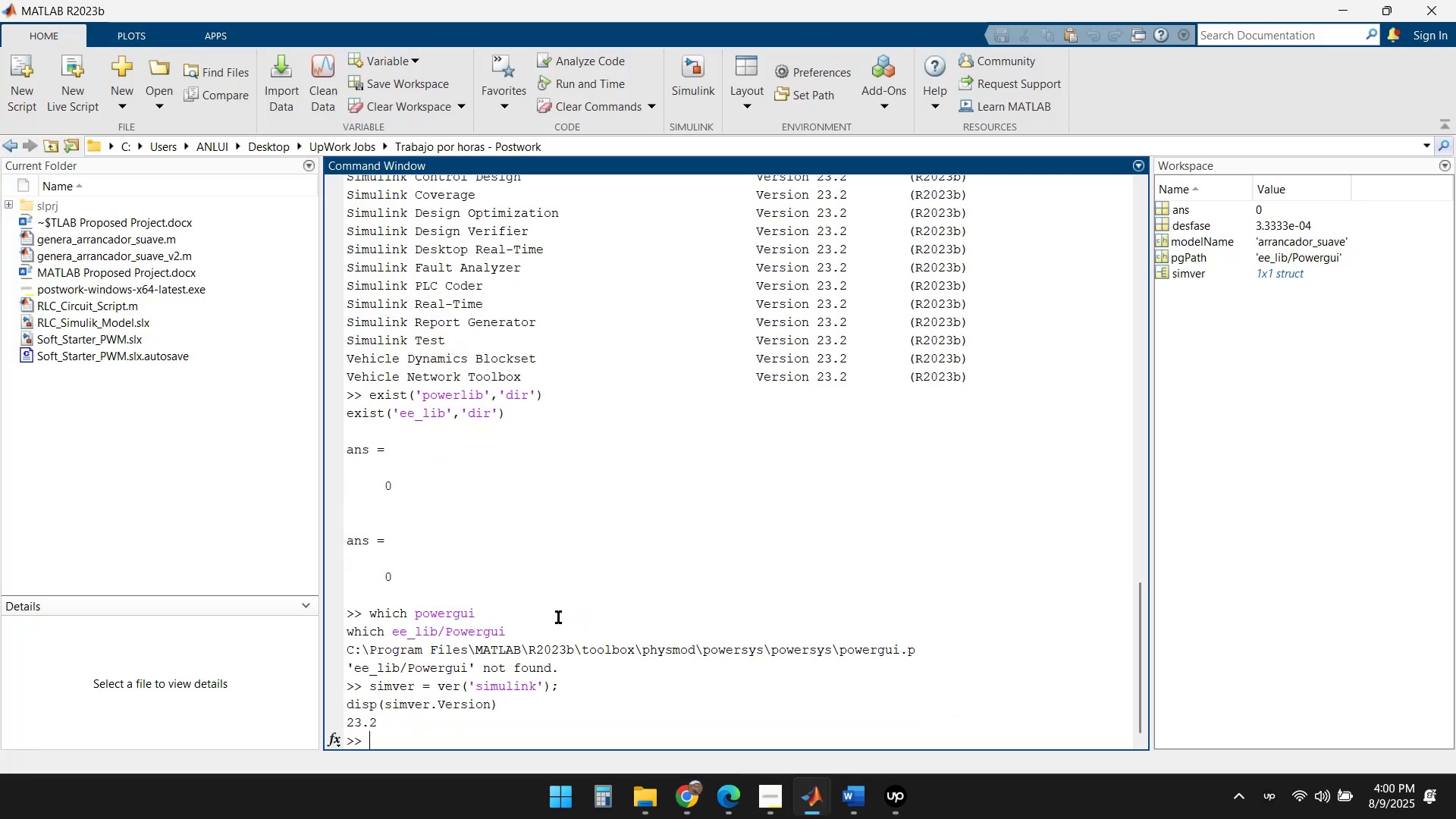 
scroll: coordinate [557, 613], scroll_direction: down, amount: 1.0
 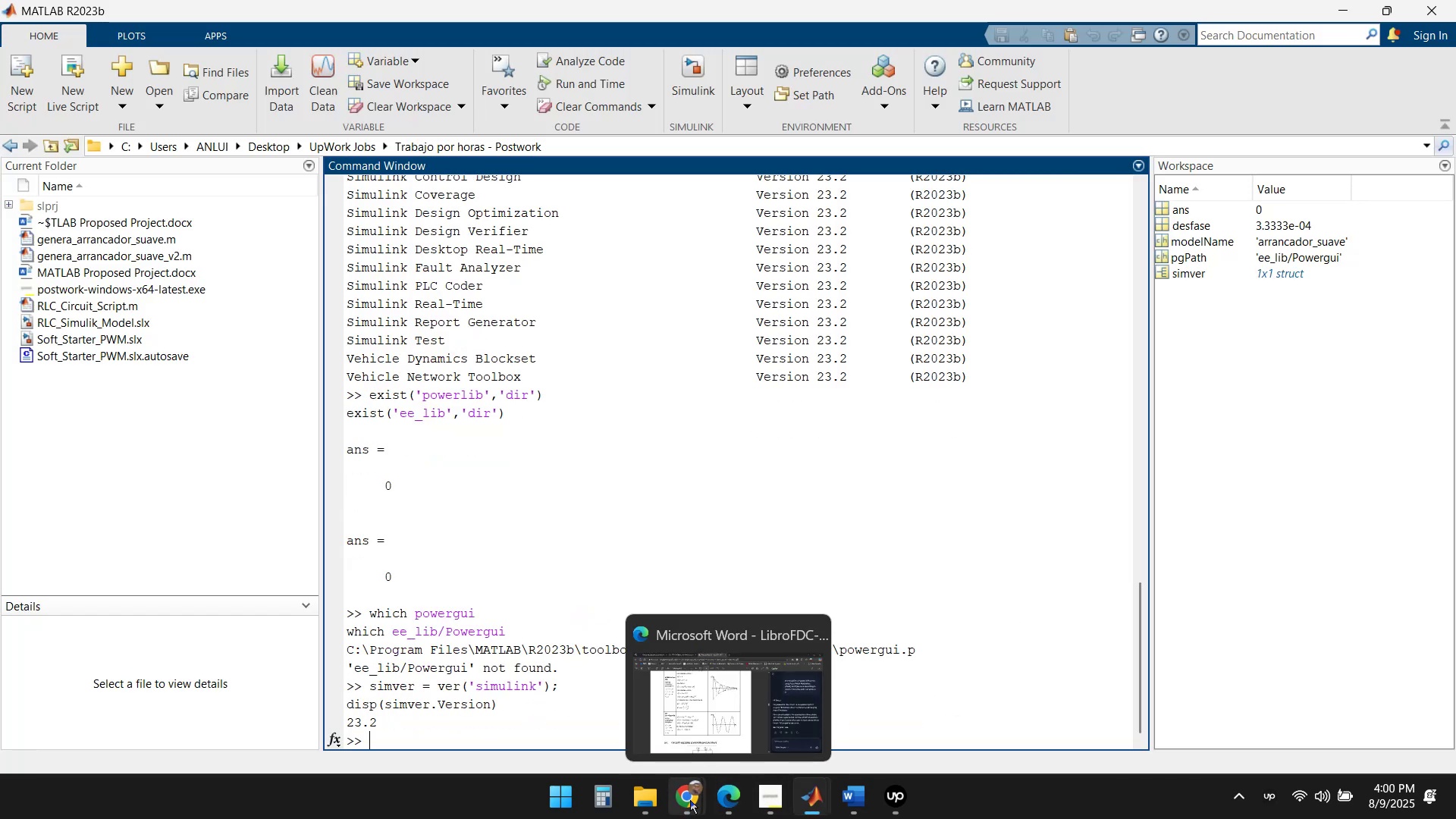 
wait(6.34)
 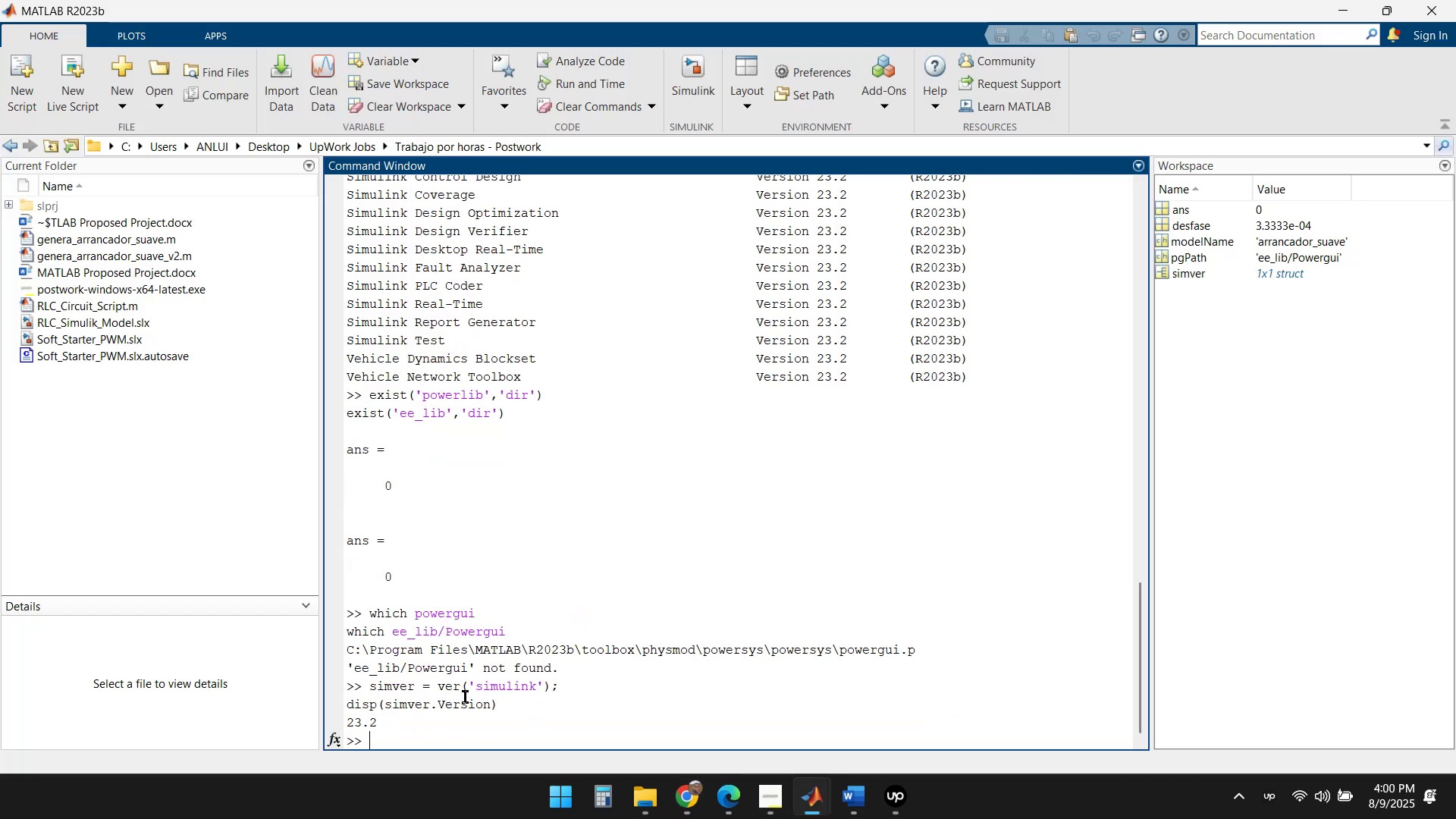 
left_click([588, 675])
 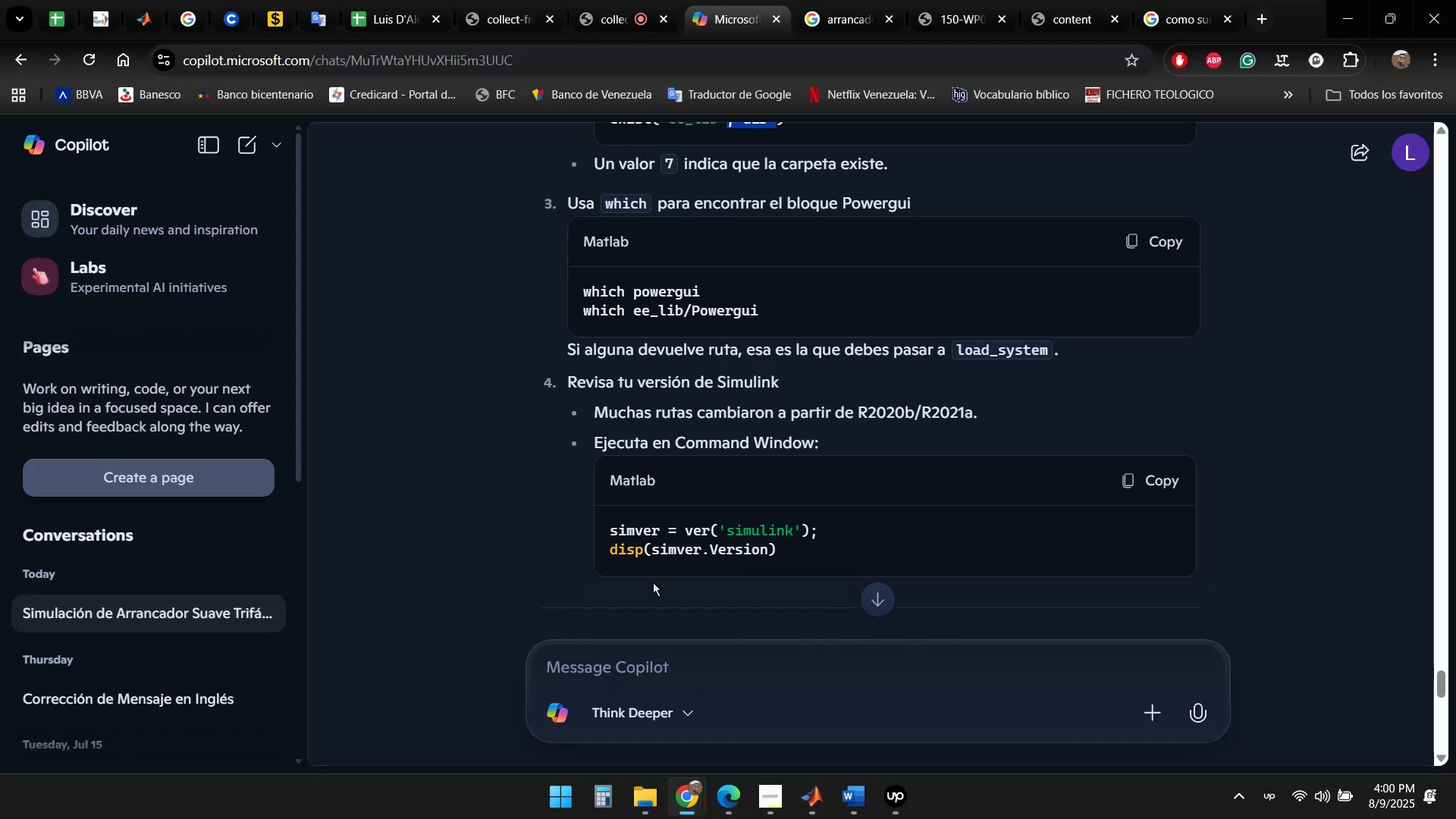 
scroll: coordinate [860, 407], scroll_direction: down, amount: 4.0
 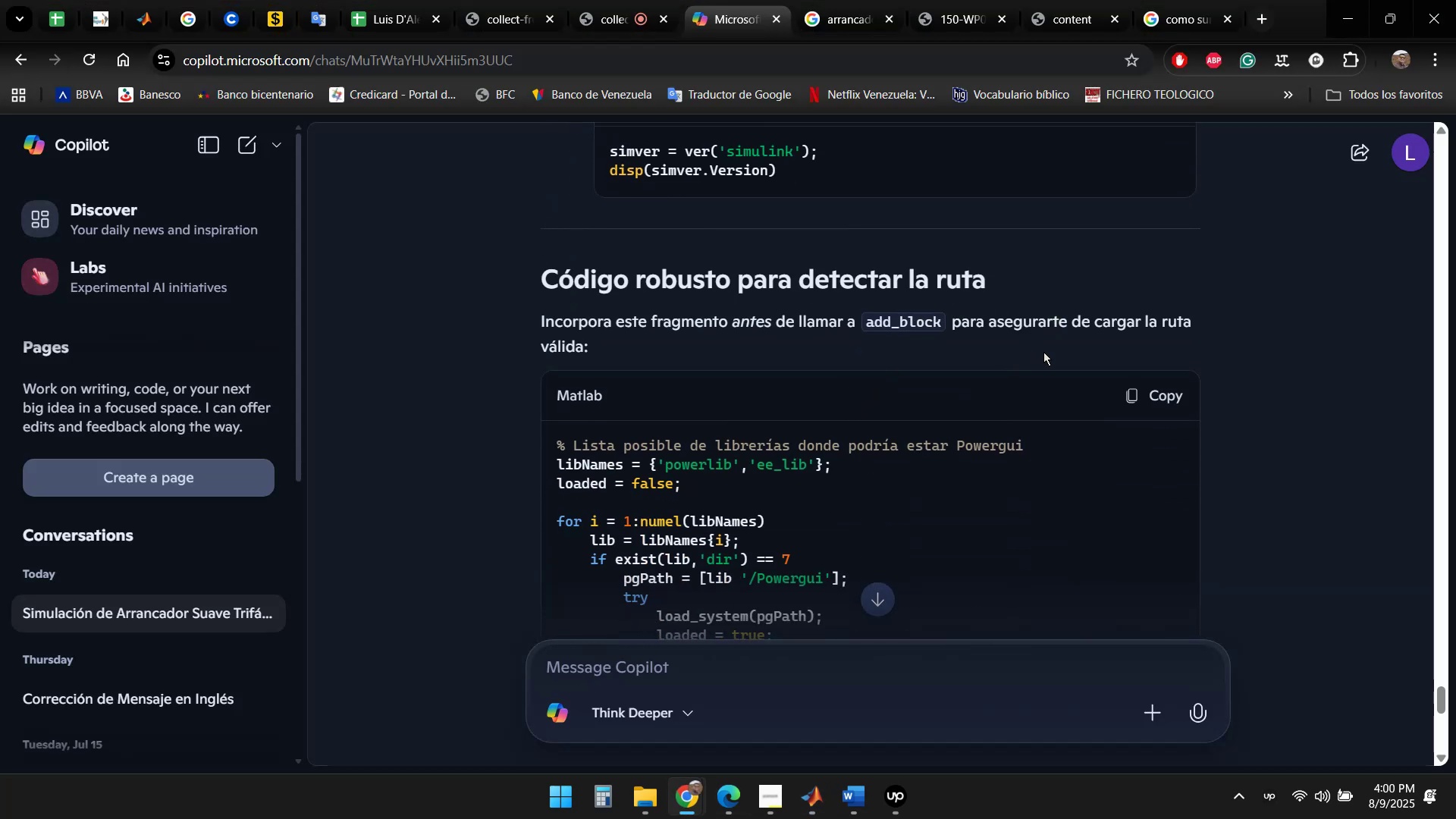 
wait(7.25)
 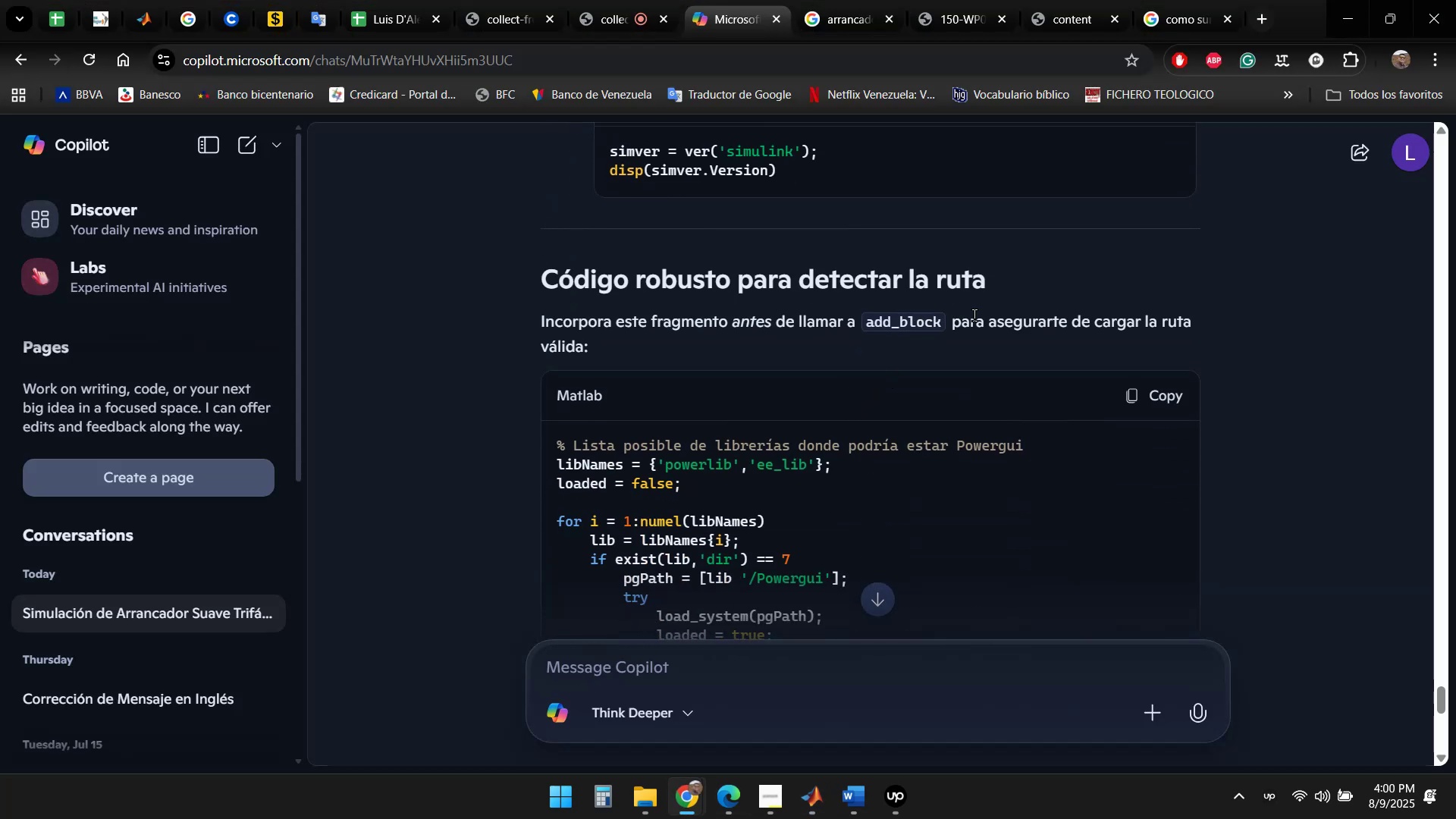 
scroll: coordinate [1099, 359], scroll_direction: down, amount: 7.0
 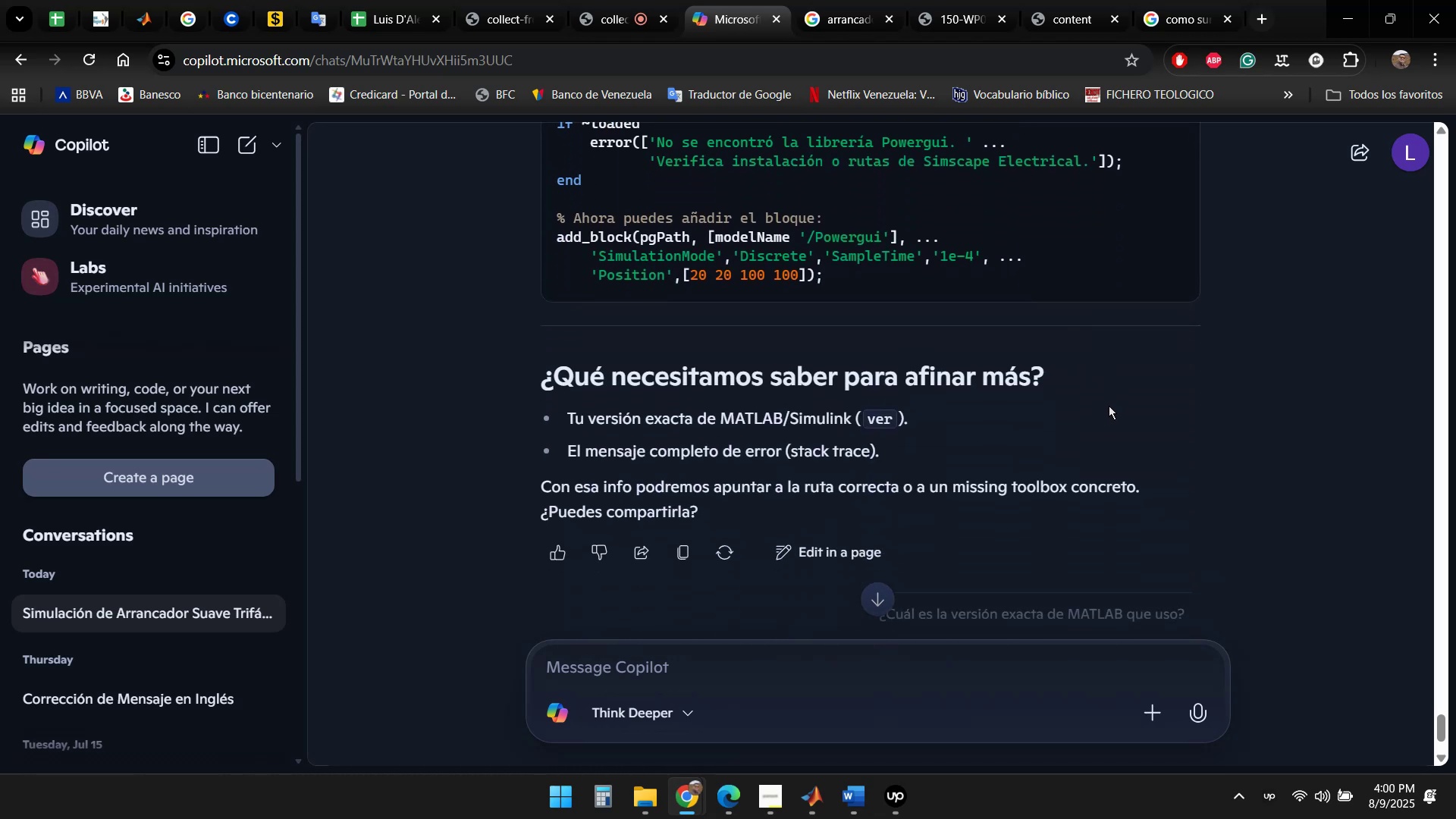 
scroll: coordinate [1109, 401], scroll_direction: down, amount: 2.0
 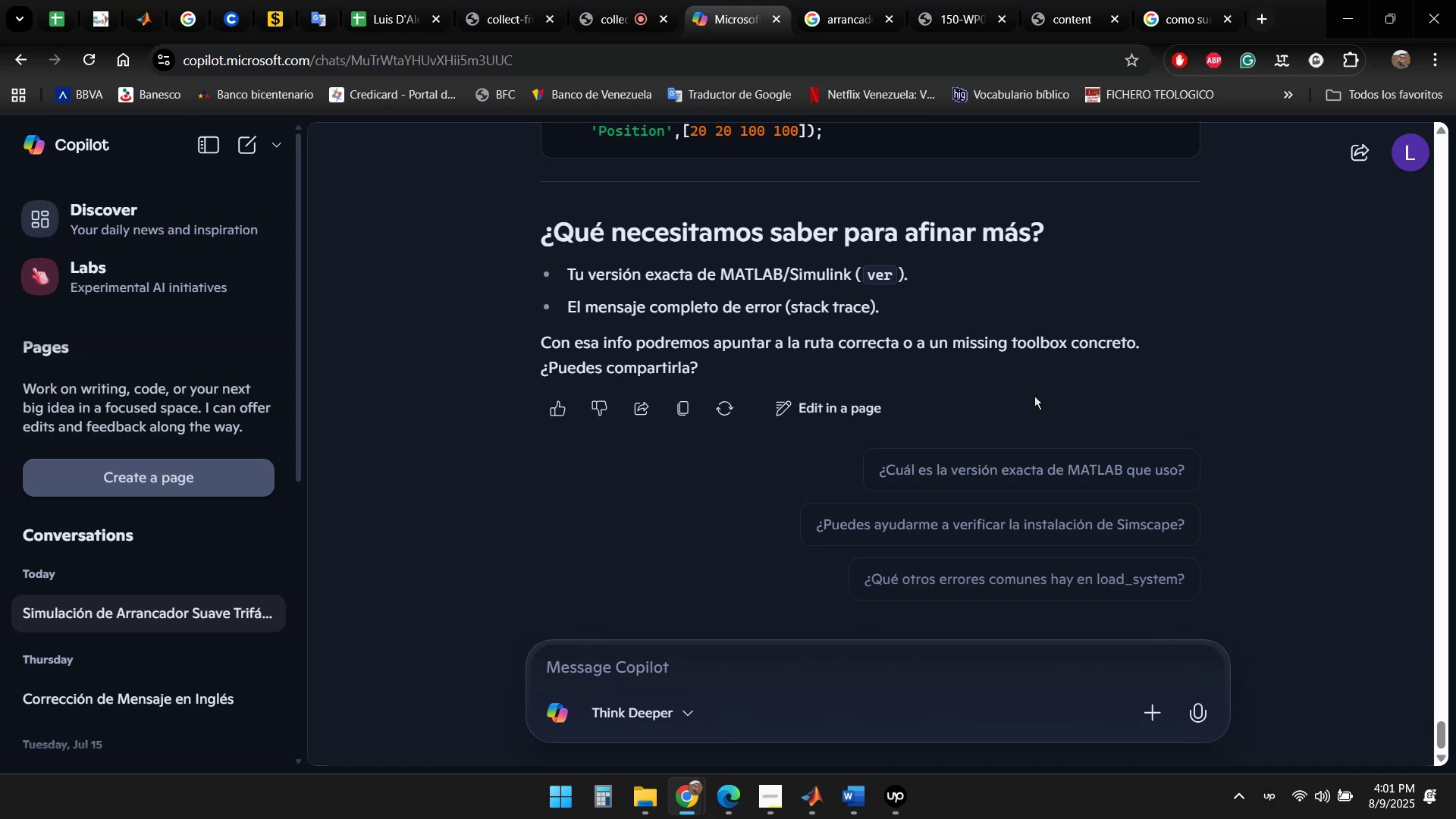 
wait(6.57)
 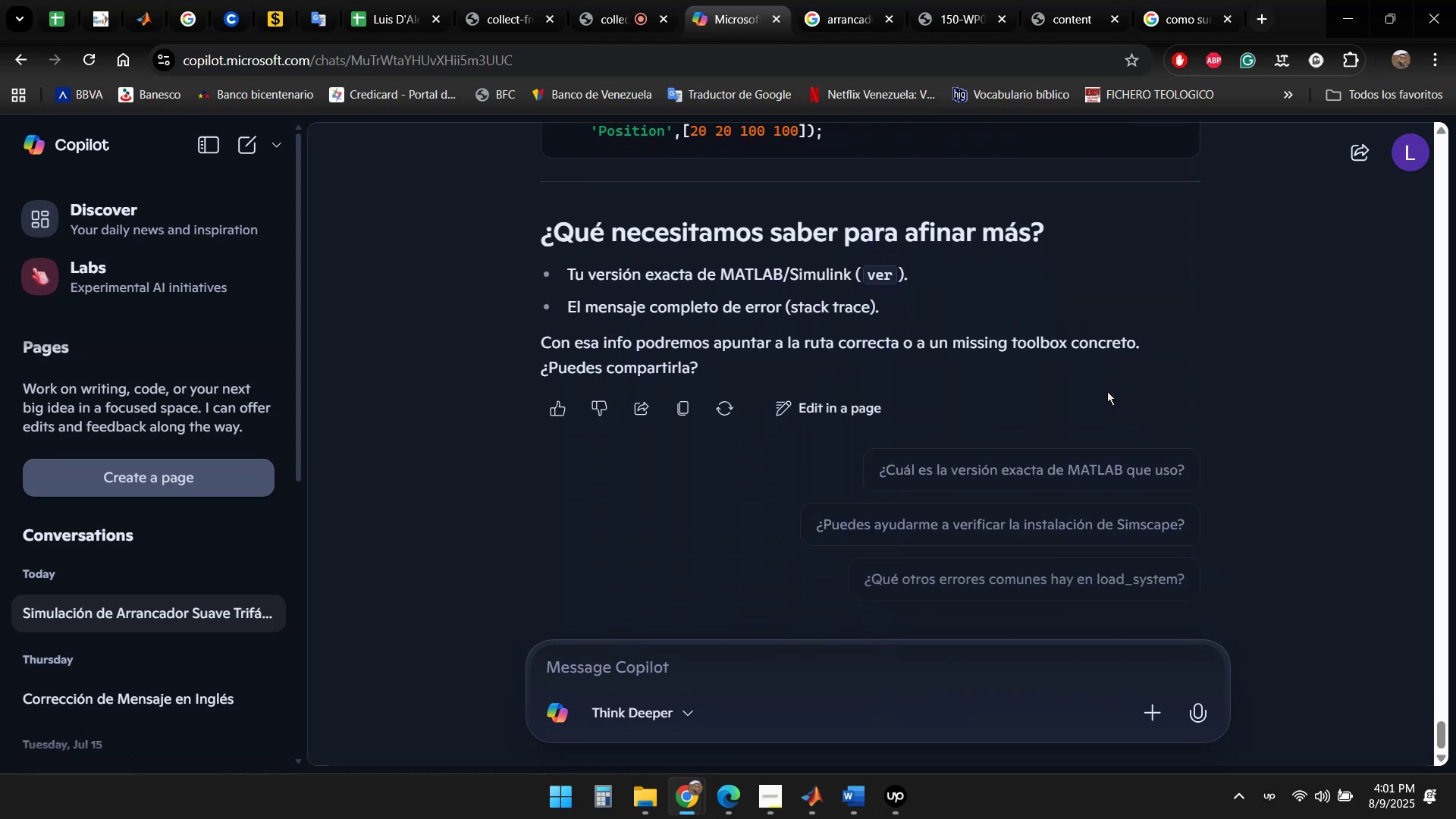 
scroll: coordinate [1112, 391], scroll_direction: down, amount: 1.0
 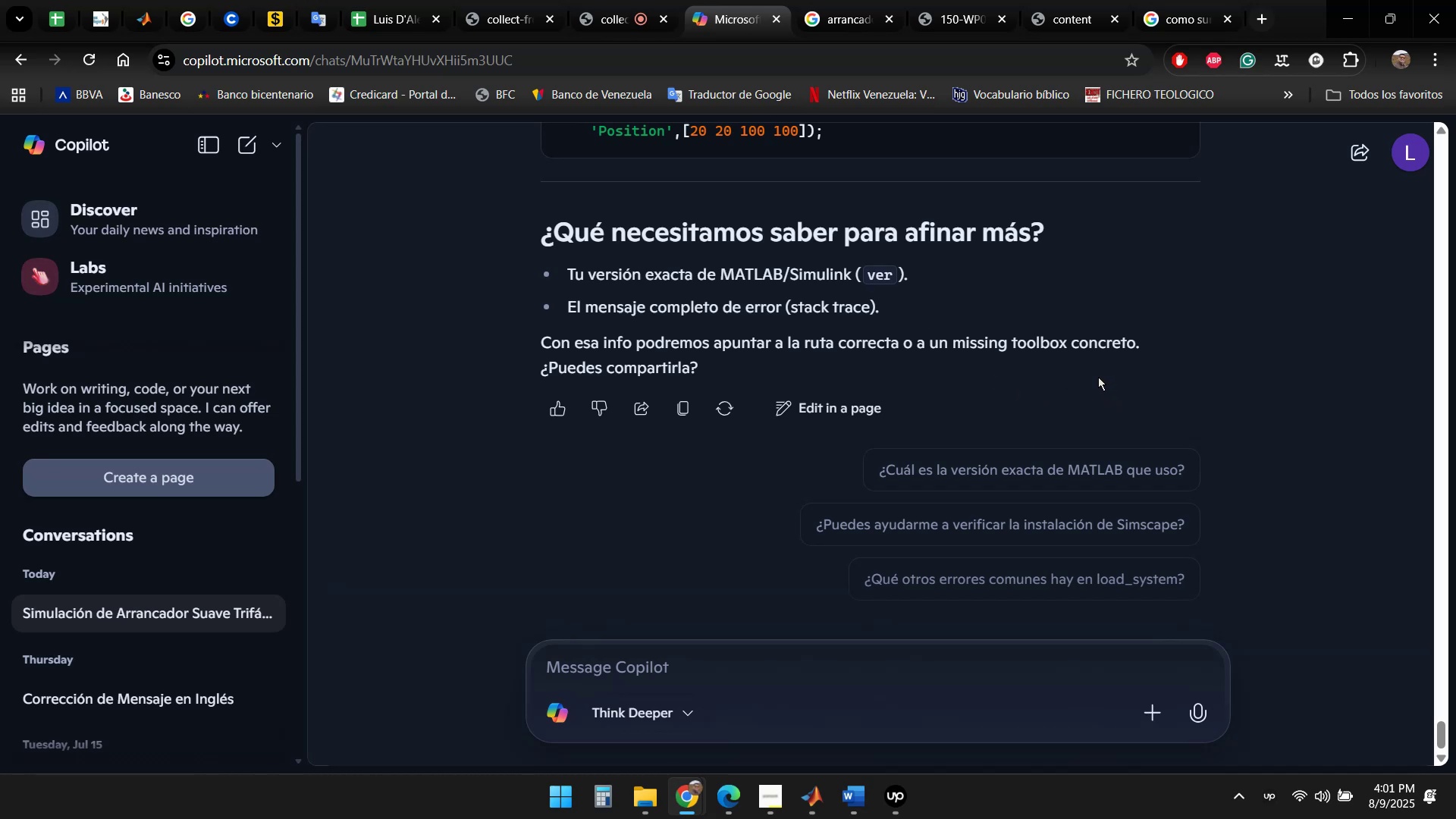 
scroll: coordinate [1106, 366], scroll_direction: up, amount: 37.0
 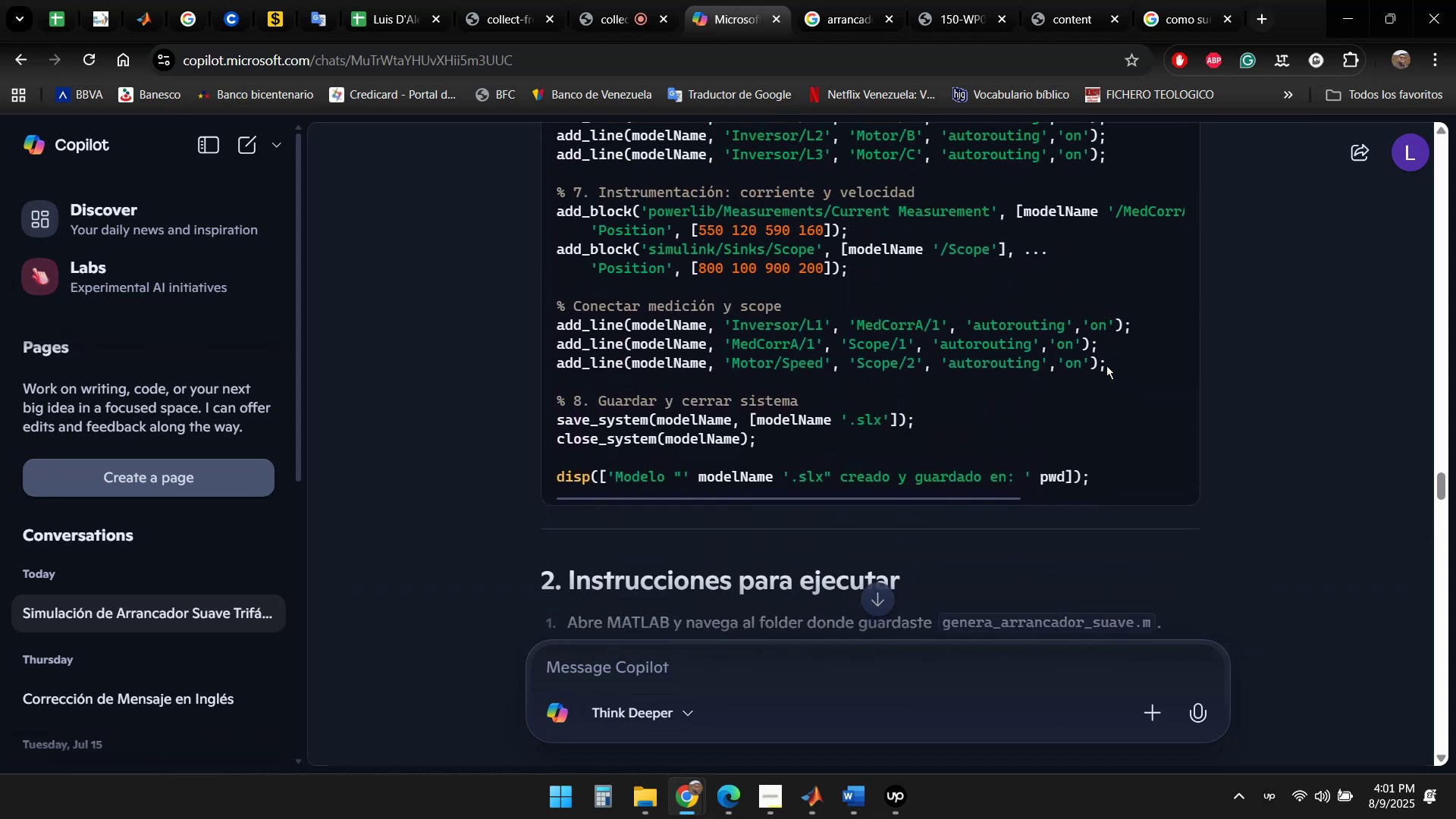 
scroll: coordinate [1106, 366], scroll_direction: down, amount: 3.0
 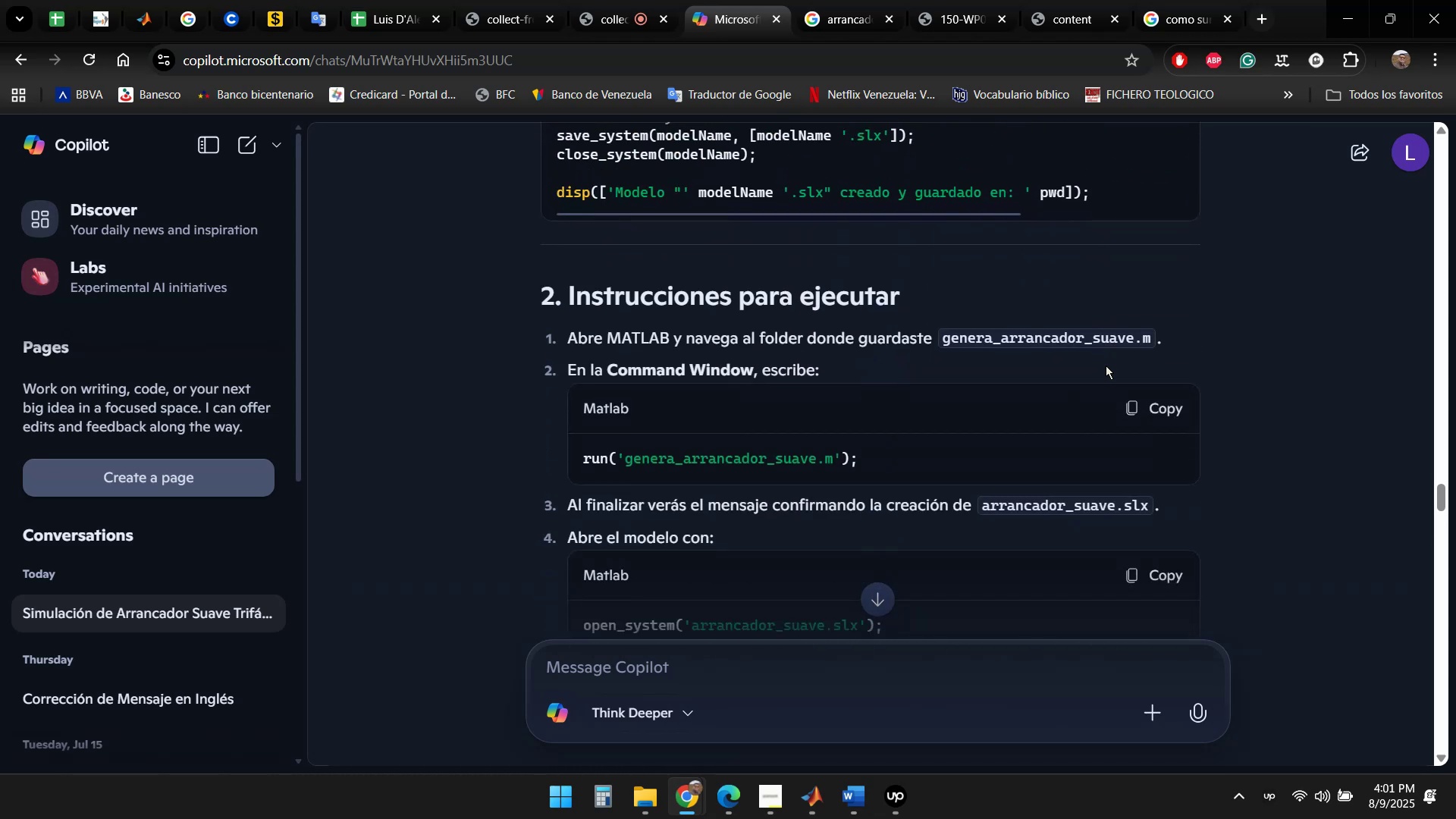 
scroll: coordinate [956, 380], scroll_direction: up, amount: 7.0
 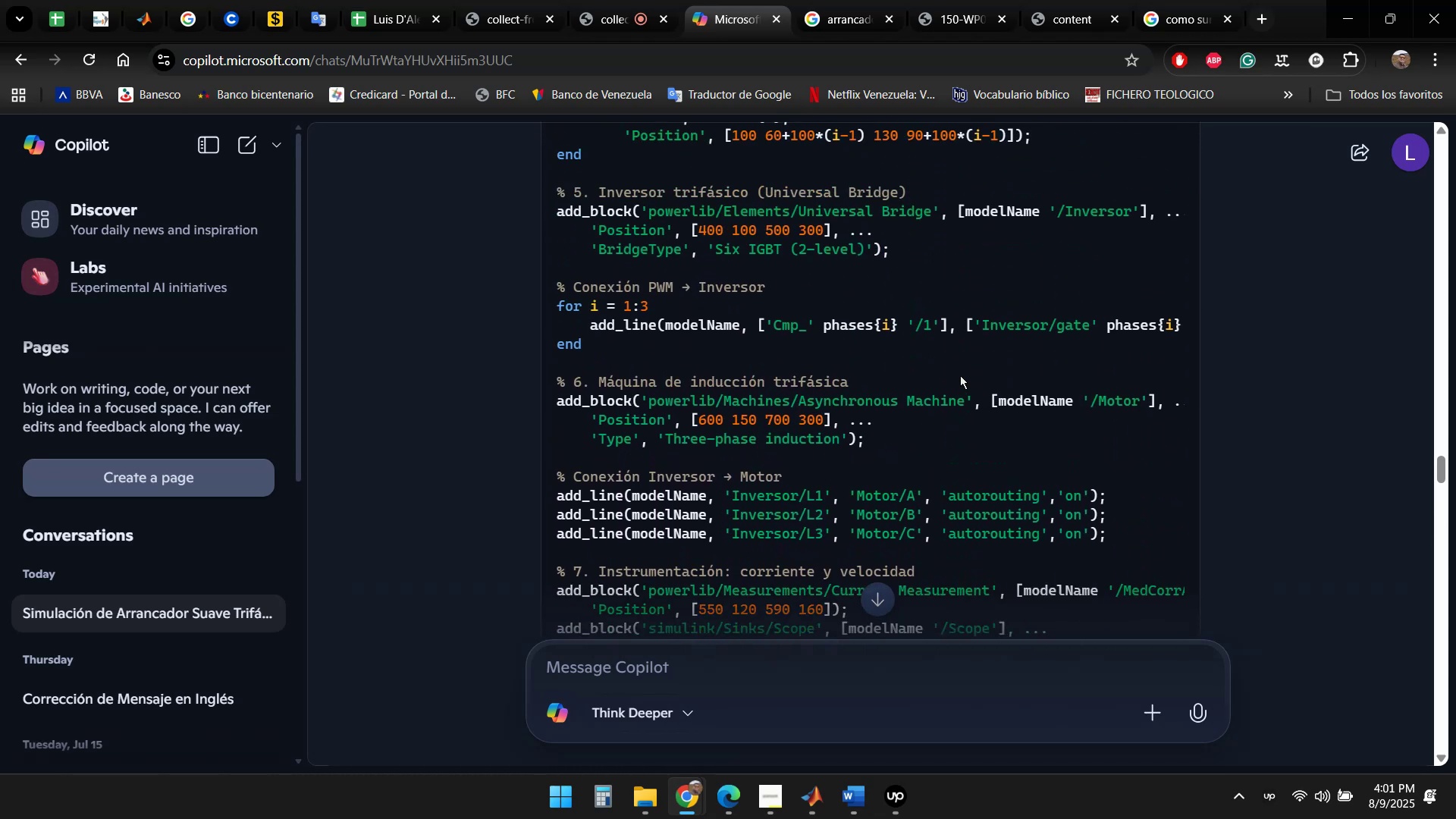 
scroll: coordinate [1057, 354], scroll_direction: down, amount: 5.0
 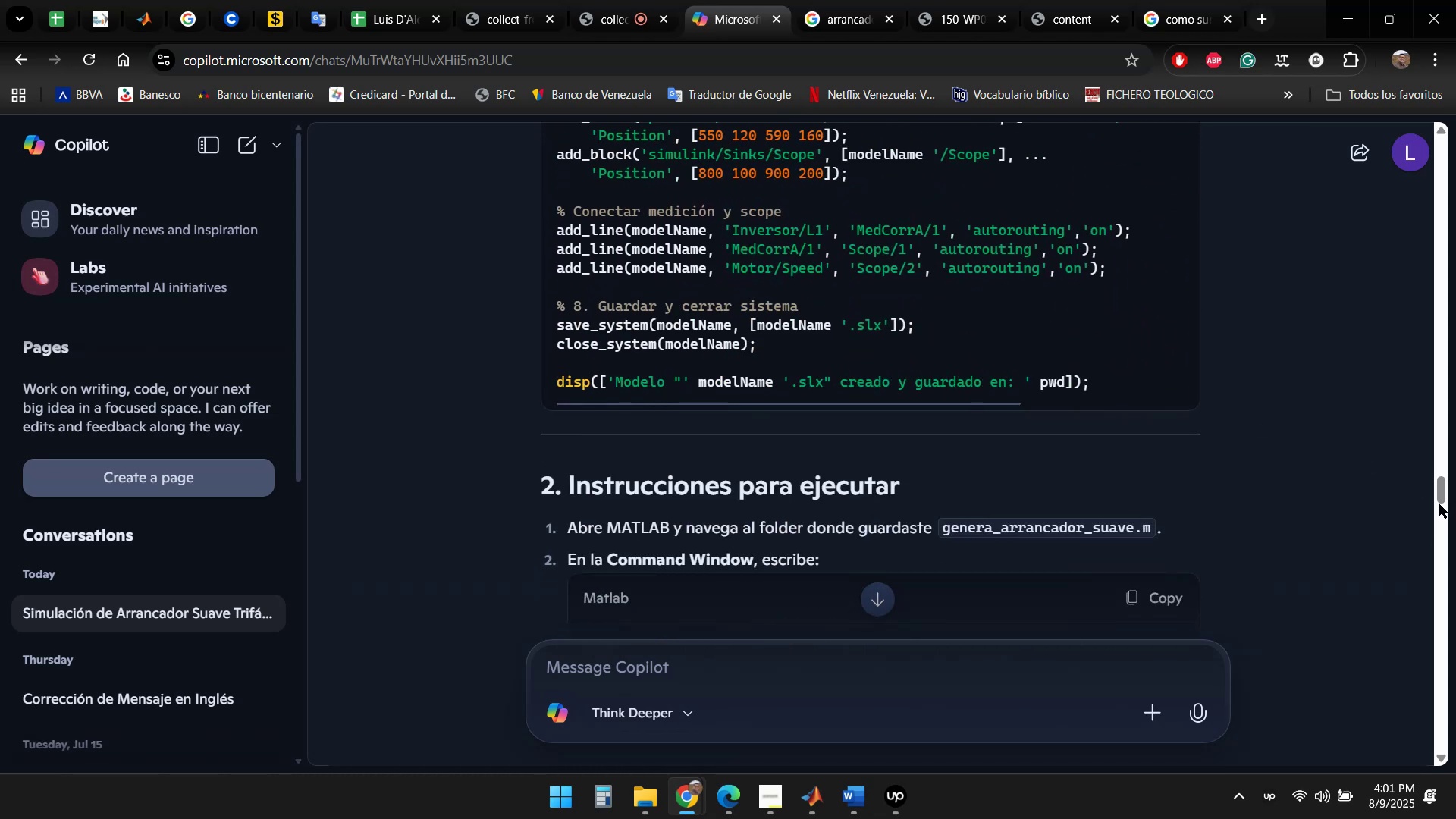 
left_click_drag(start_coordinate=[1440, 494], to_coordinate=[1436, 754])
 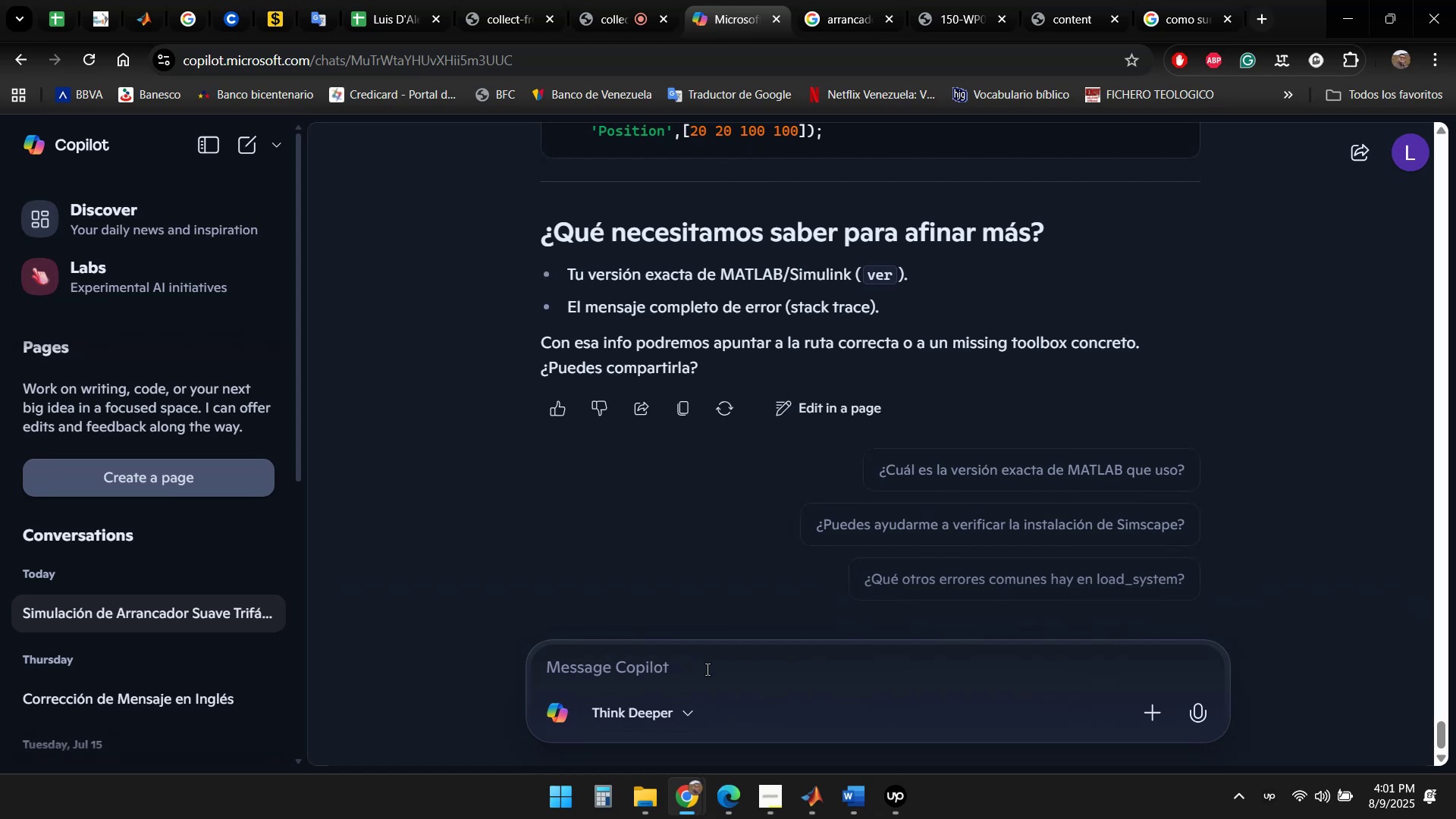 
left_click([699, 670])
 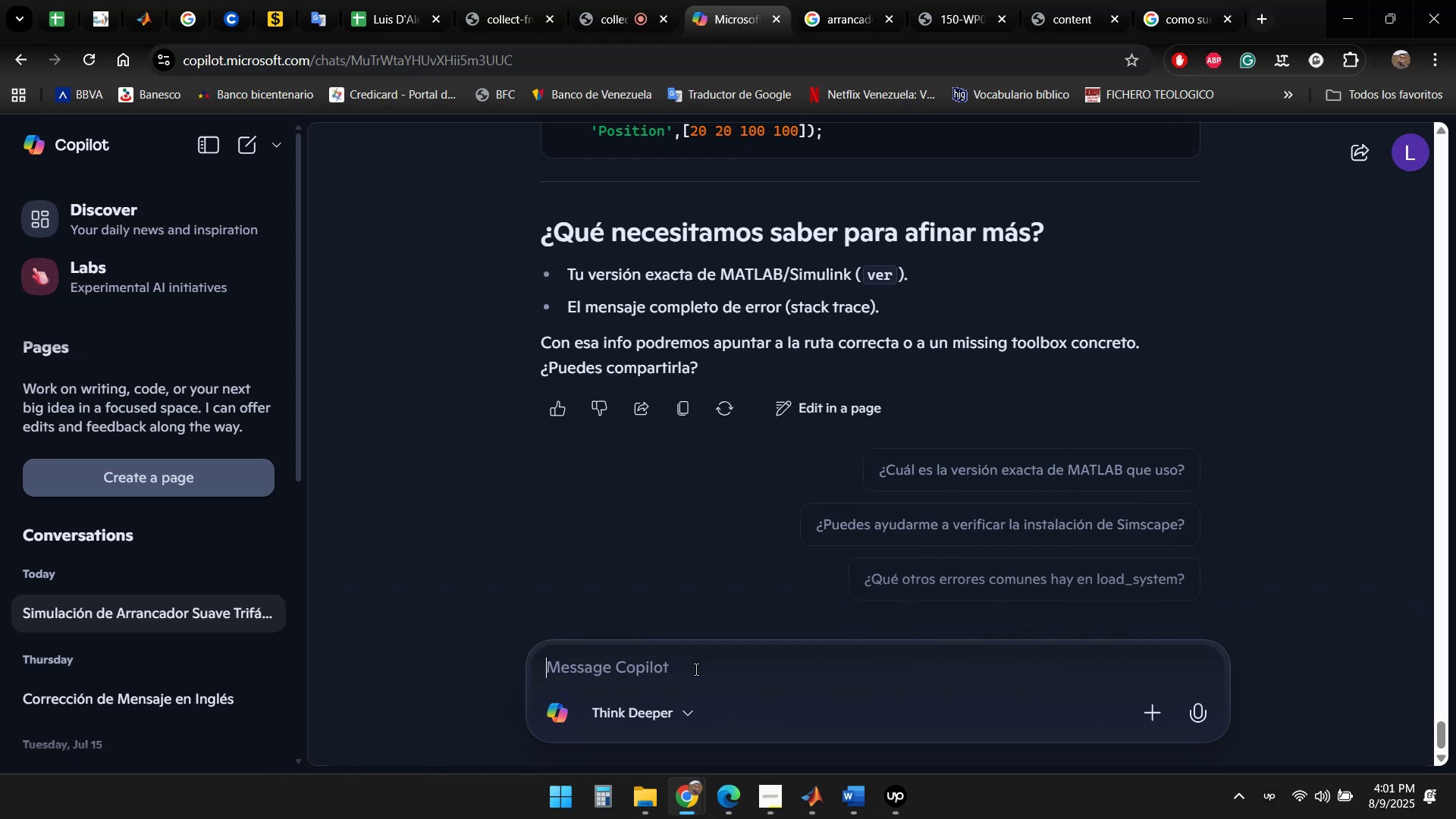 
type(Puedes escribir el script completo con todos los ajustes)
 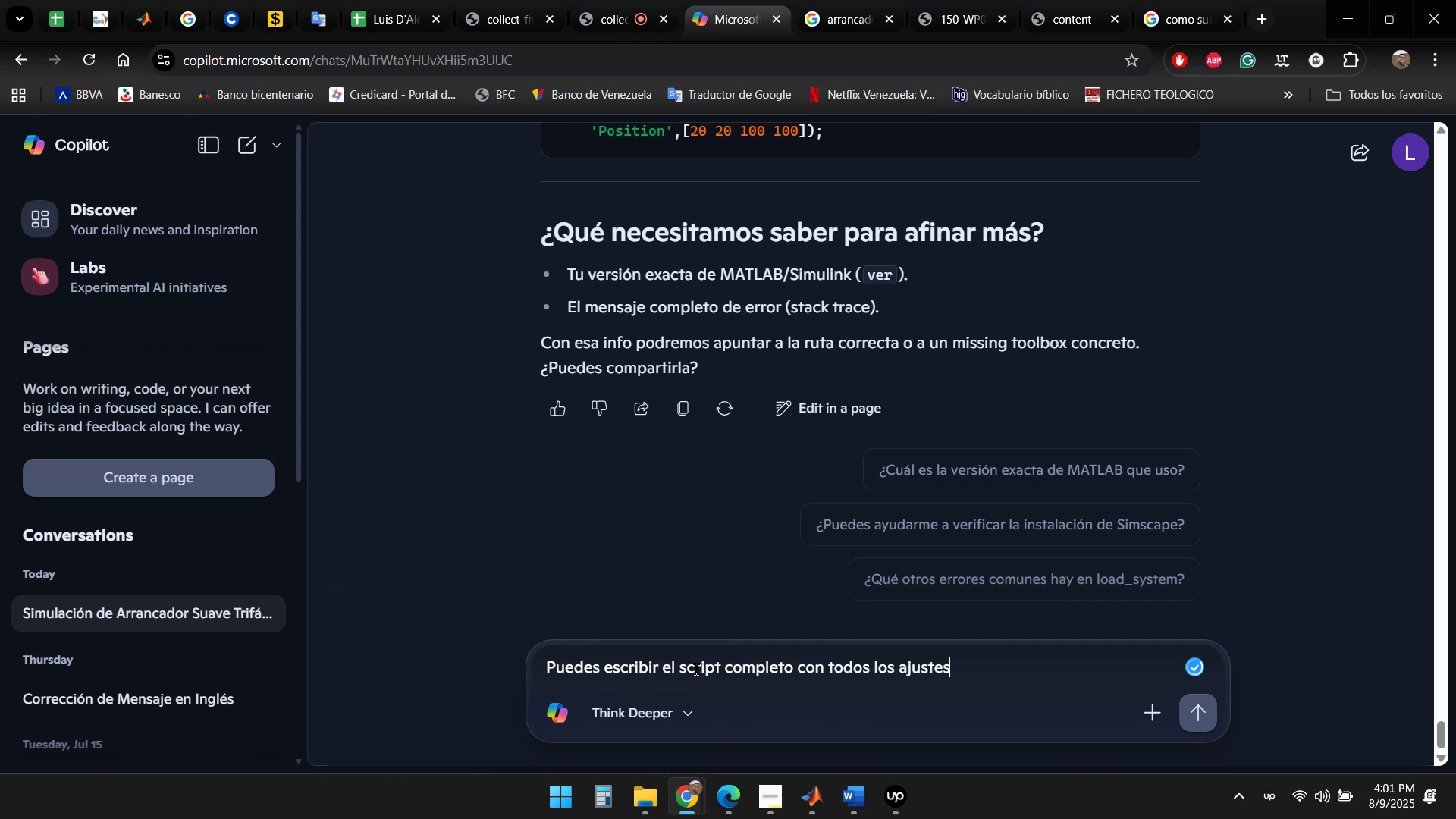 
key(Enter)
 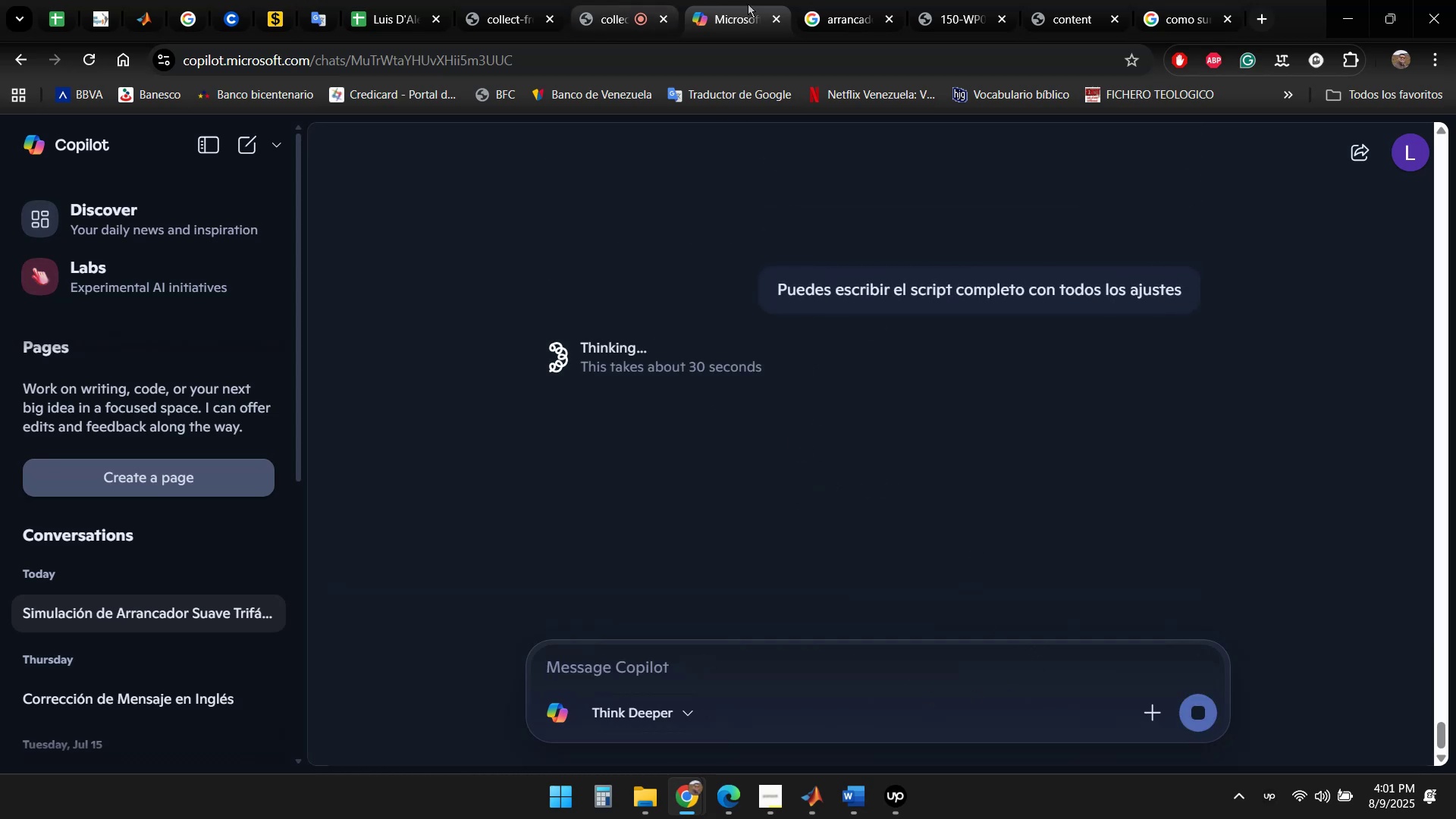 
wait(6.27)
 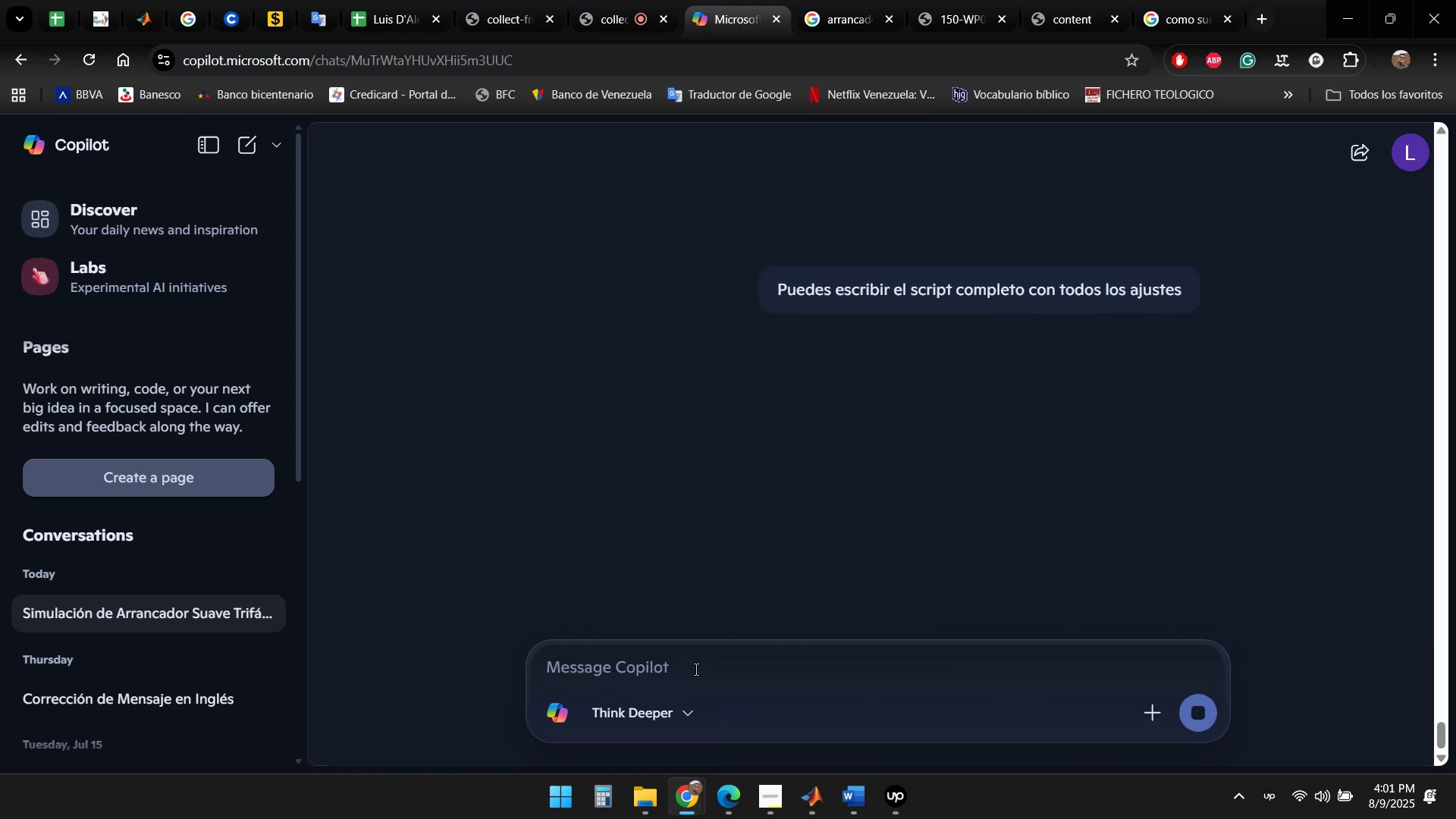 
left_click([809, 806])
 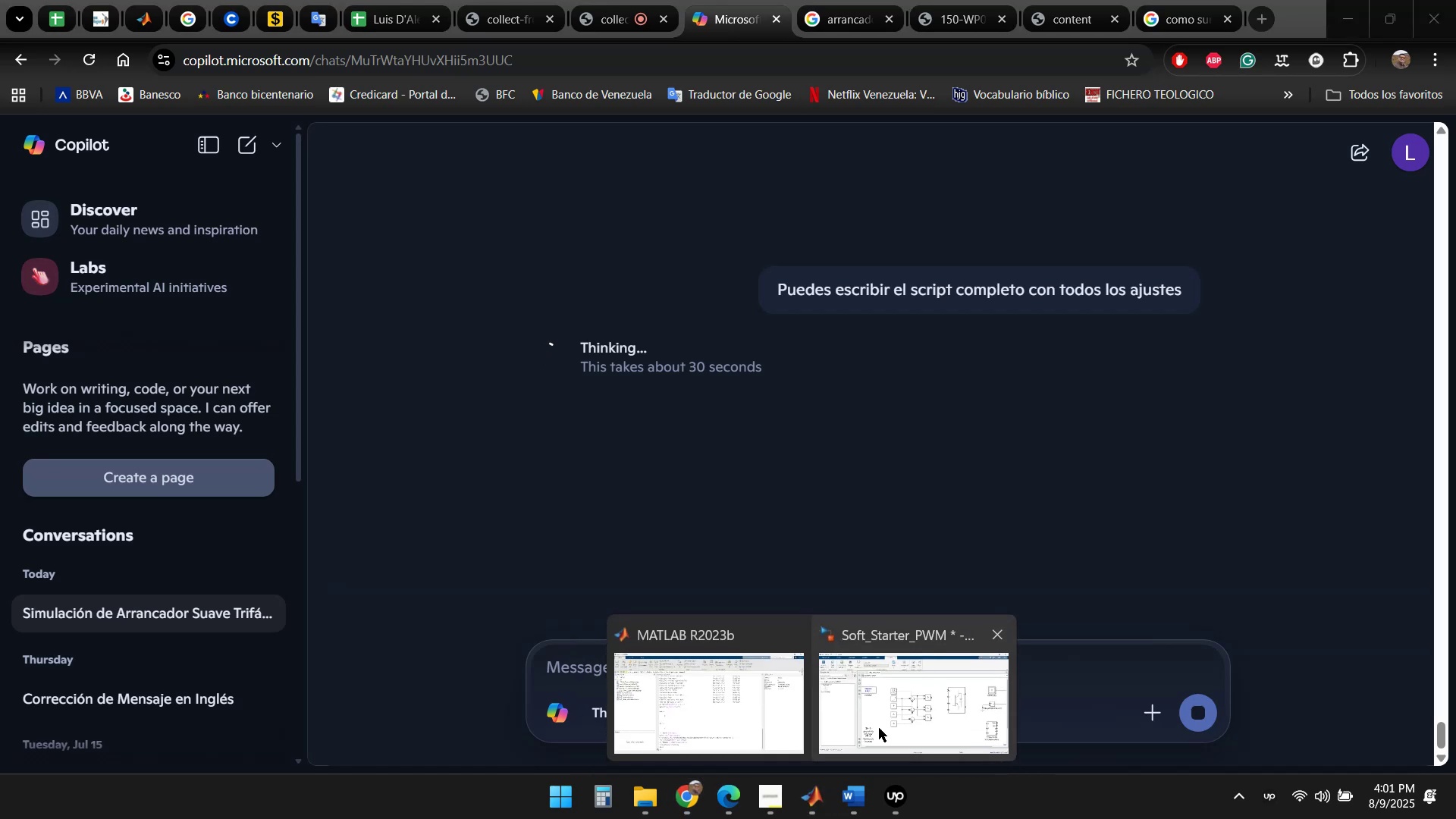 
left_click([902, 717])
 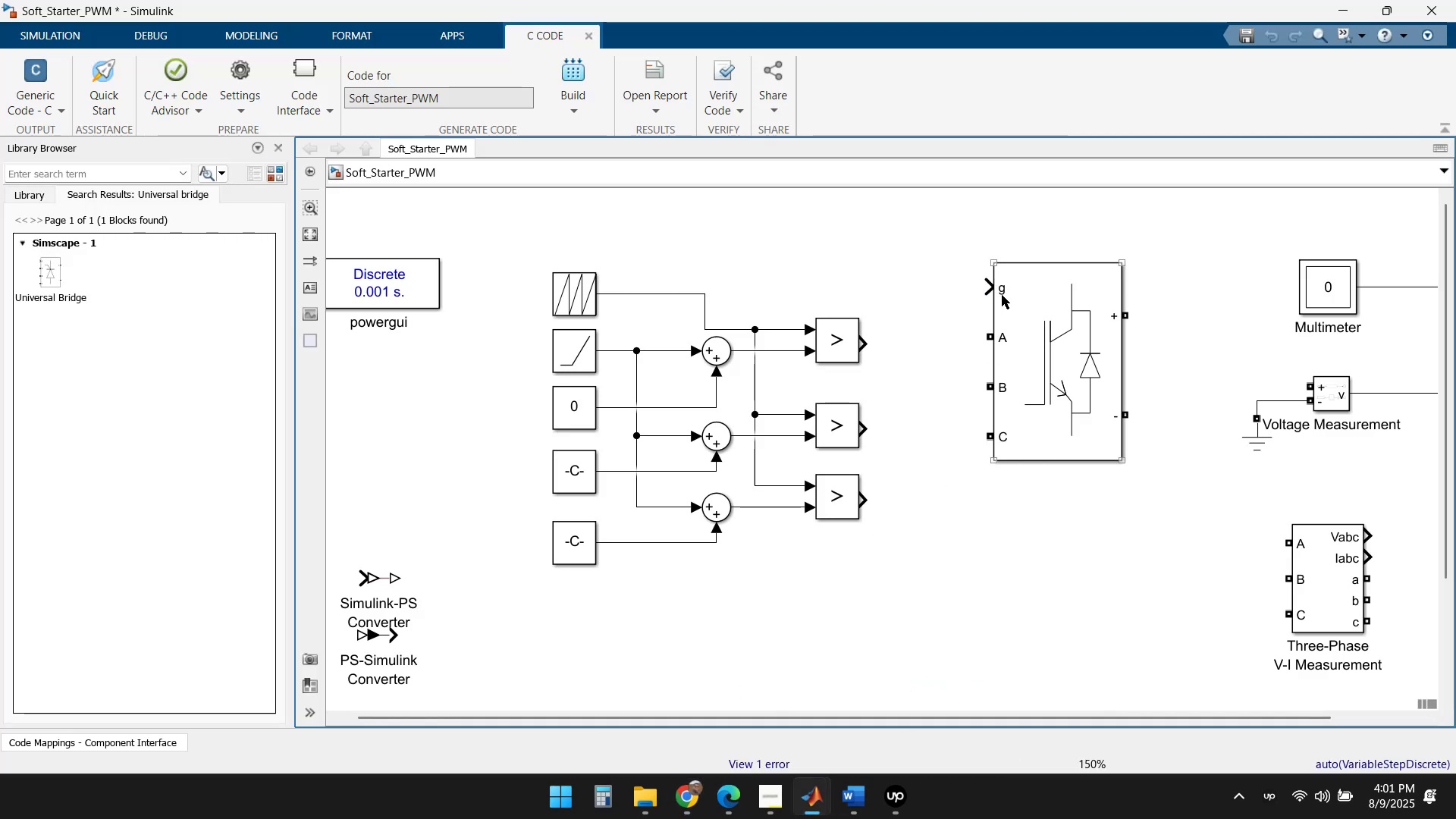 
double_click([1024, 298])
 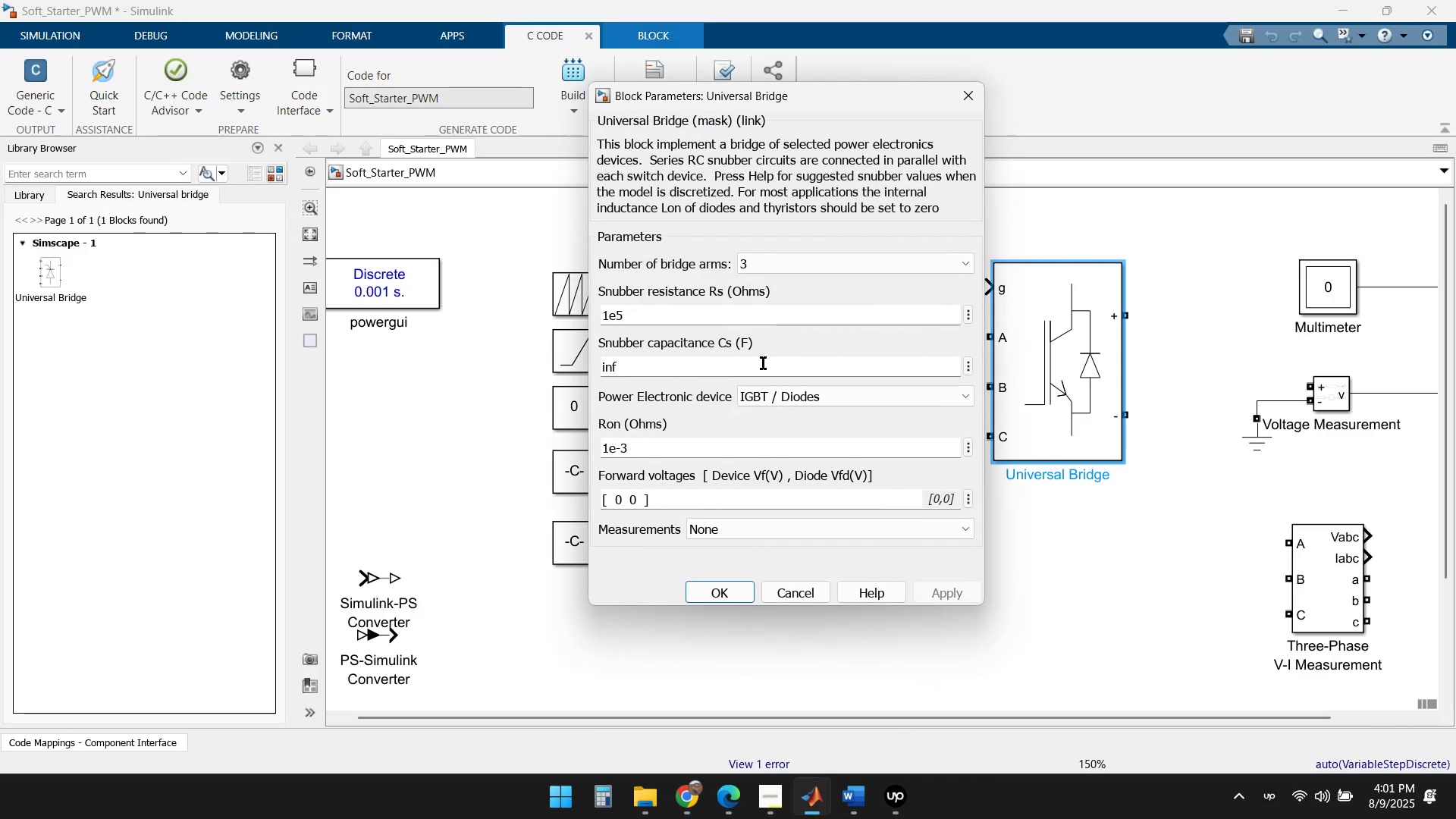 
key(Escape)
 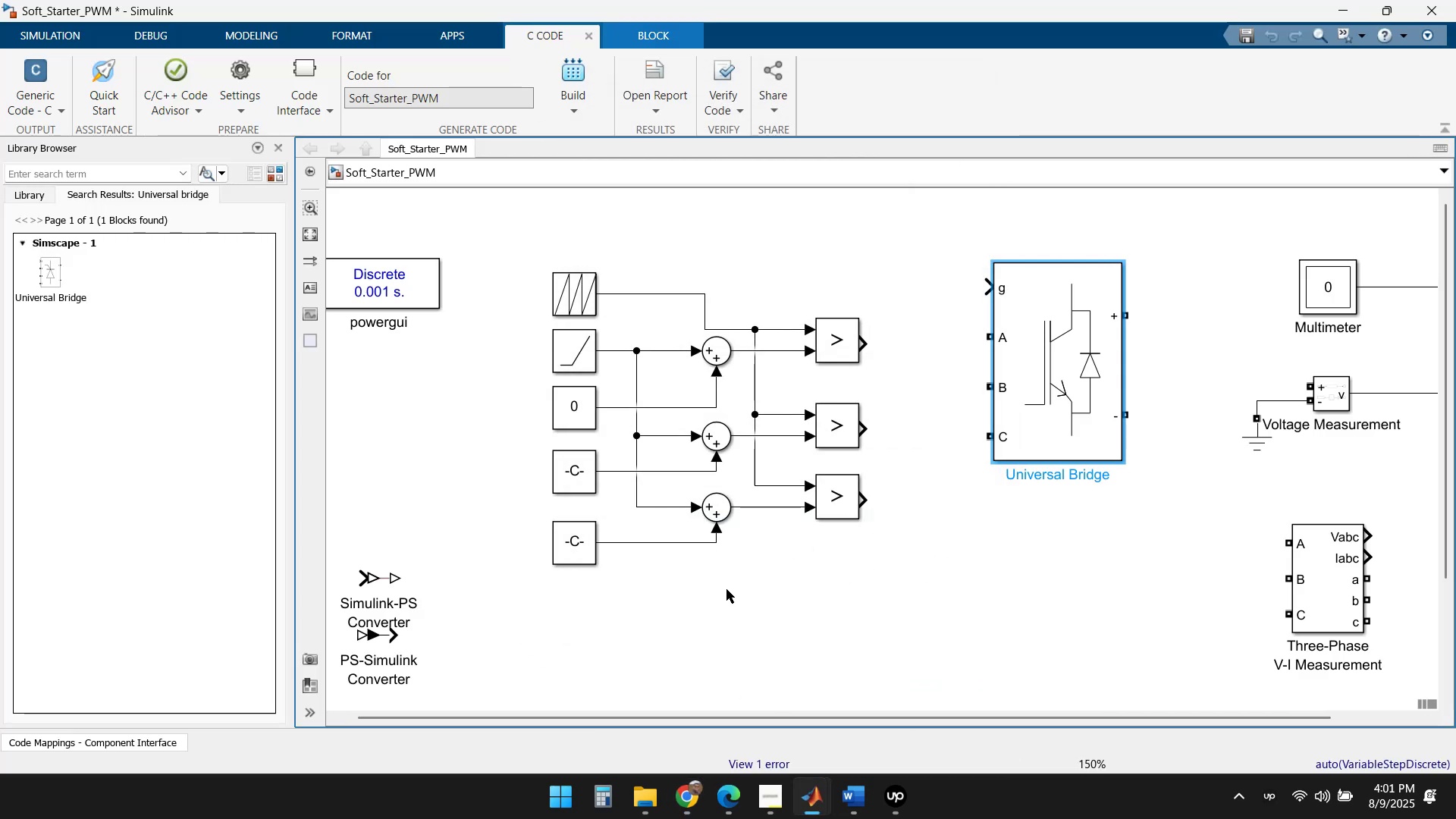 
left_click([686, 795])
 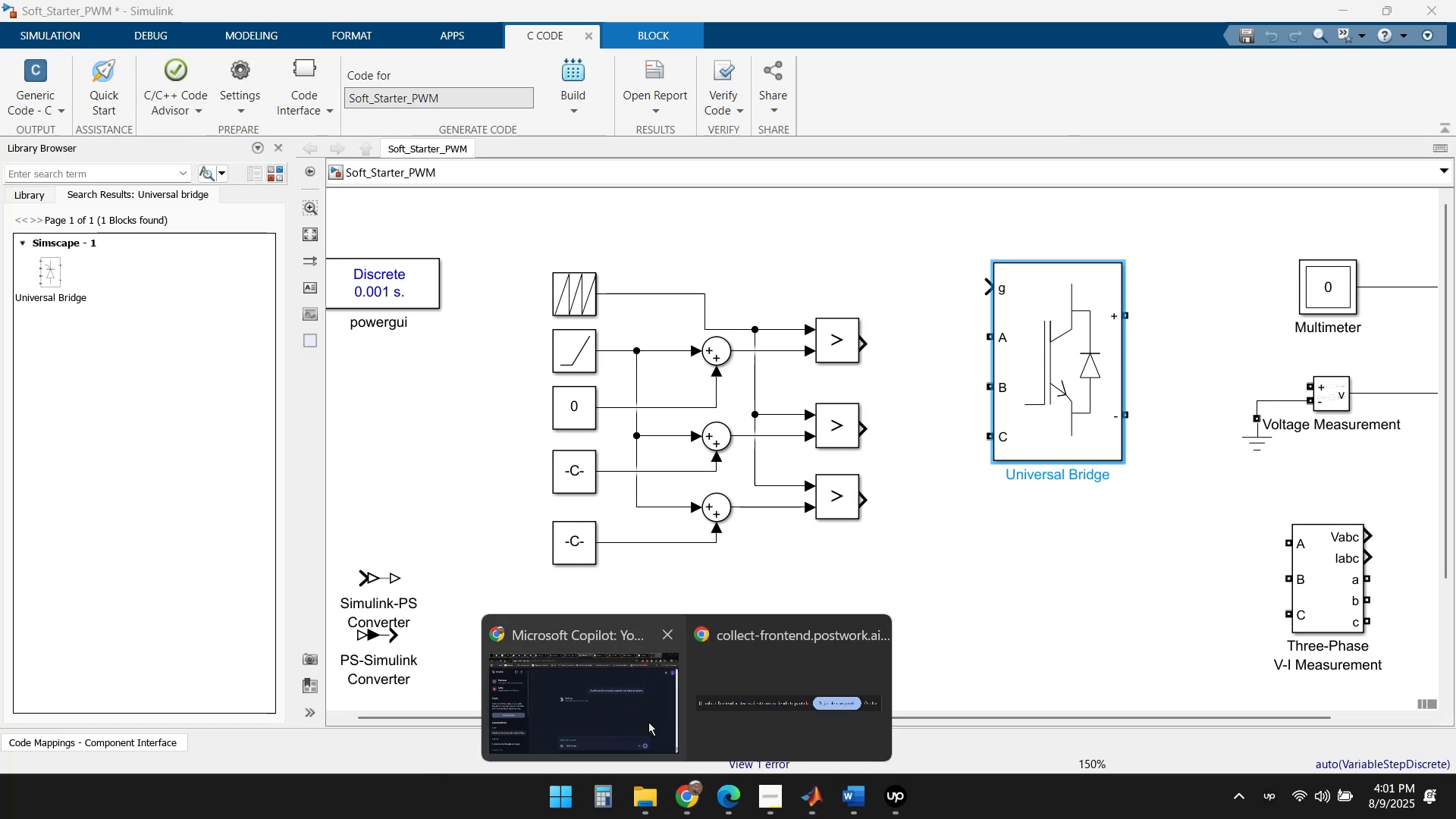 
left_click([585, 694])
 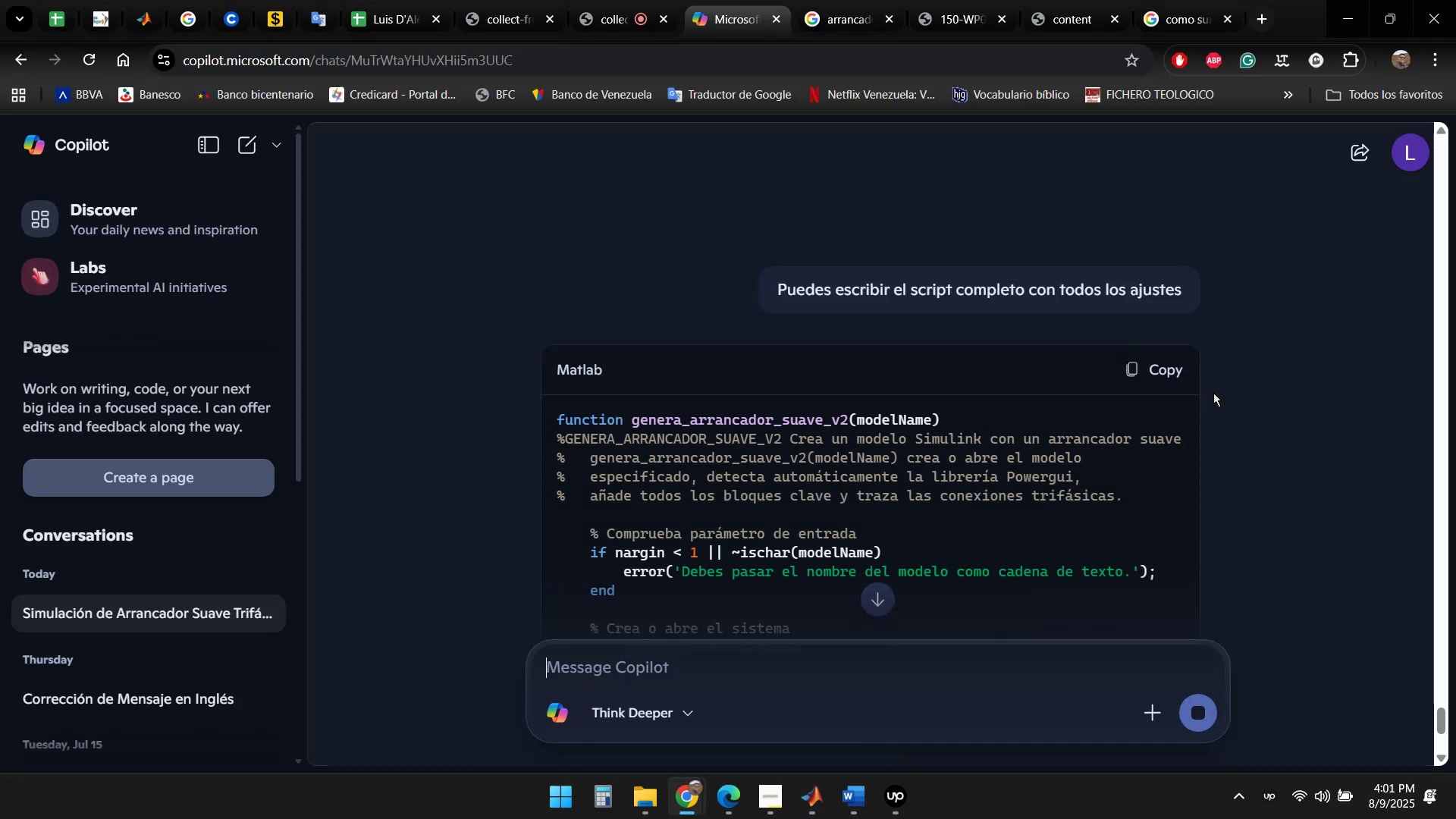 
wait(5.06)
 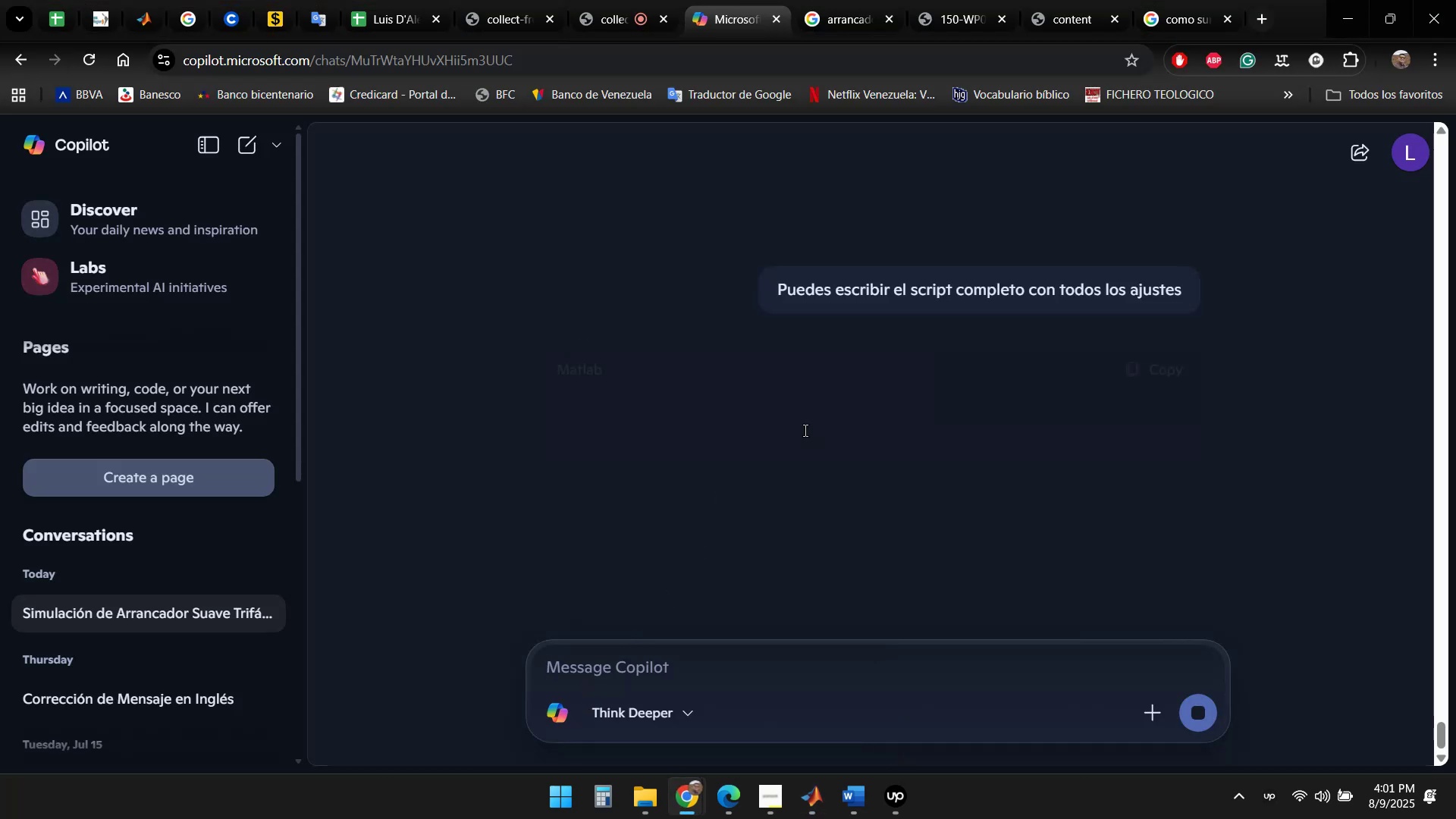 
scroll: coordinate [1083, 385], scroll_direction: down, amount: 18.0
 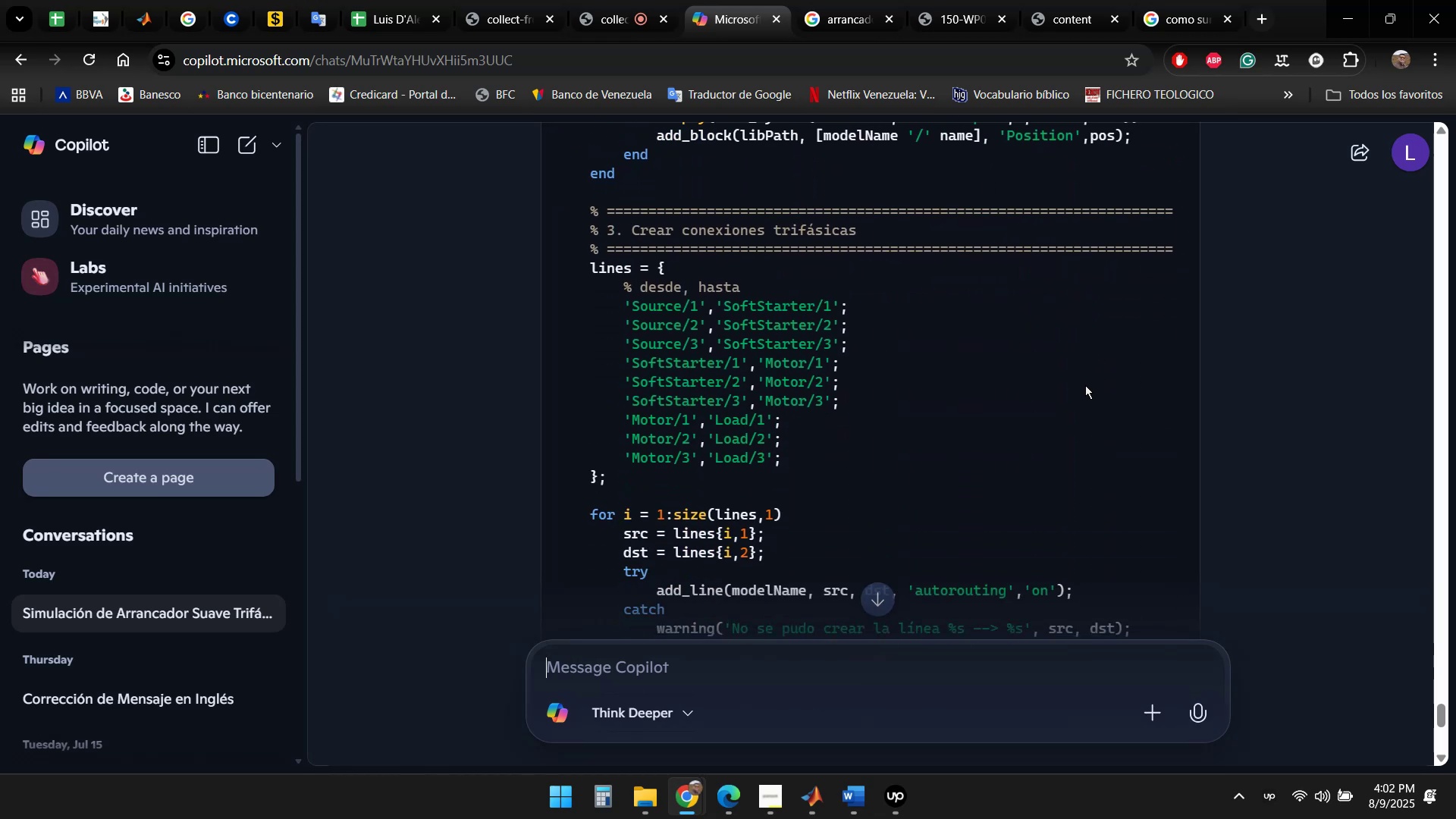 
scroll: coordinate [1125, 369], scroll_direction: down, amount: 6.0
 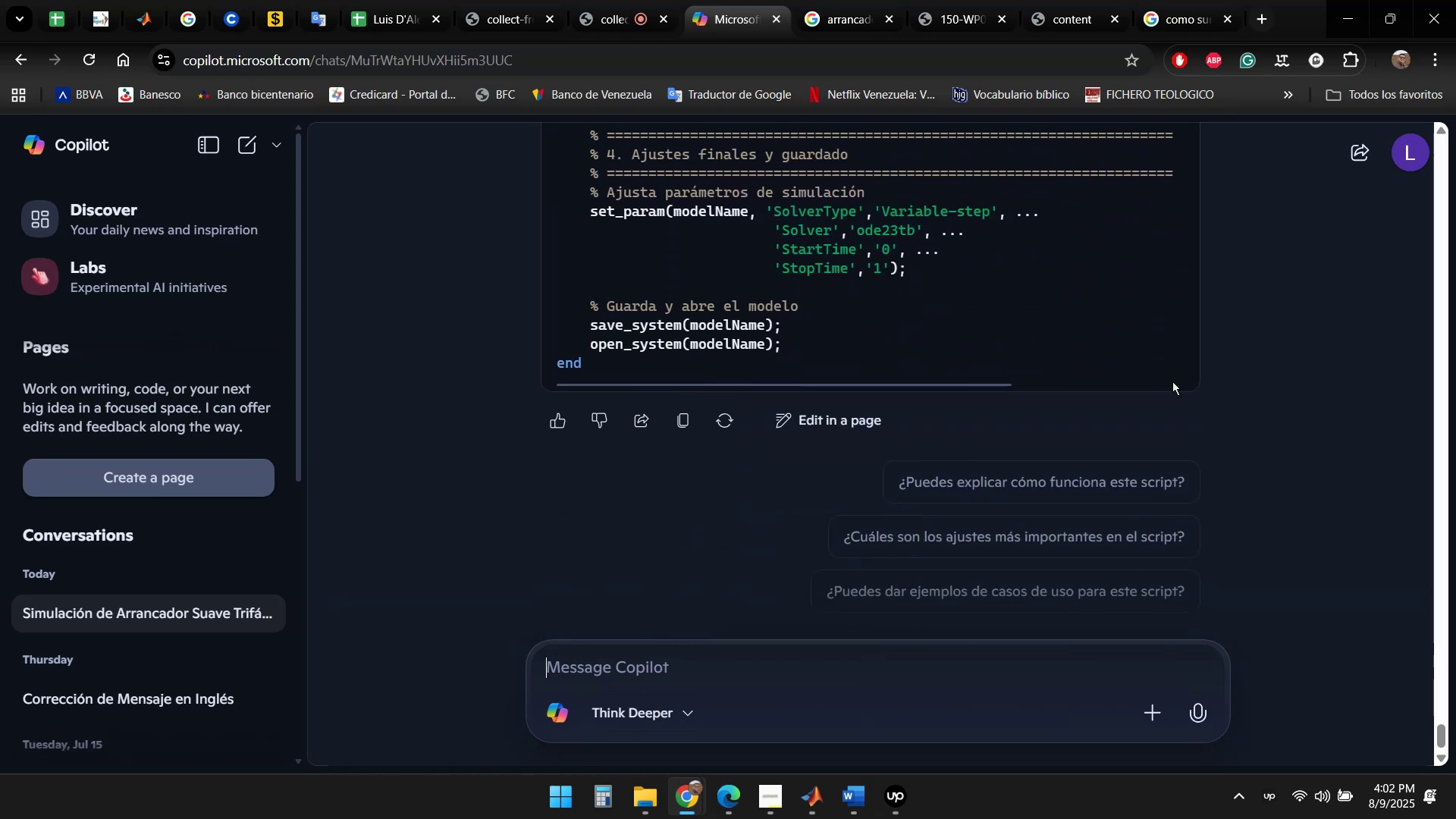 
scroll: coordinate [1079, 431], scroll_direction: up, amount: 6.0
 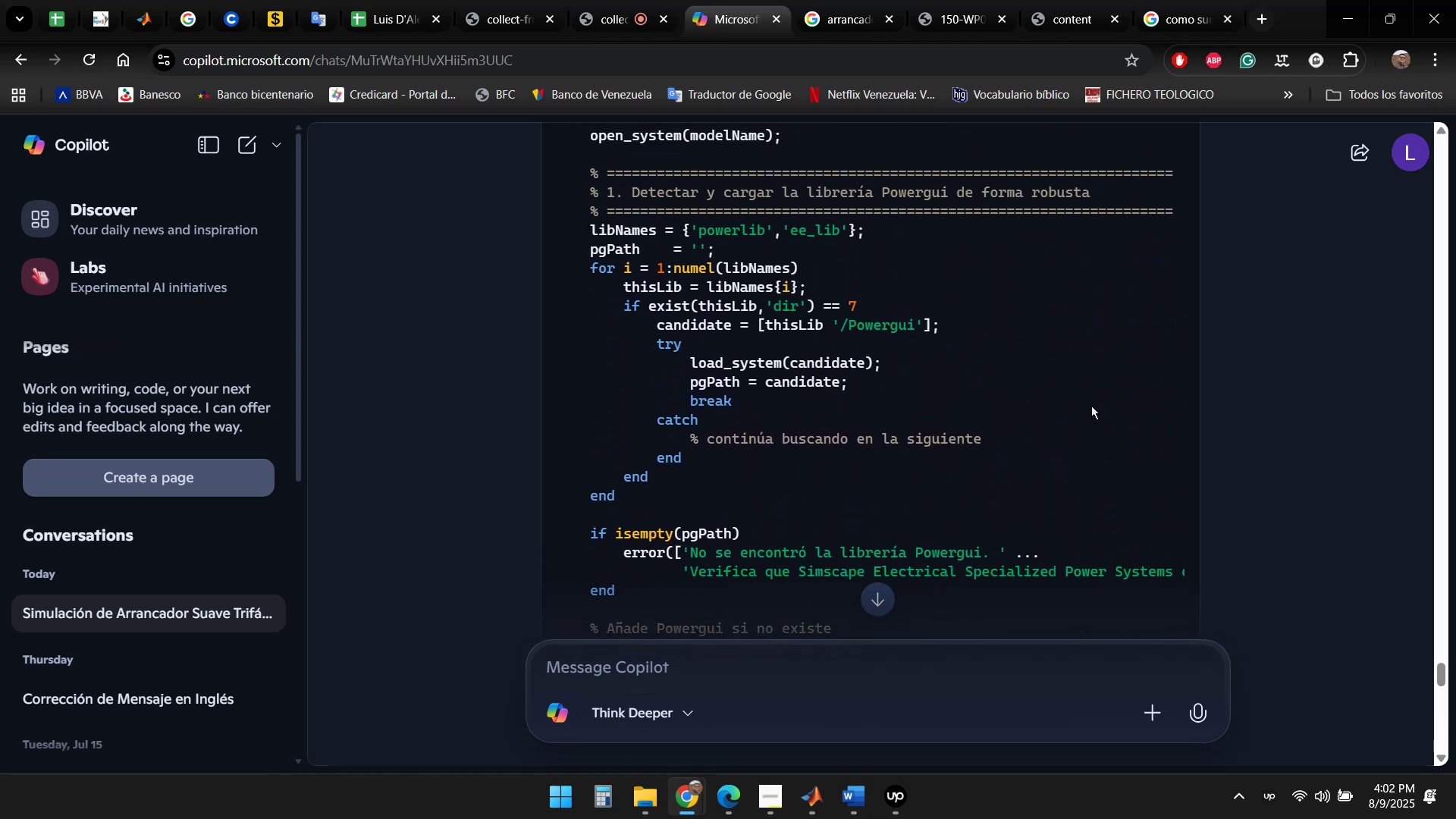 
scroll: coordinate [1126, 381], scroll_direction: down, amount: 3.0
 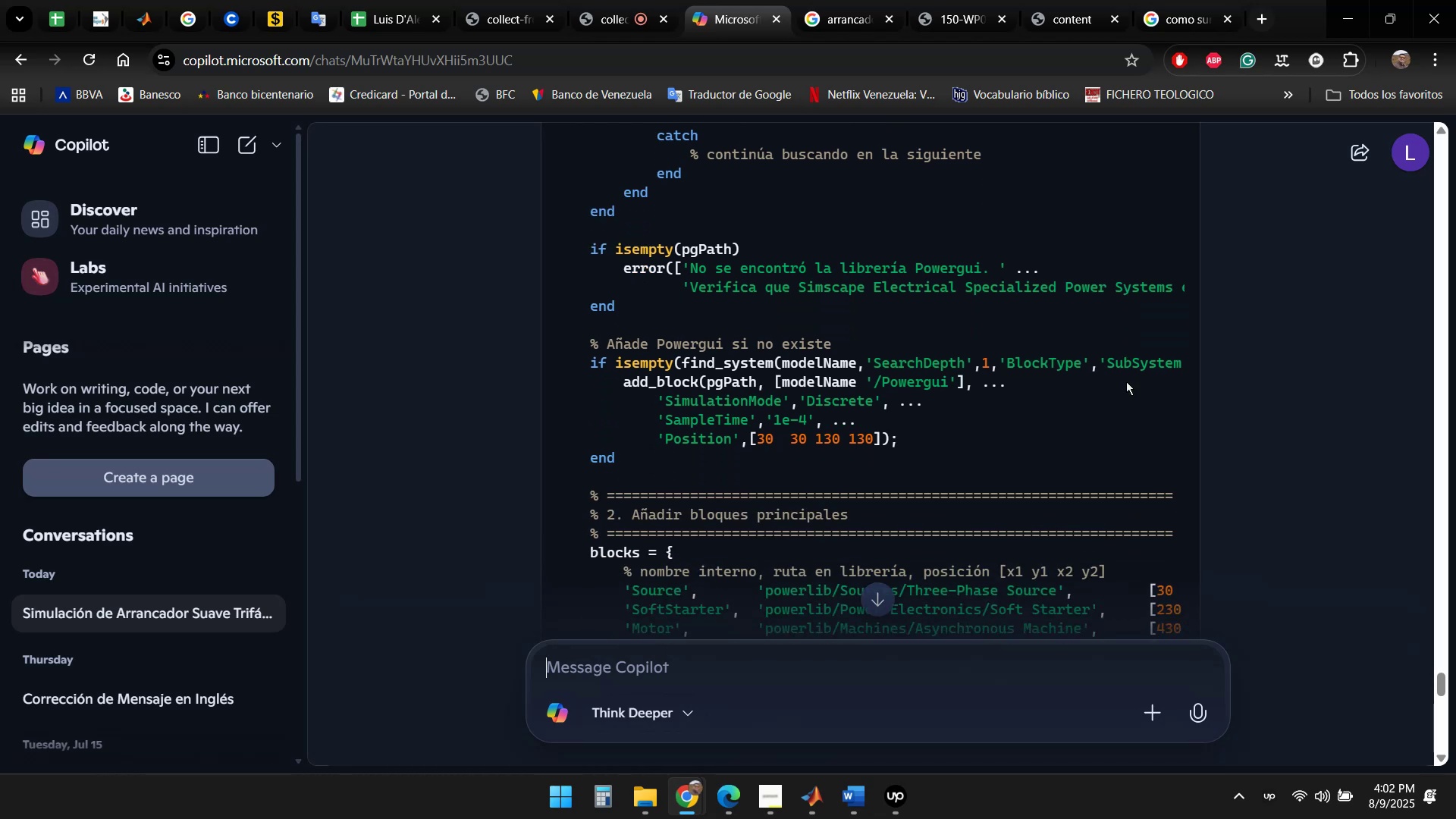 
scroll: coordinate [1126, 381], scroll_direction: up, amount: 6.0
 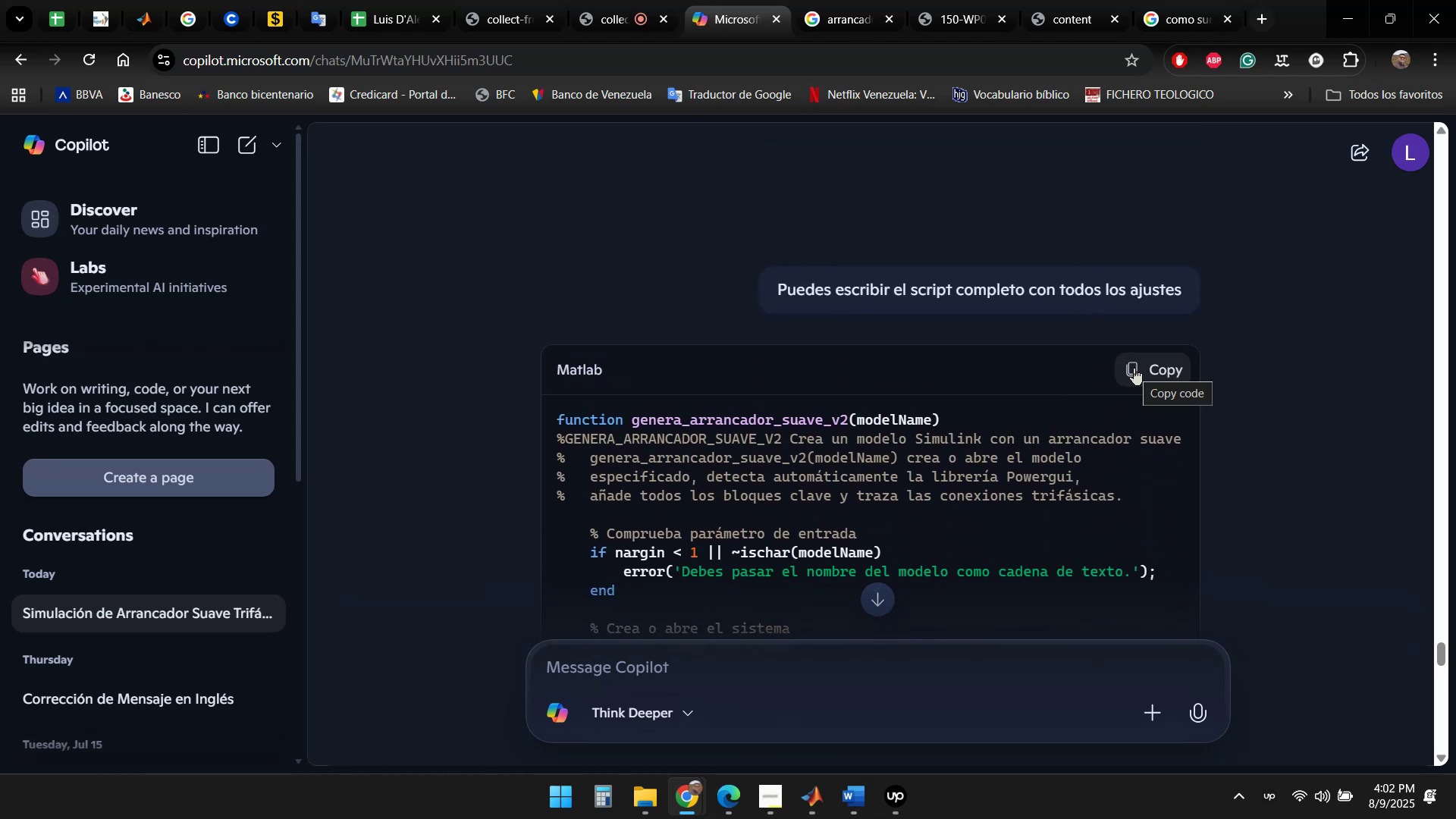 
left_click([1132, 368])
 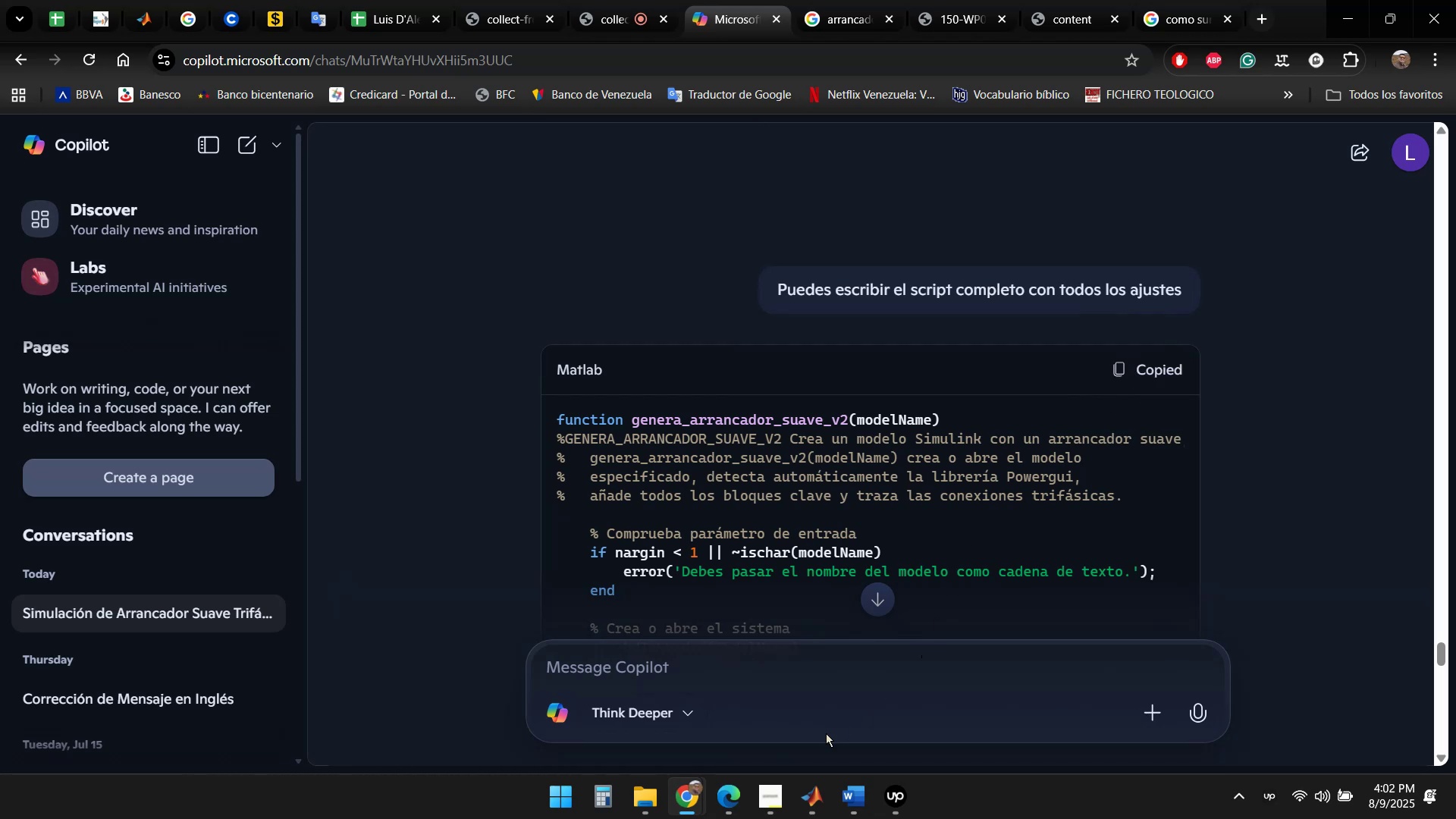 
left_click([806, 803])
 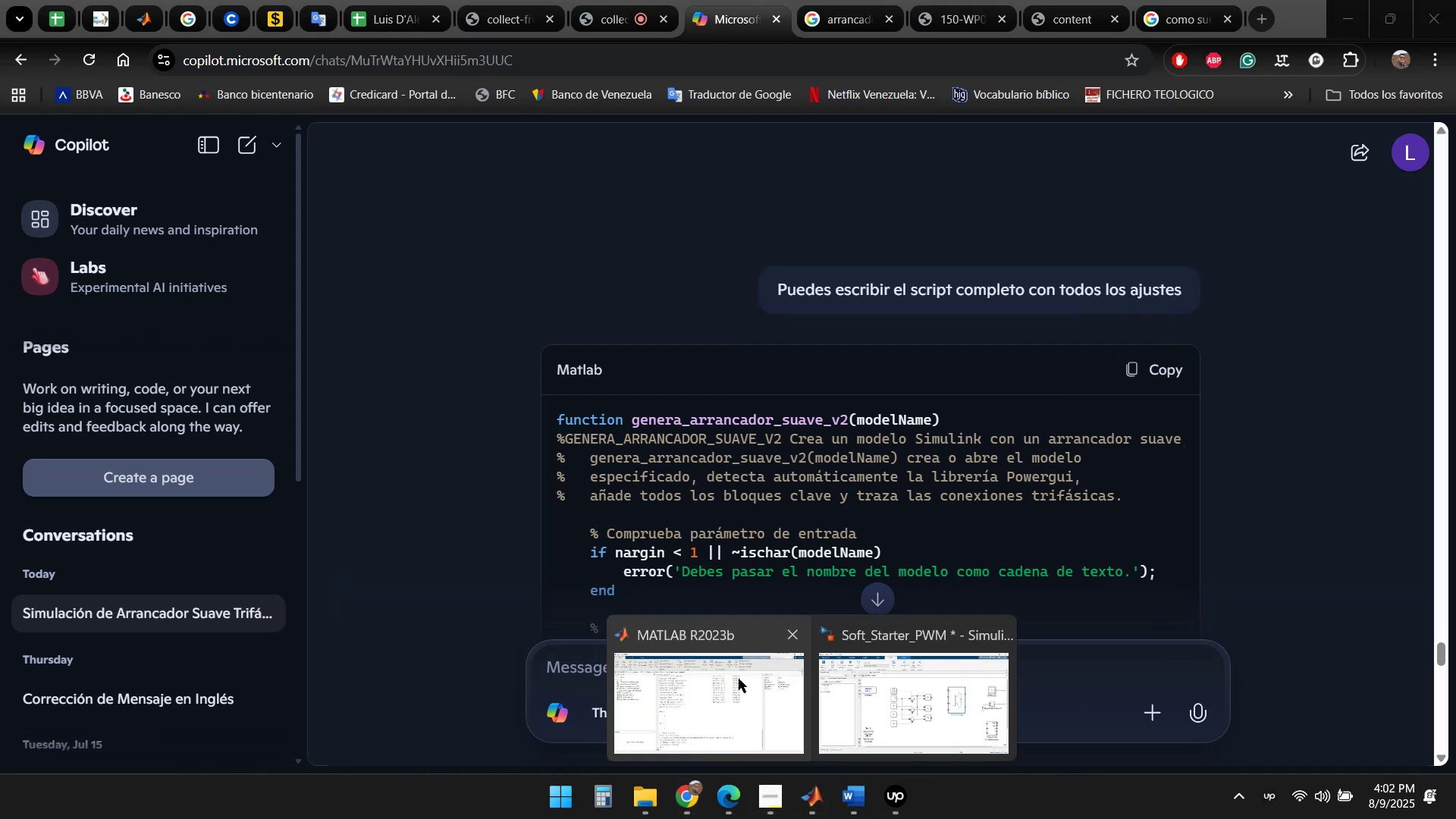 
left_click([726, 691])
 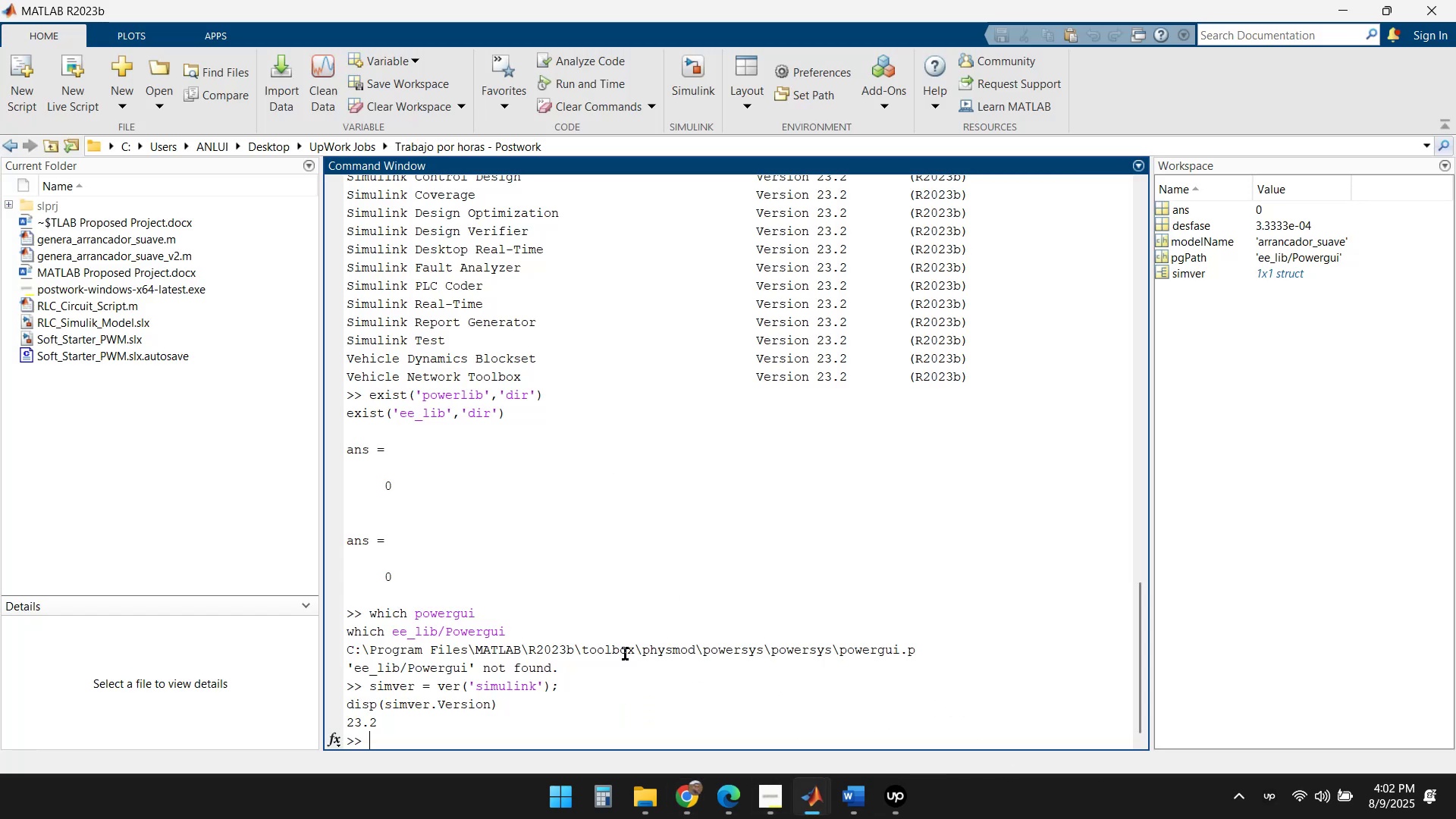 
type(clear)
 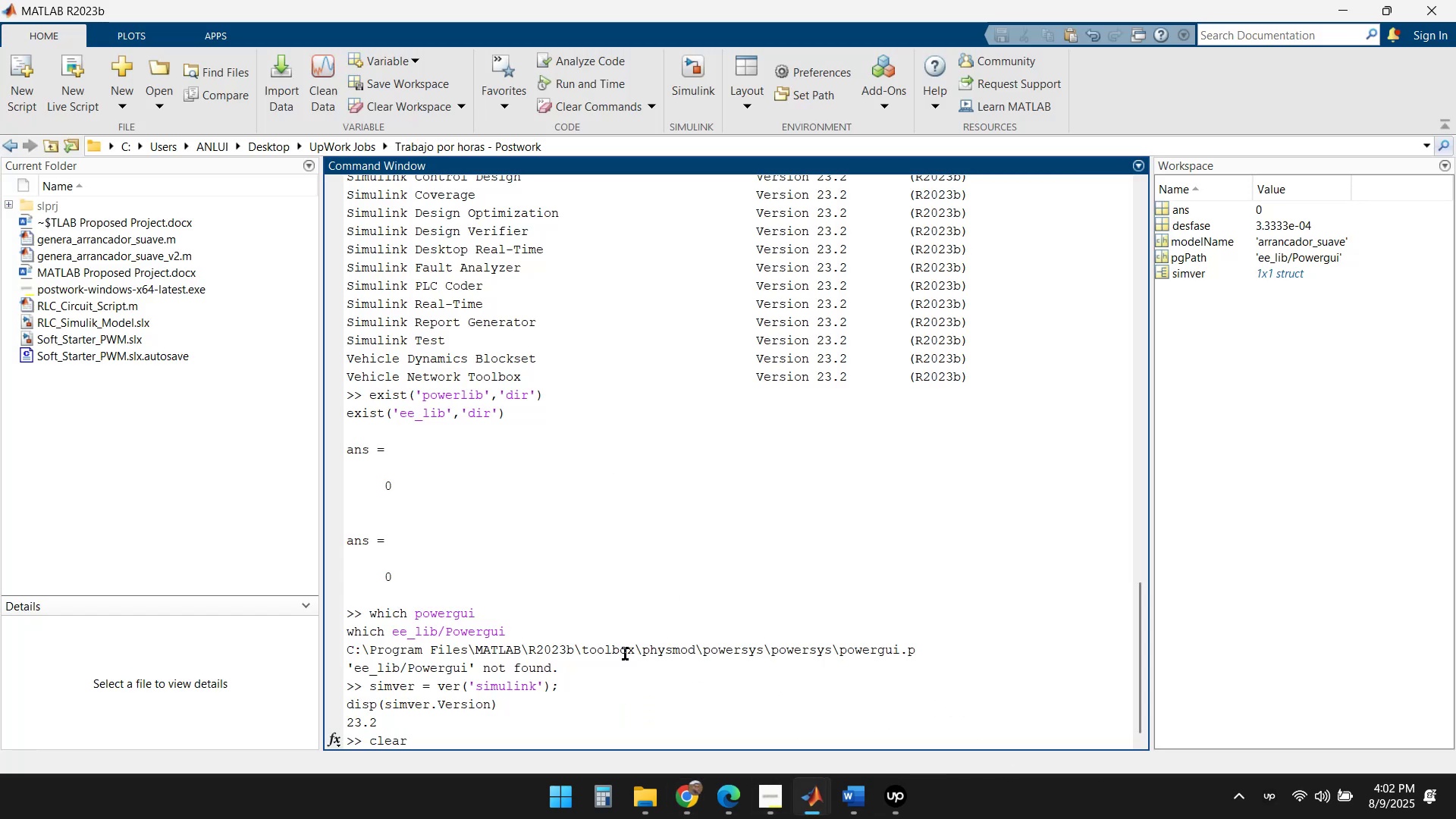 
key(Enter)
 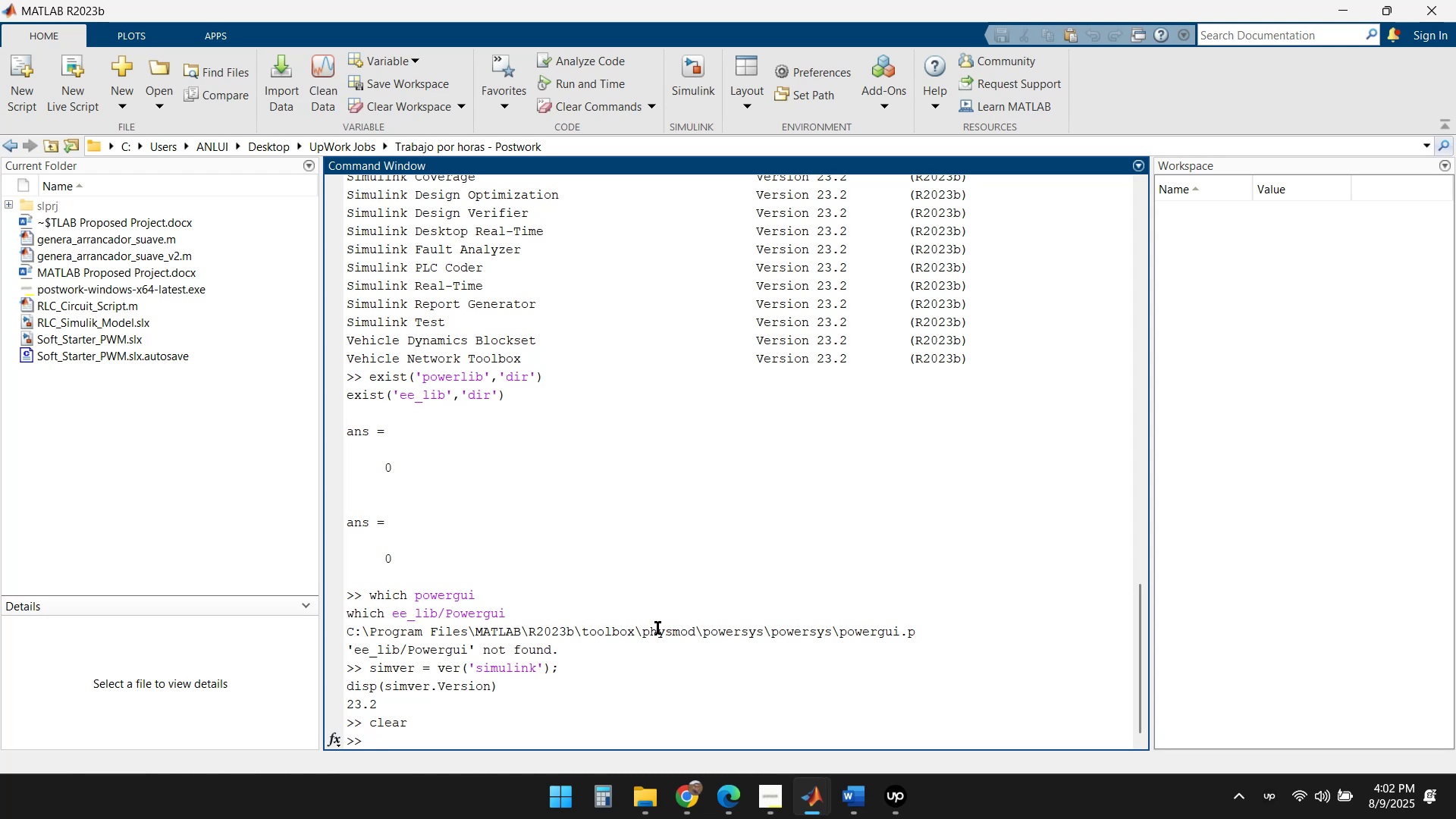 
wait(6.59)
 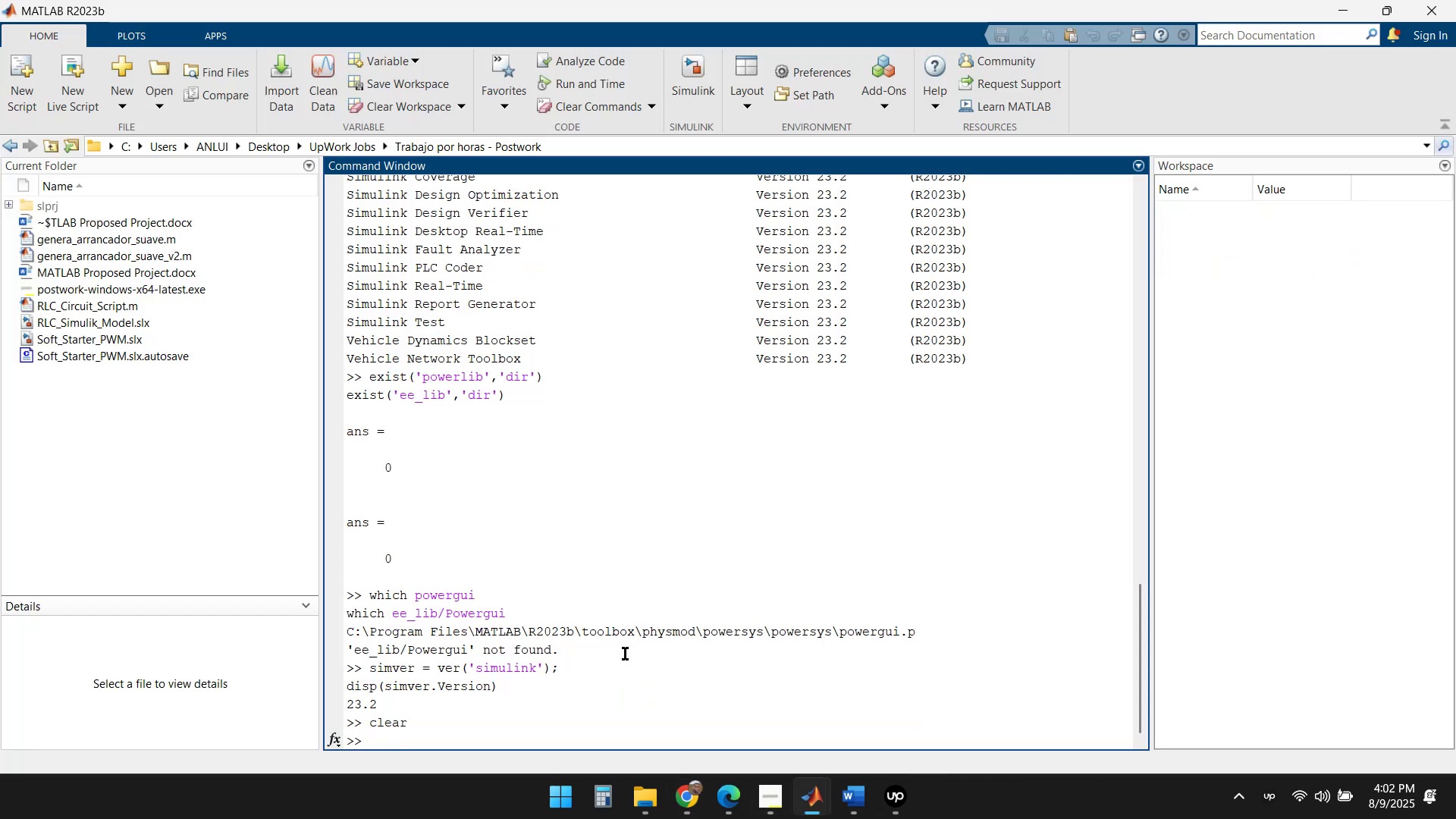 
left_click([24, 111])
 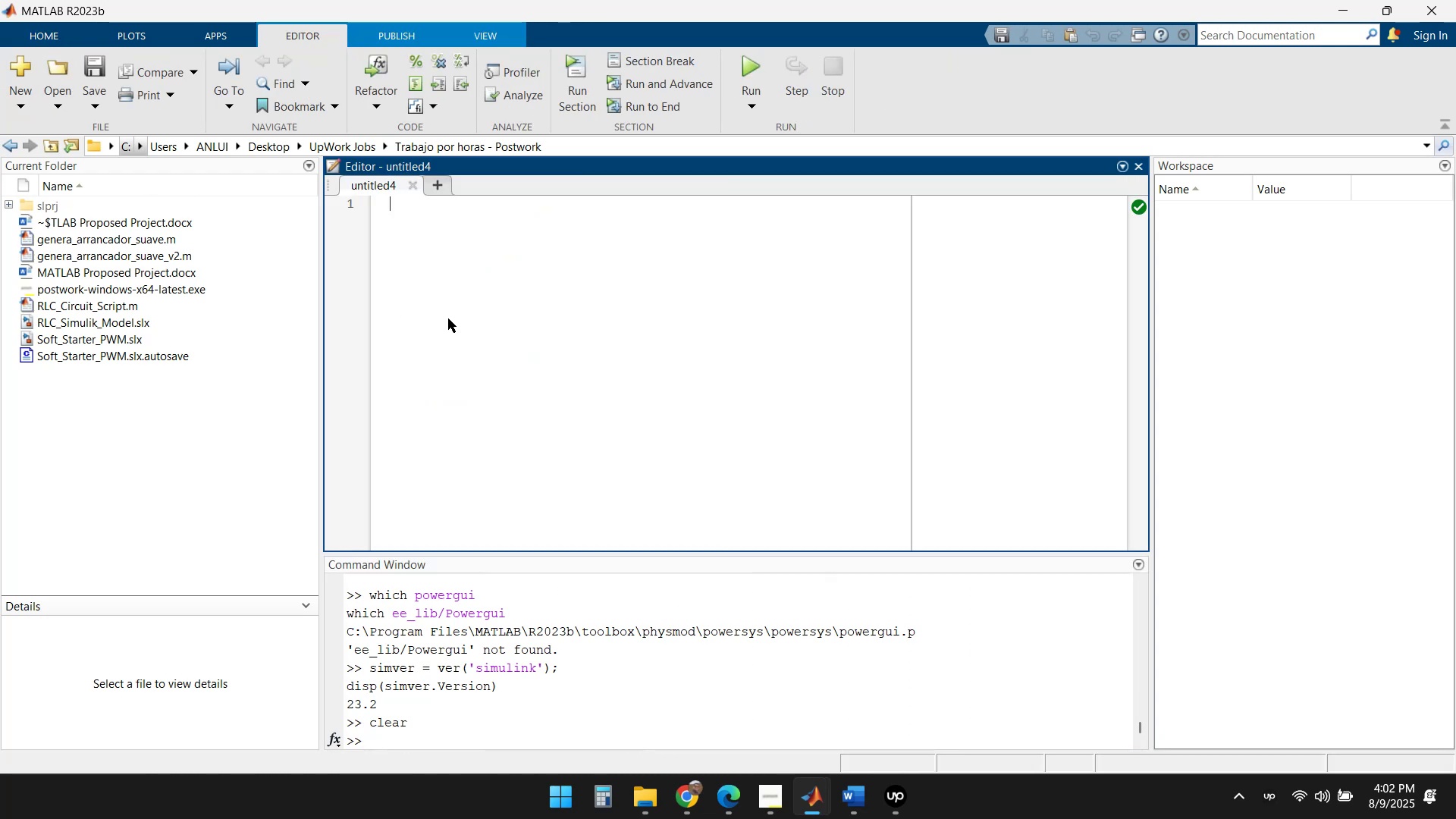 
key(Control+V)
 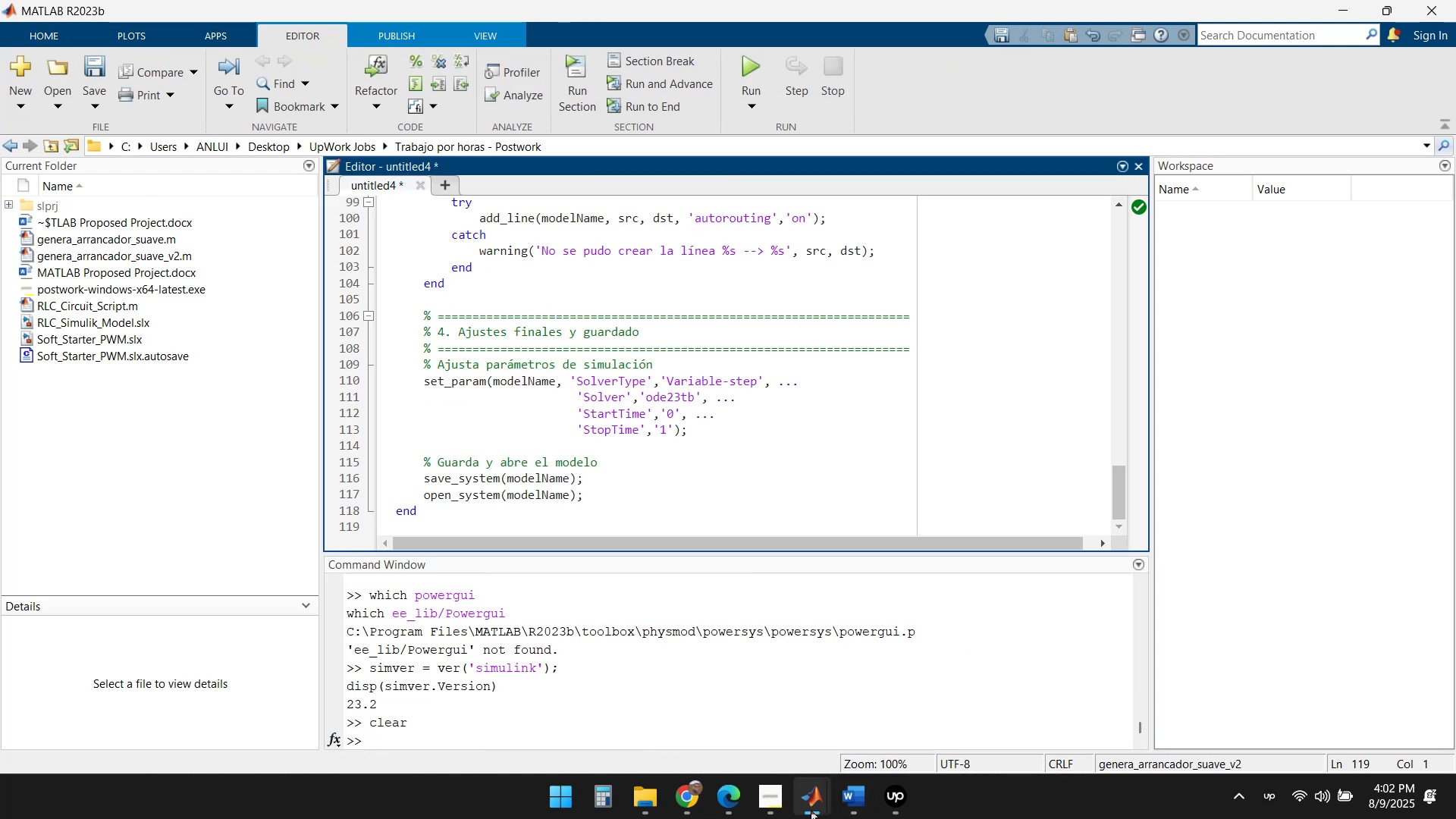 
left_click([688, 798])
 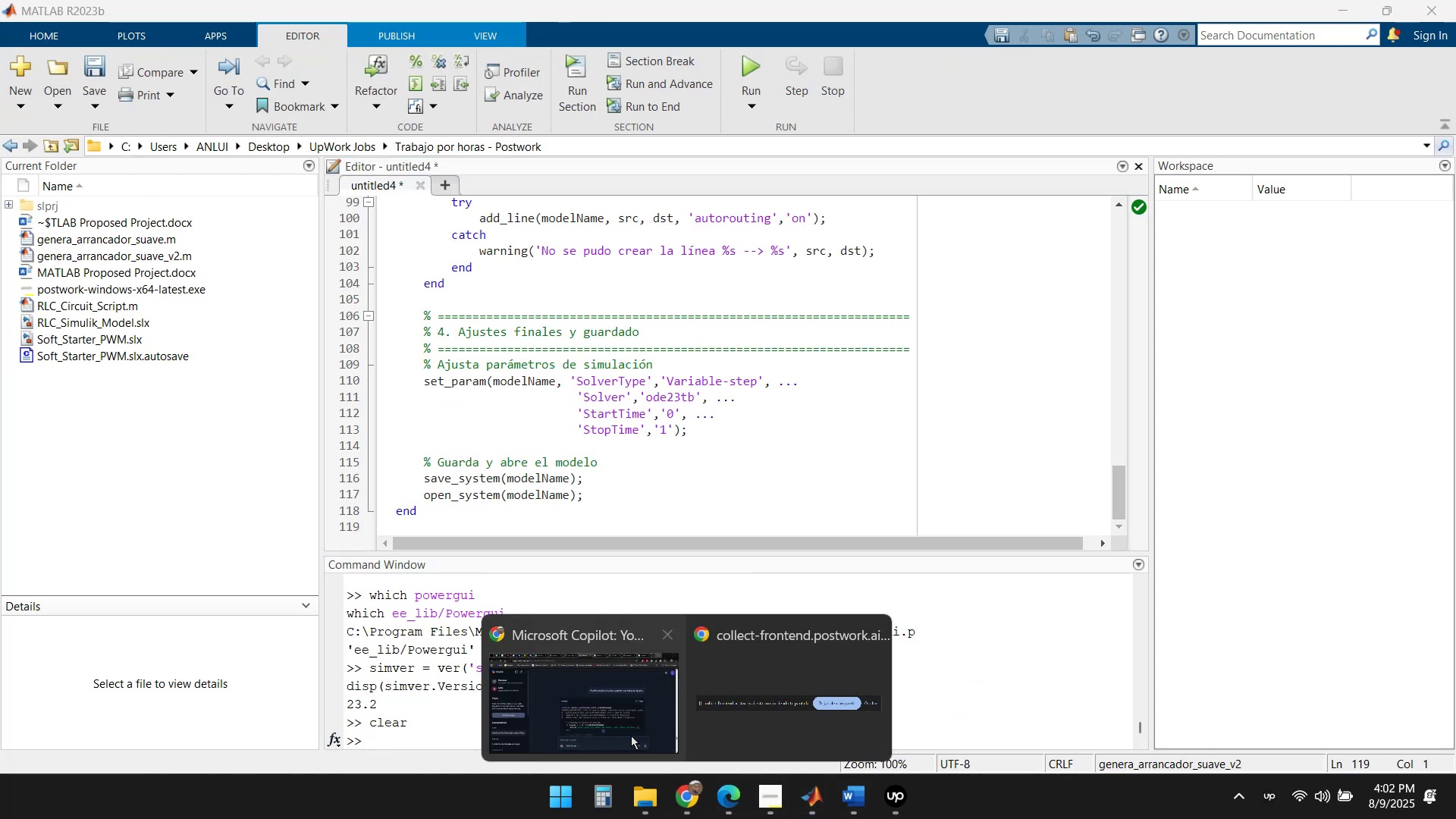 
left_click([576, 714])
 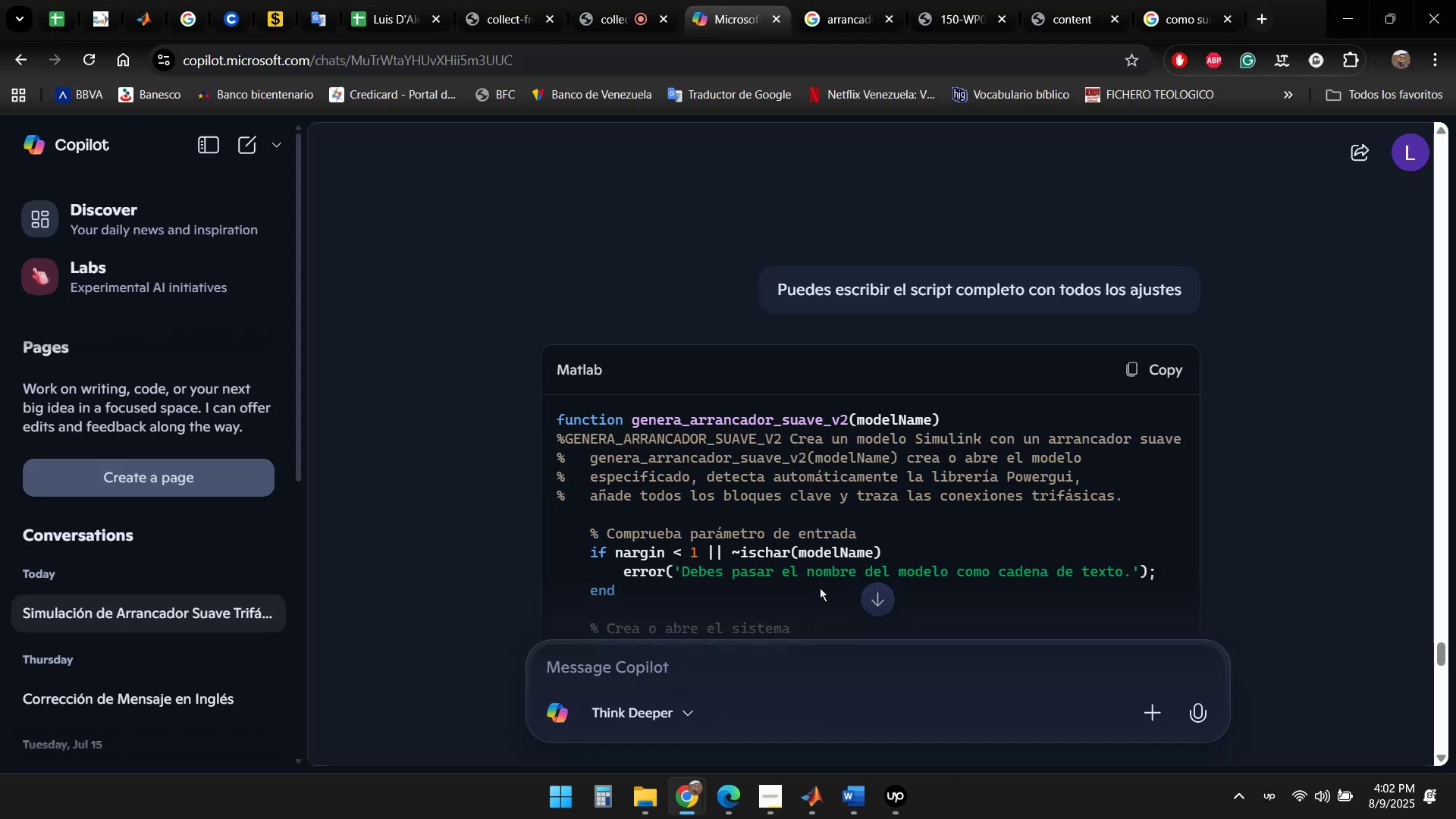 
scroll: coordinate [1046, 378], scroll_direction: down, amount: 8.0
 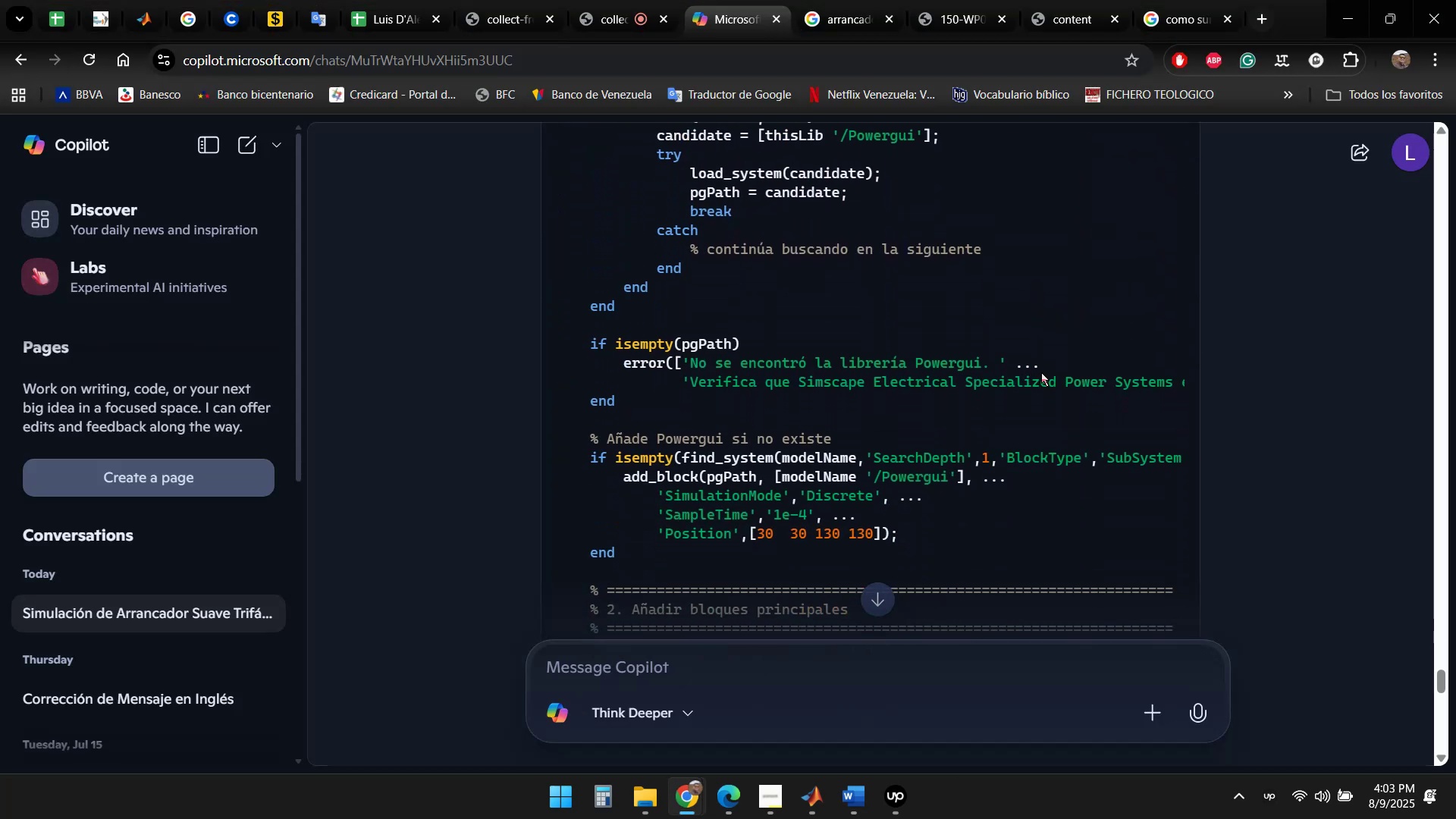 
scroll: coordinate [1218, 341], scroll_direction: down, amount: 4.0
 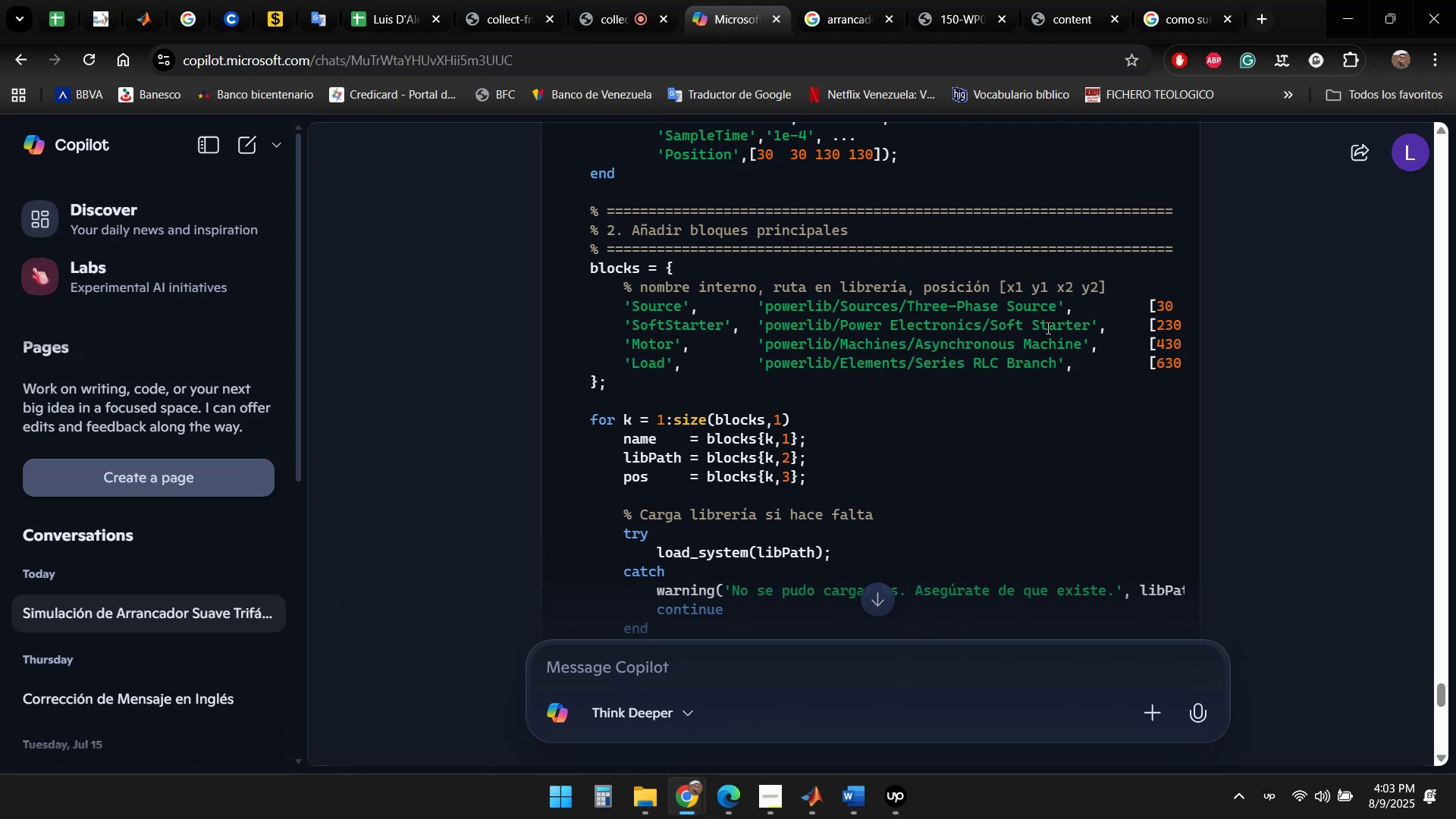 
wait(19.53)
 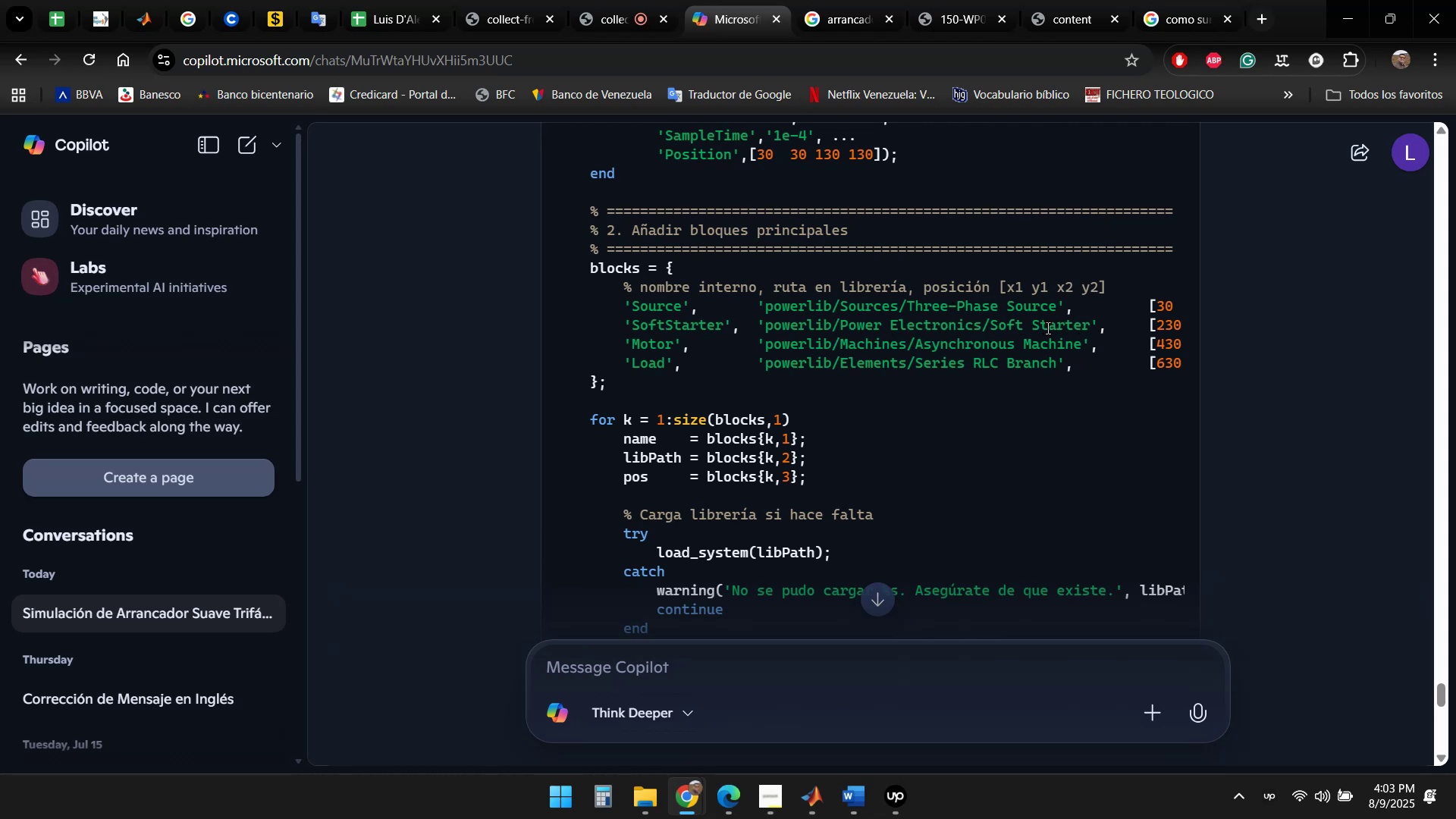 
scroll: coordinate [1009, 343], scroll_direction: down, amount: 19.0
 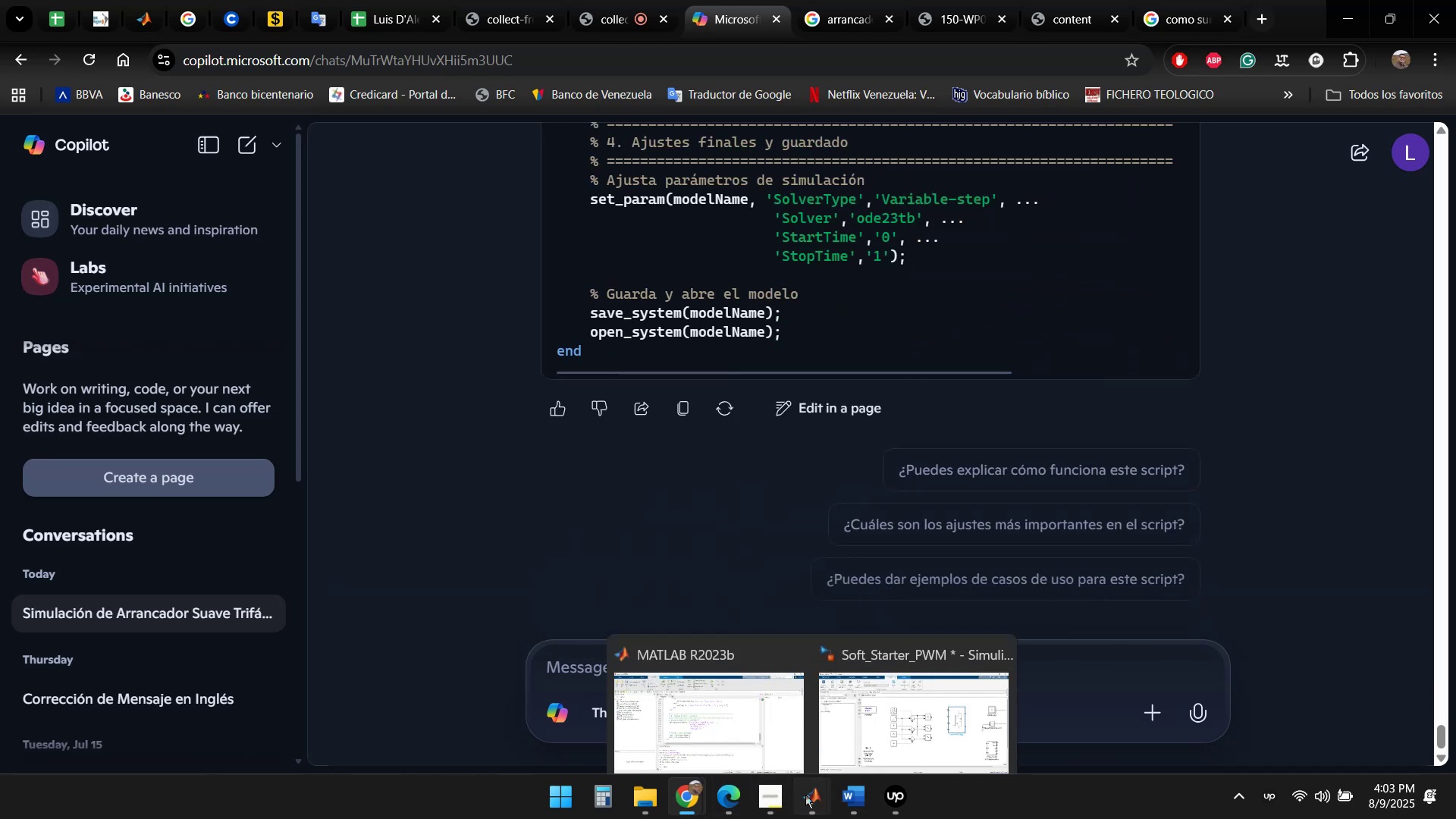 
left_click([748, 714])
 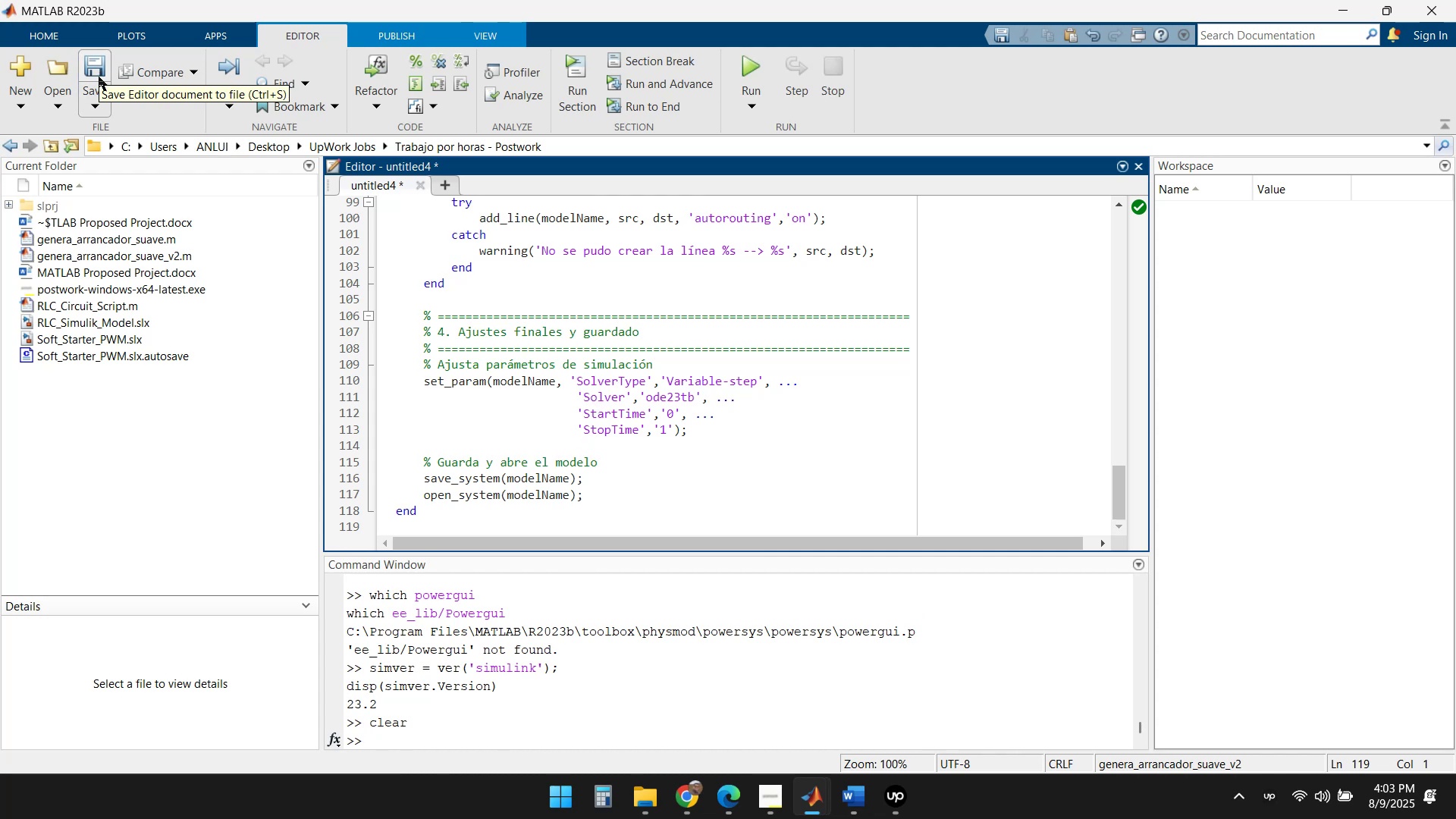 
wait(6.75)
 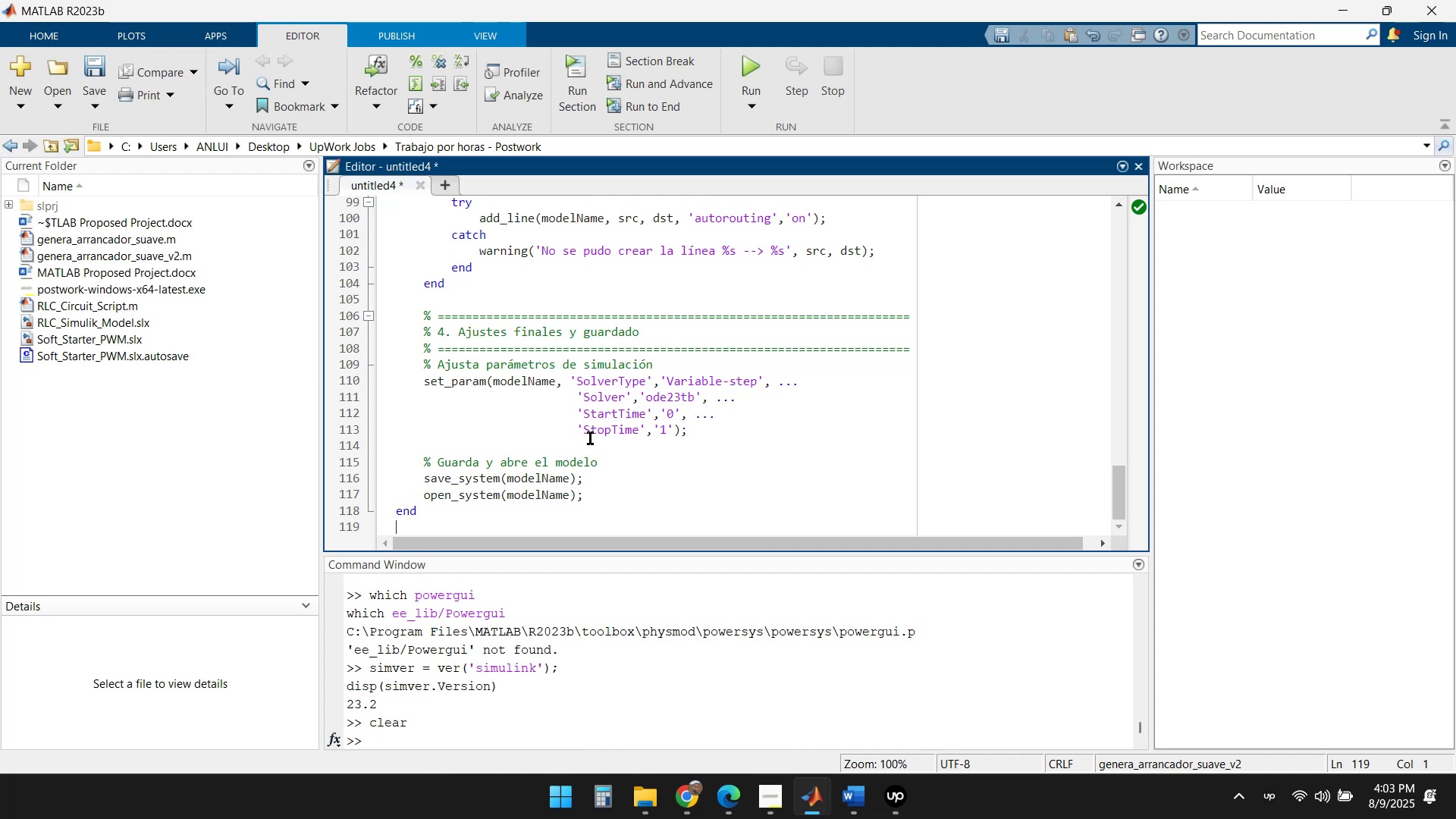 
left_click([95, 72])
 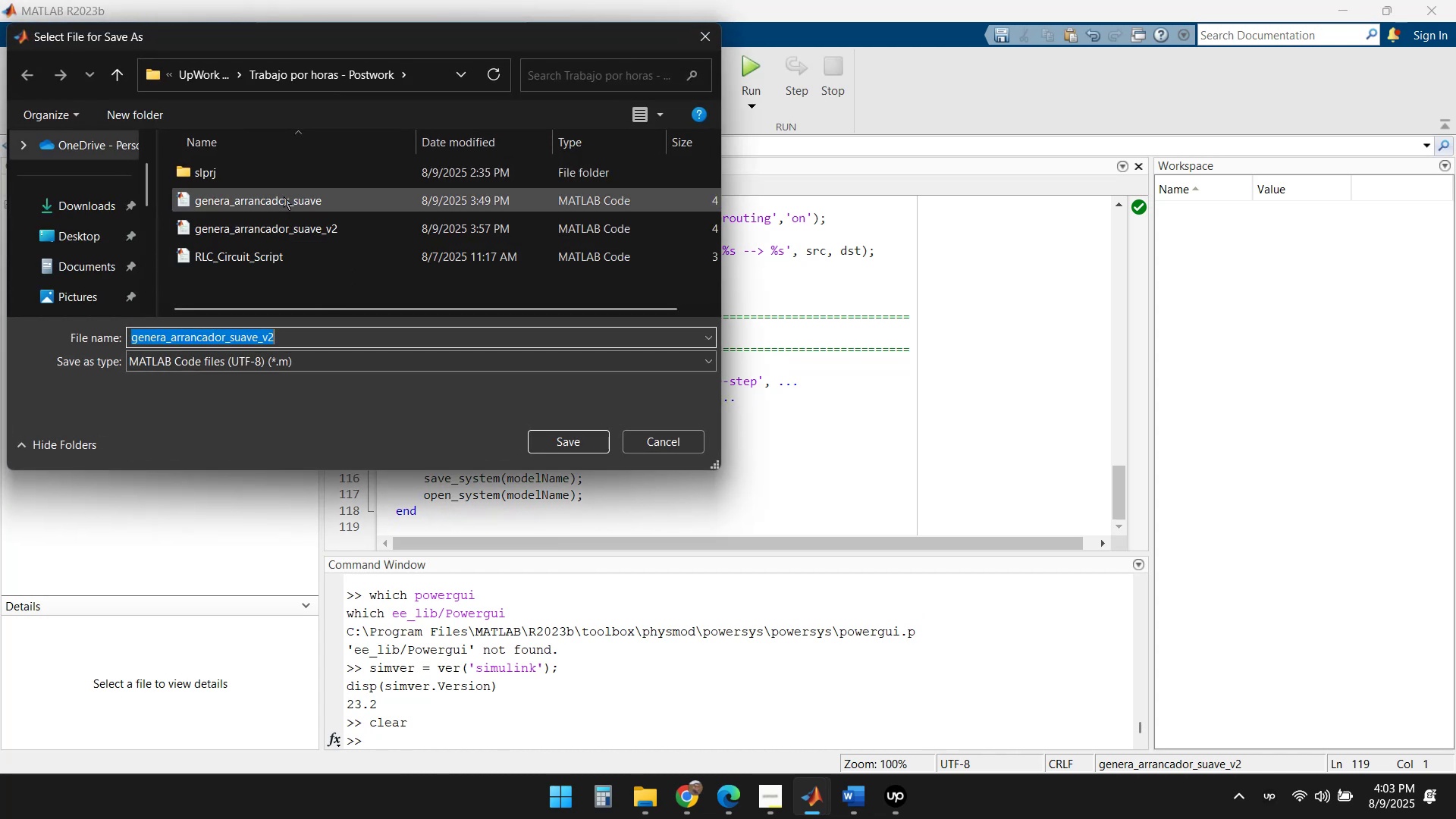 
left_click([278, 200])
 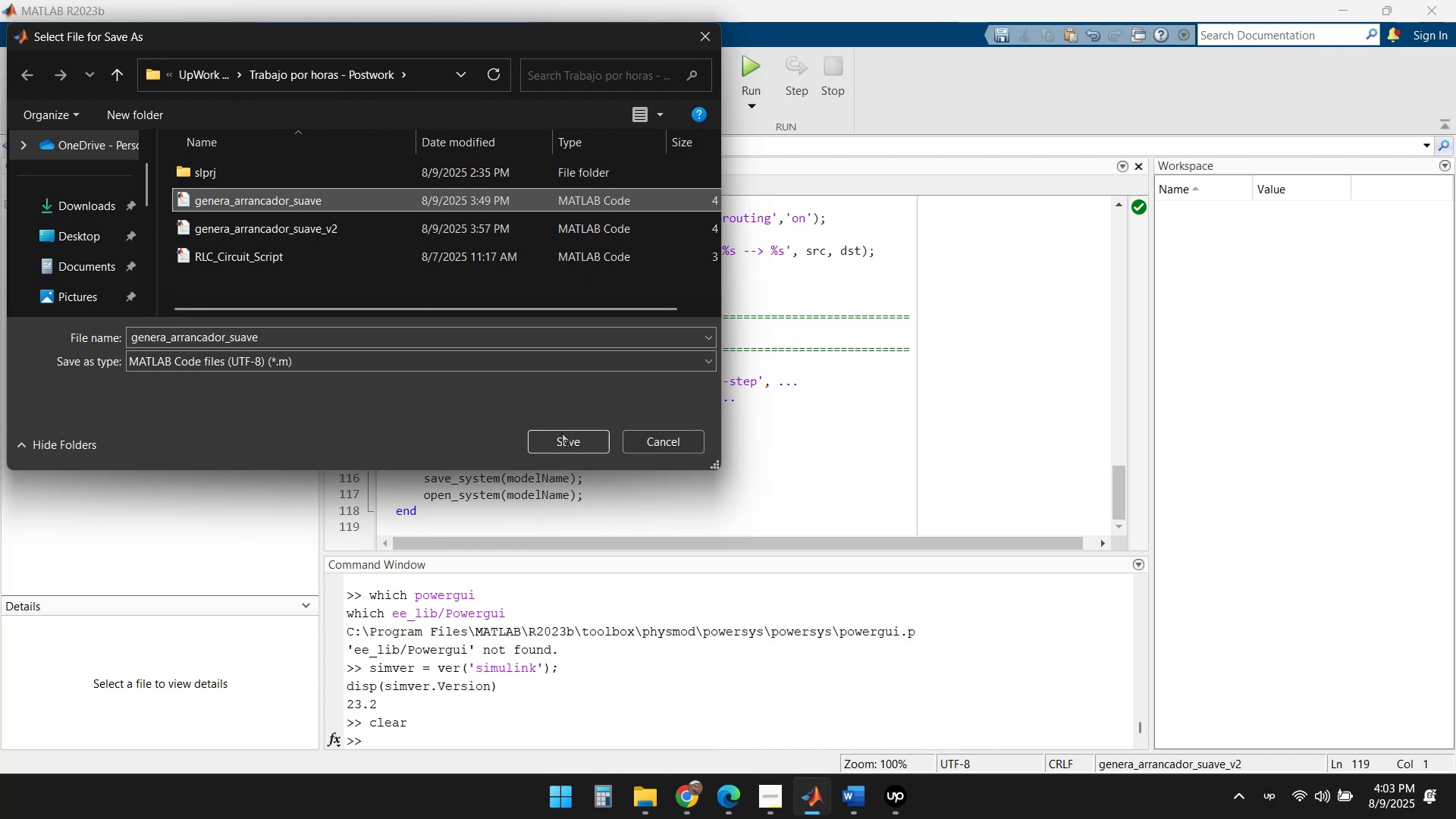 
left_click([566, 440])
 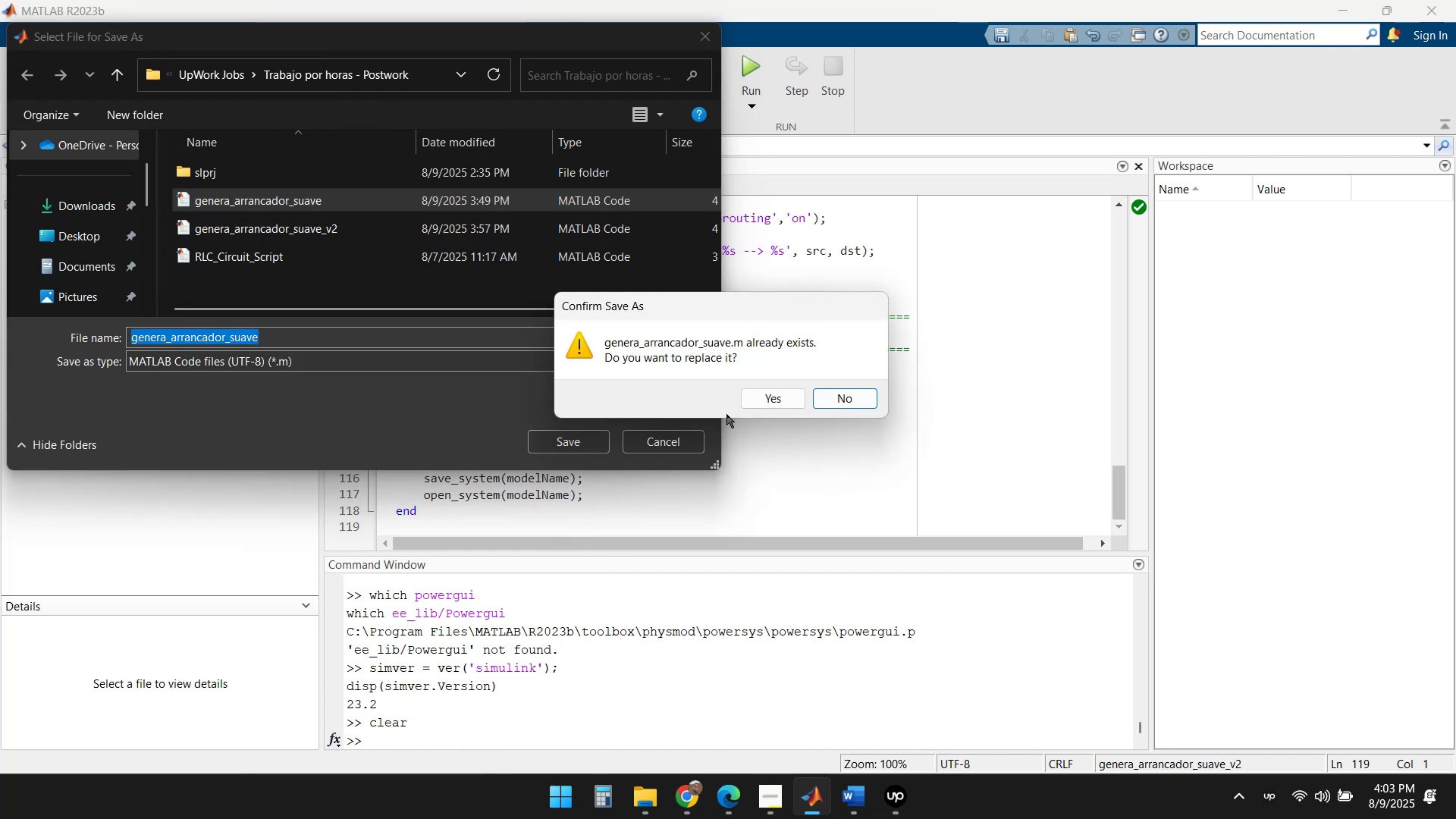 
left_click([764, 398])
 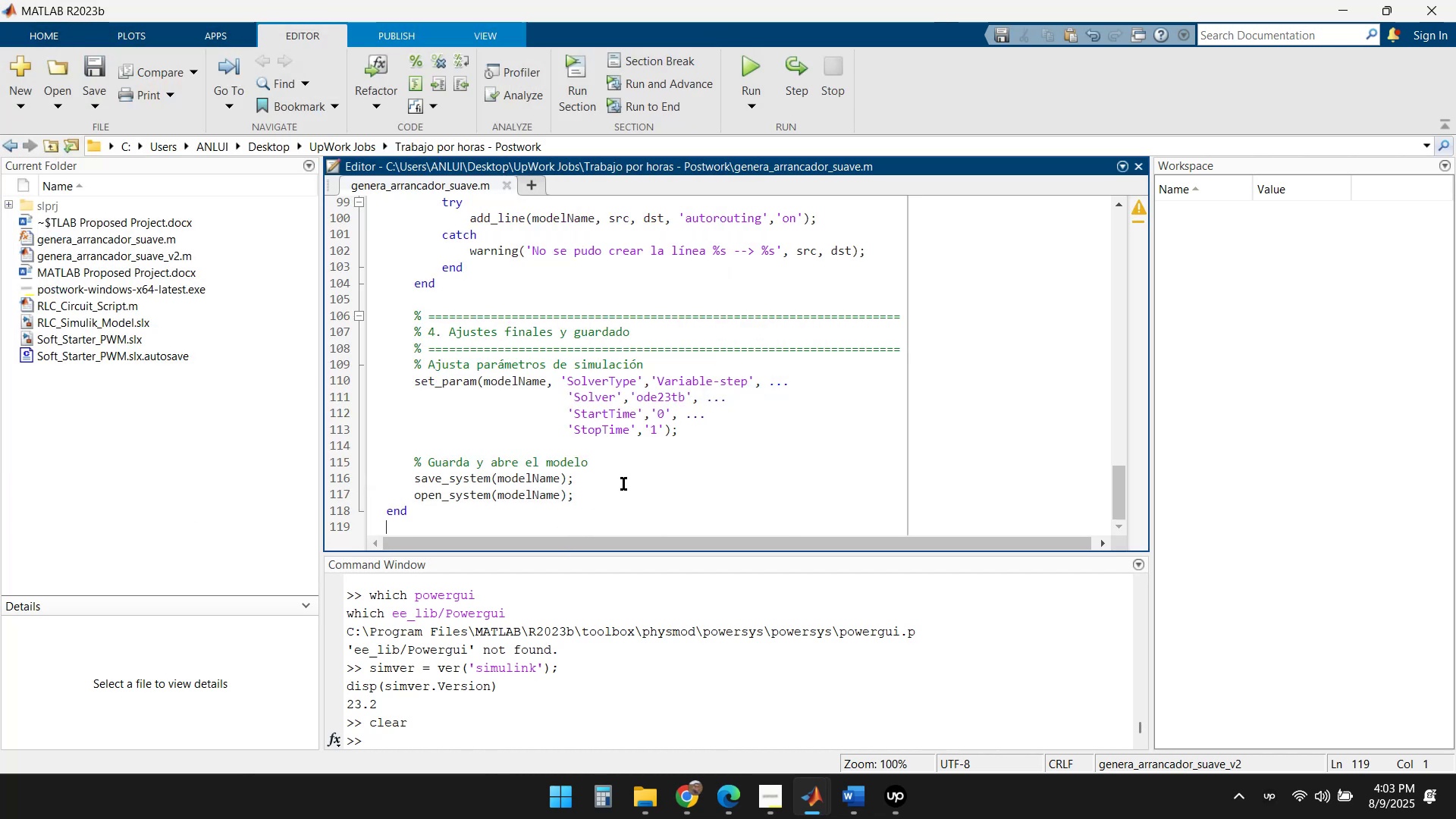 
left_click([750, 69])
 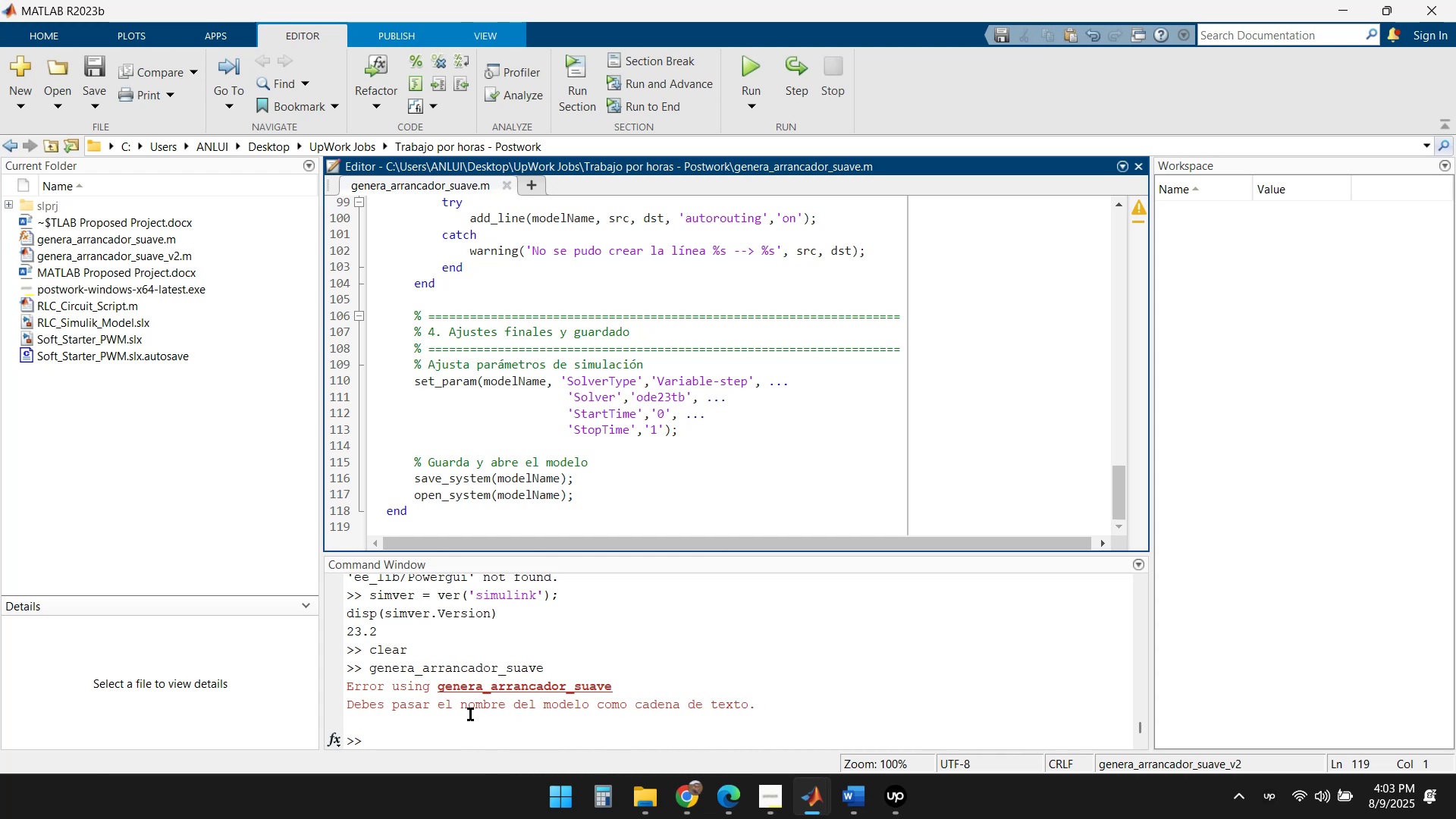 
wait(15.81)
 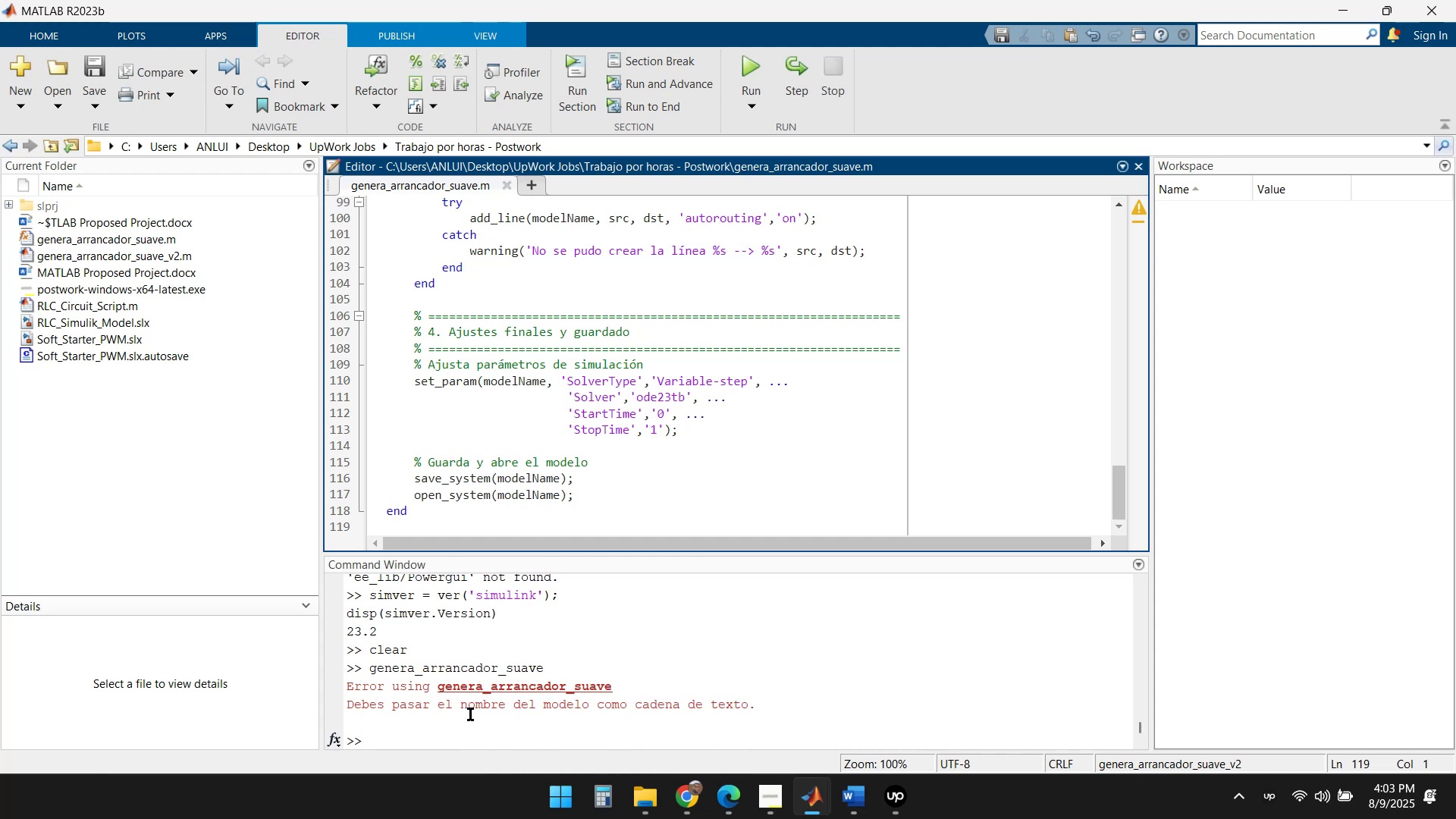 
key(ArrowUp)
 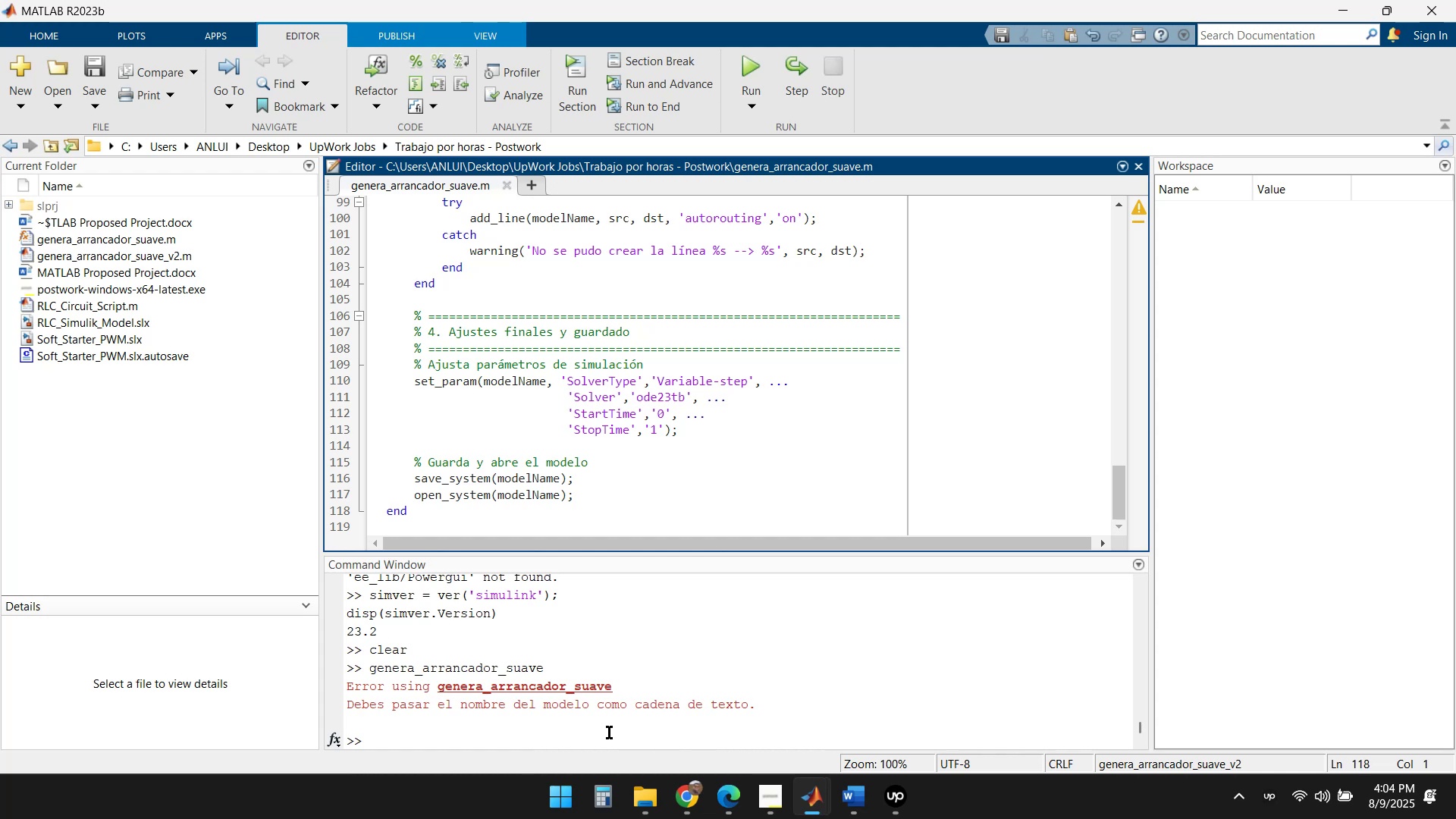 
left_click([574, 733])
 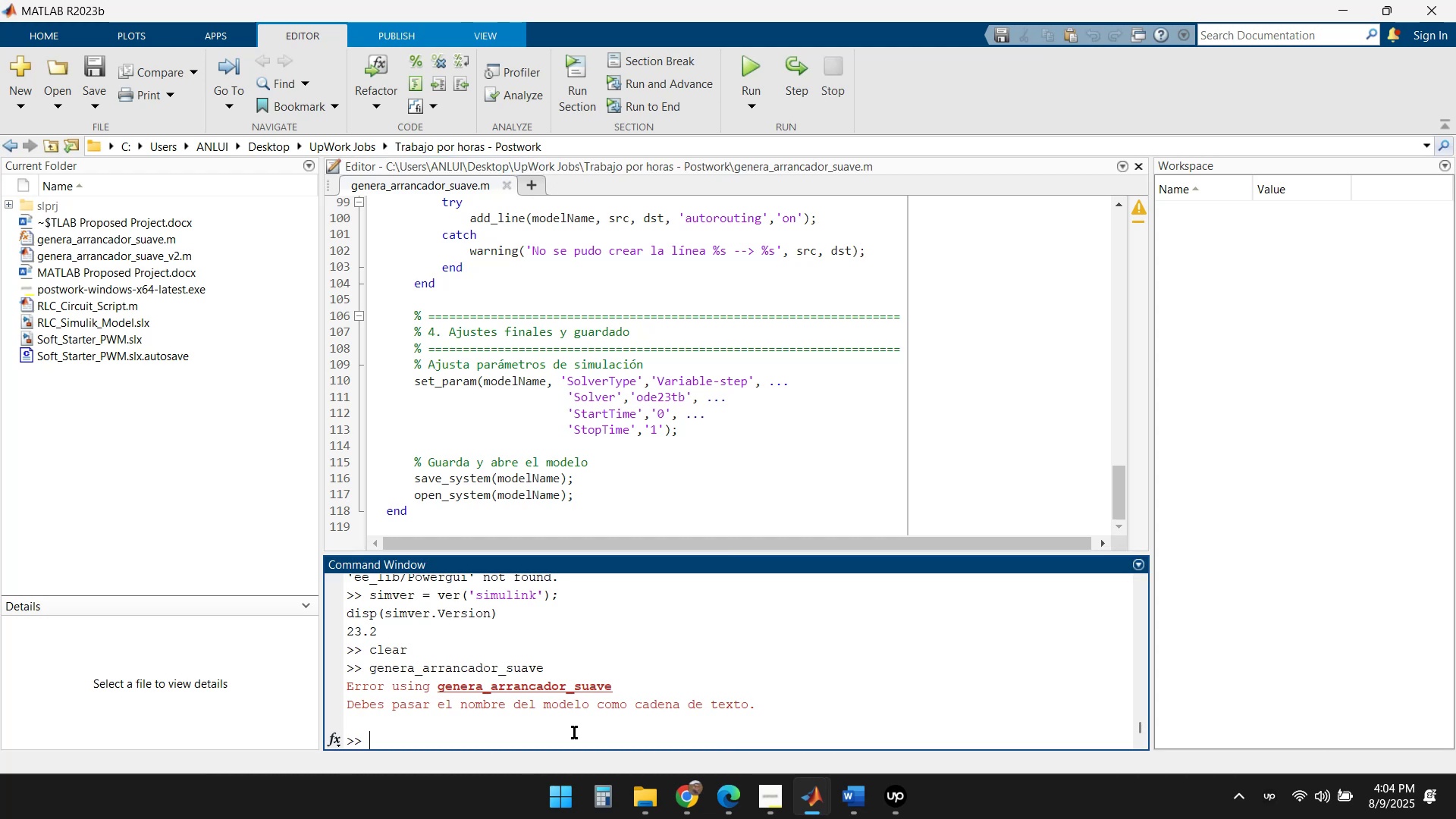 
key(ArrowUp)
 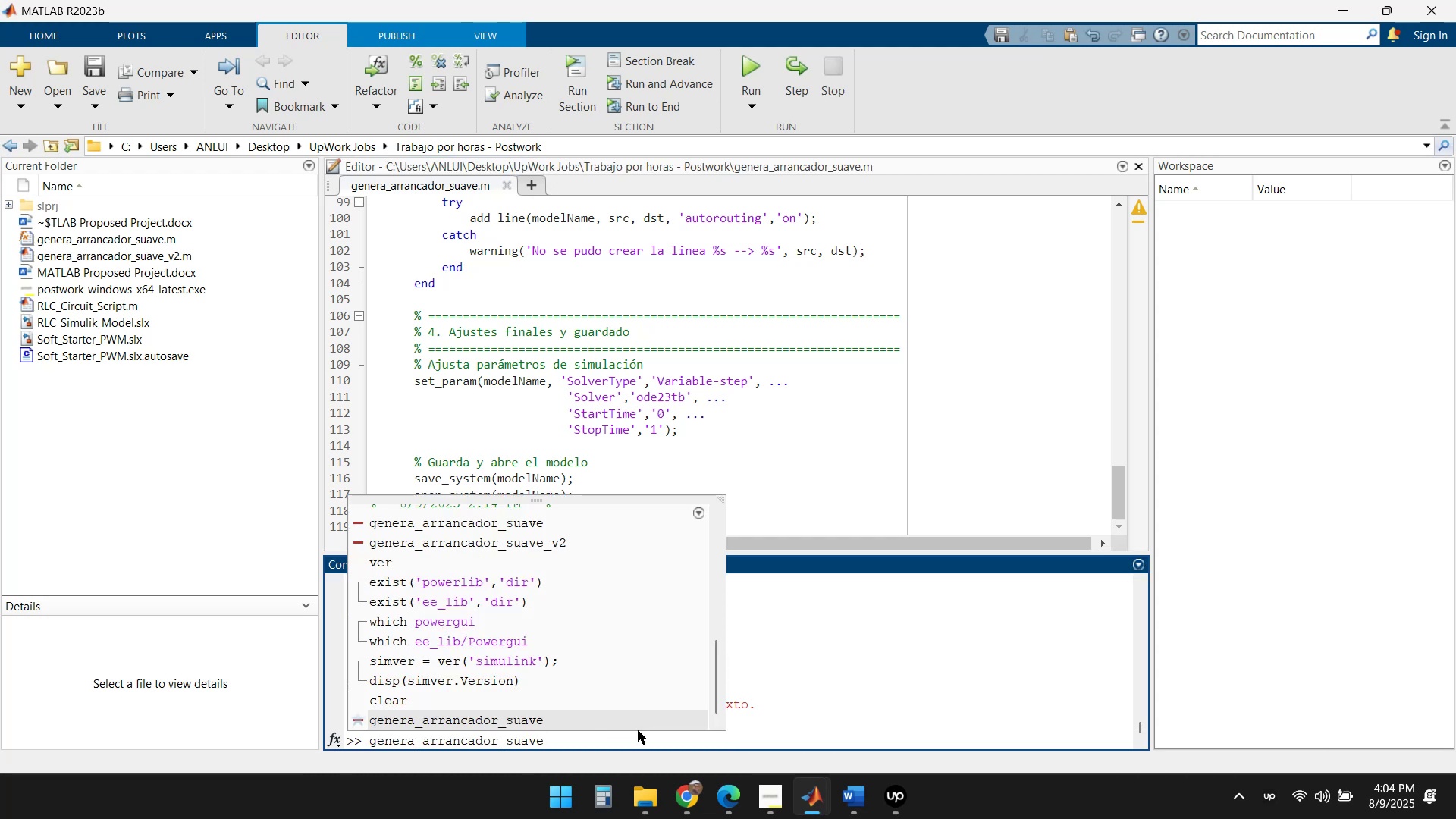 
key(Enter)
 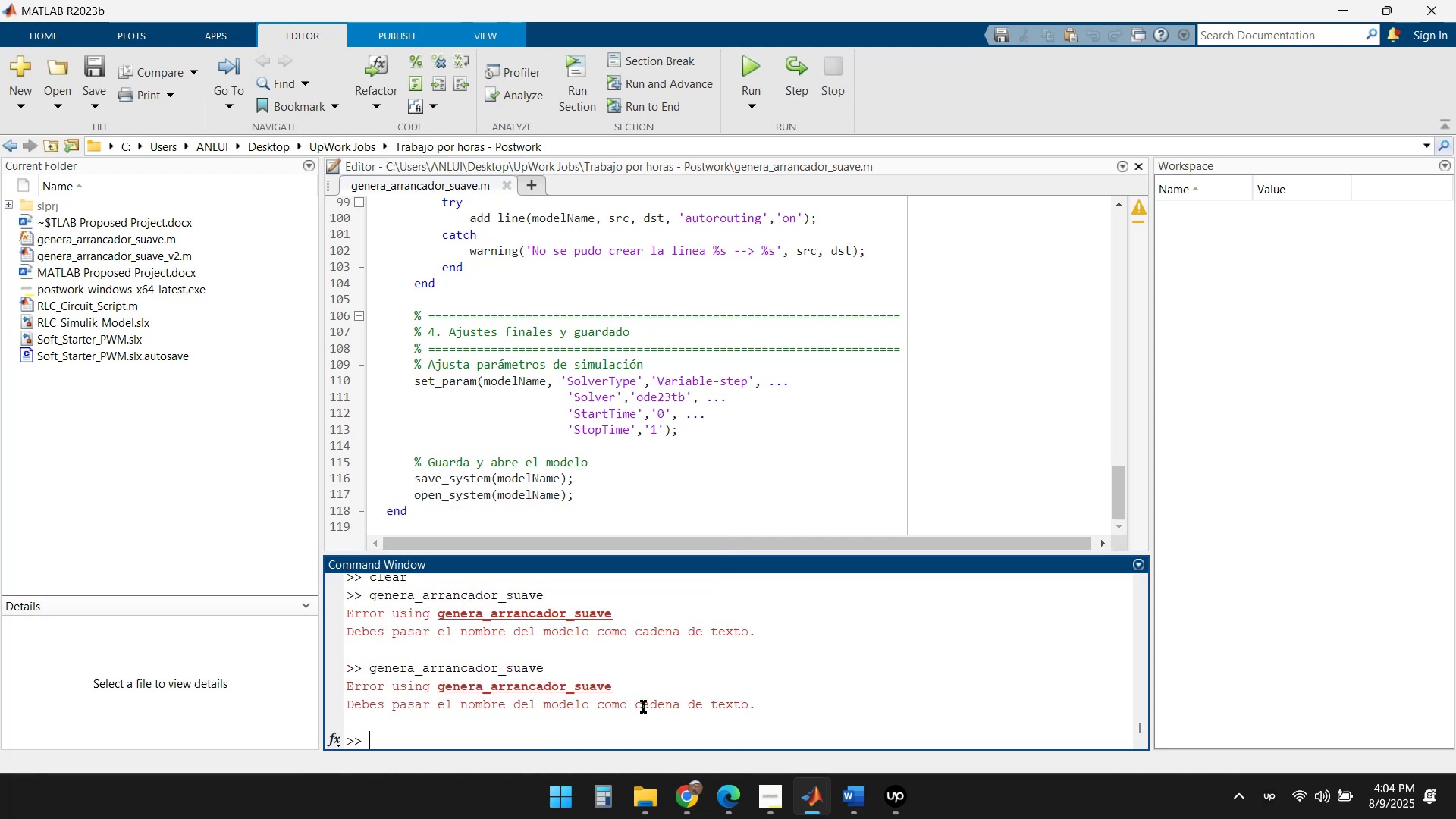 
scroll: coordinate [678, 698], scroll_direction: down, amount: 1.0
 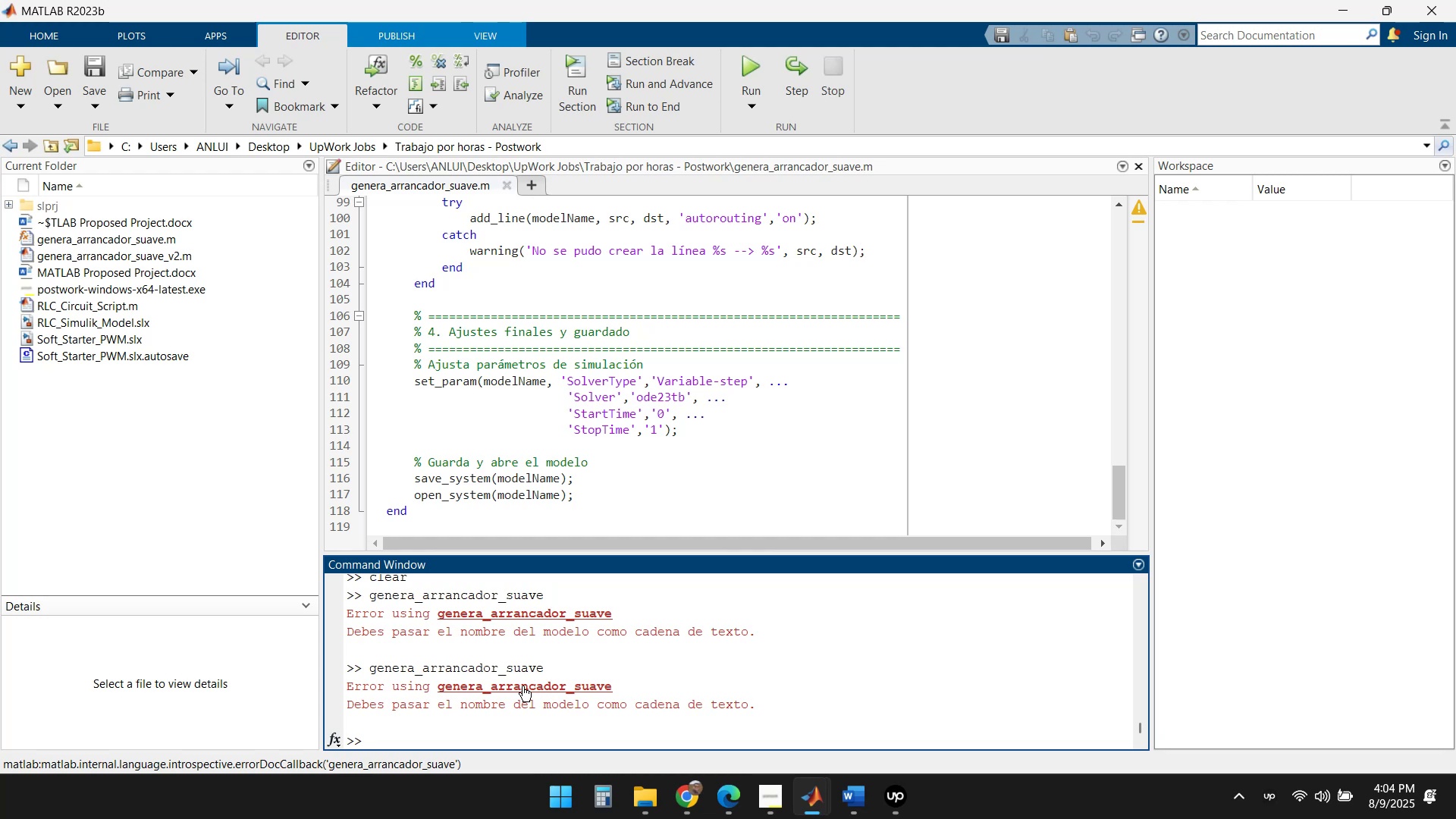 
wait(7.22)
 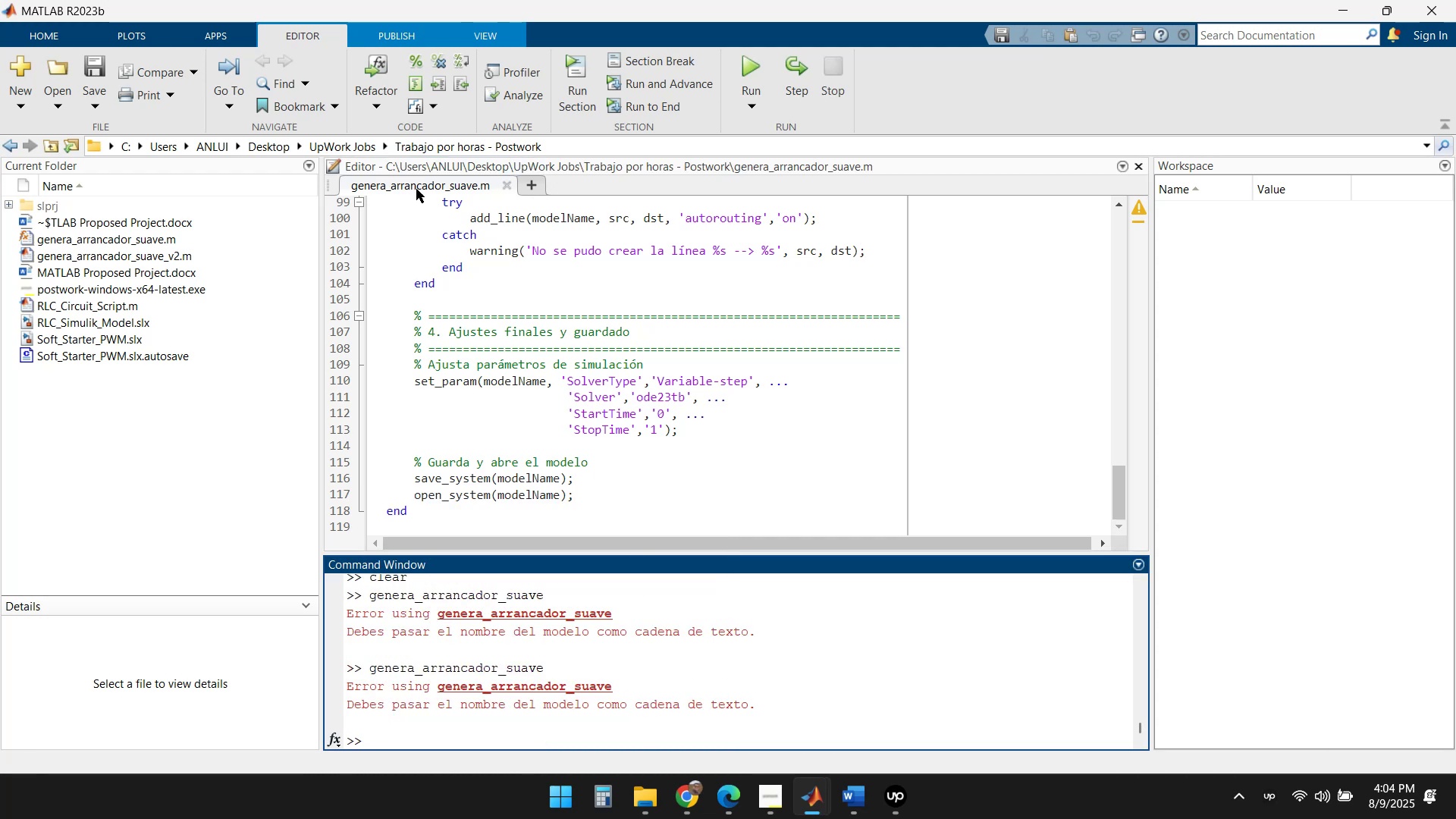 
left_click([522, 686])
 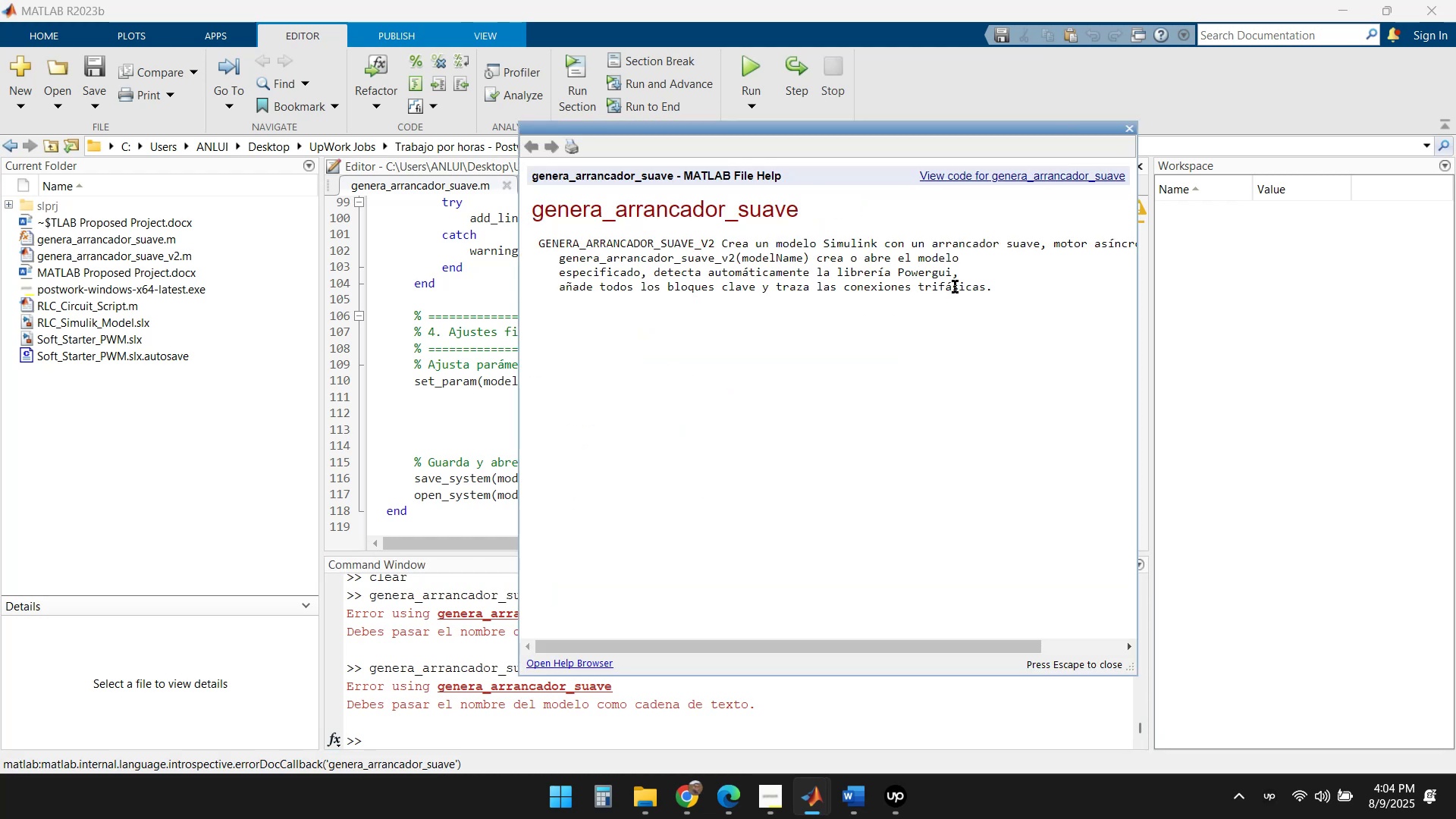 
wait(9.41)
 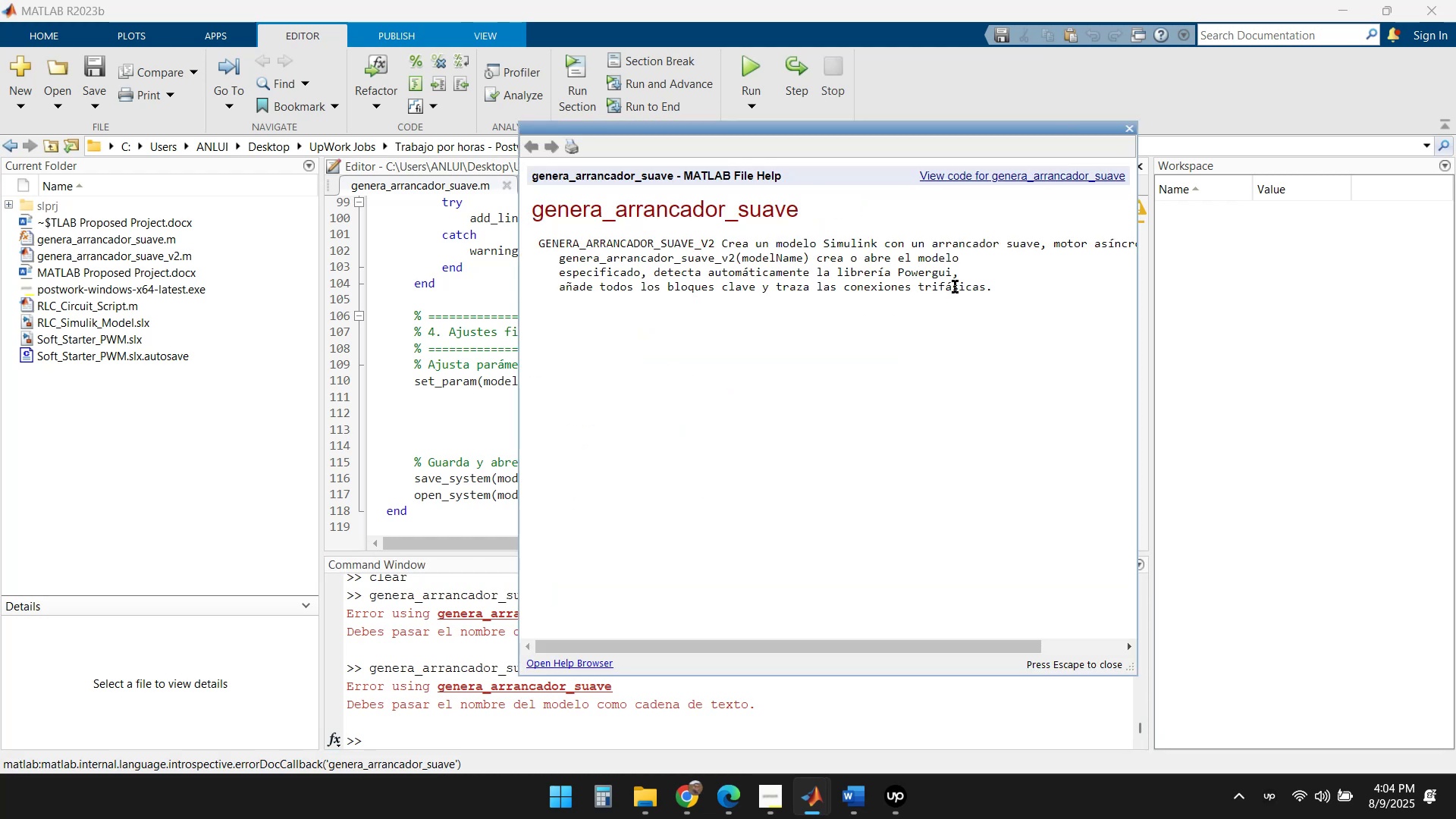 
left_click([1132, 131])
 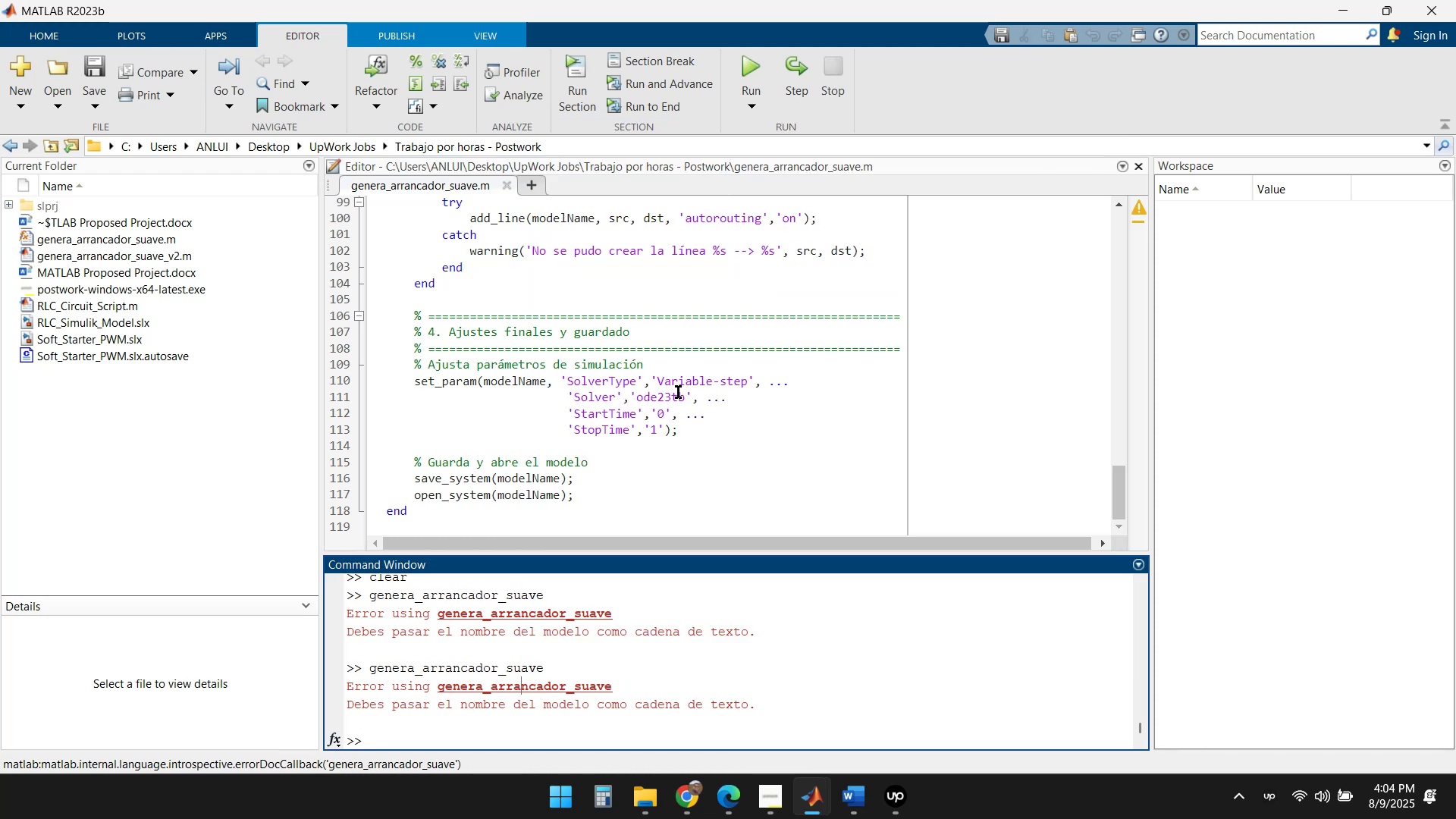 
scroll: coordinate [642, 426], scroll_direction: down, amount: 4.0
 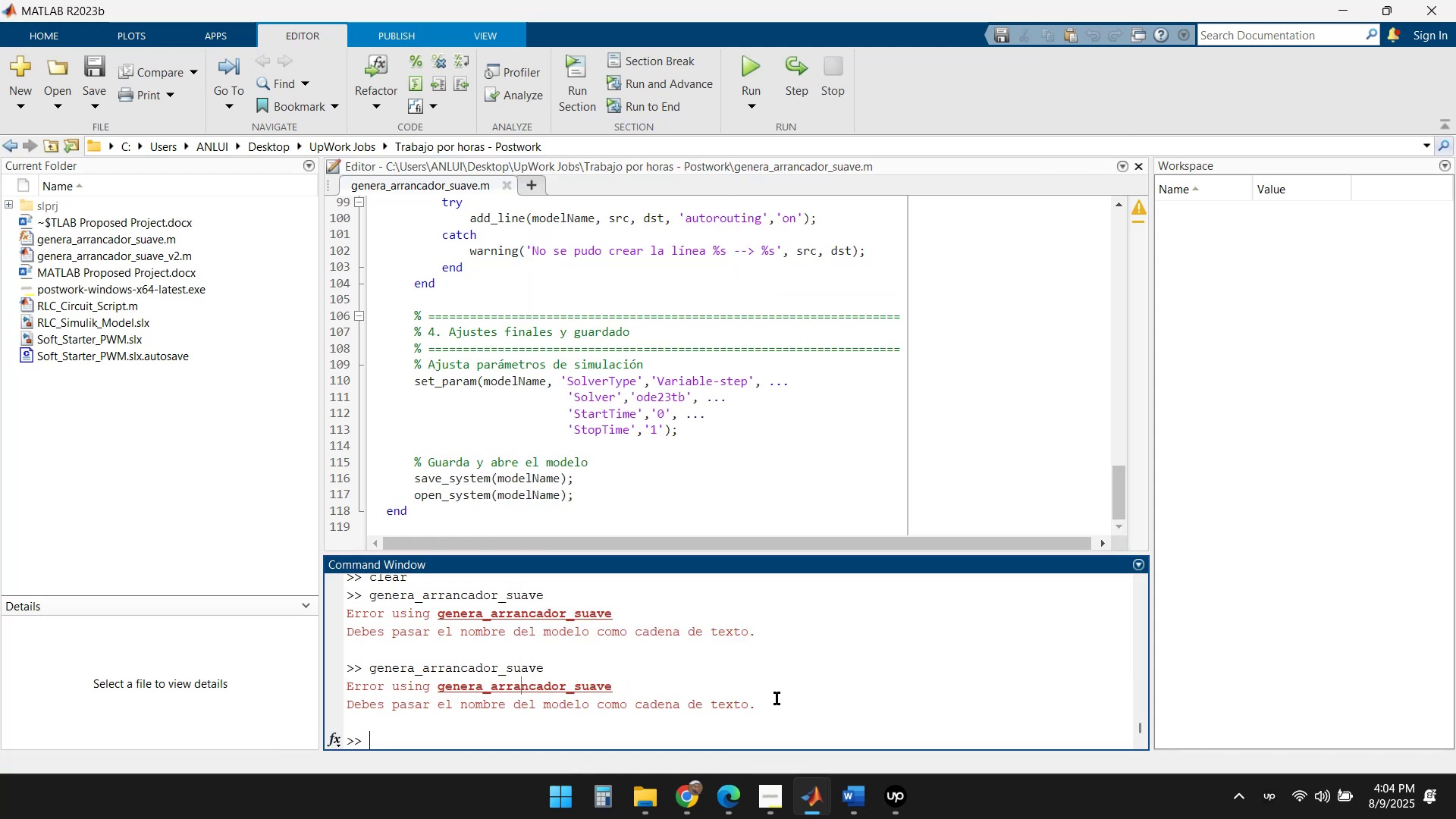 
left_click_drag(start_coordinate=[775, 705], to_coordinate=[324, 690])
 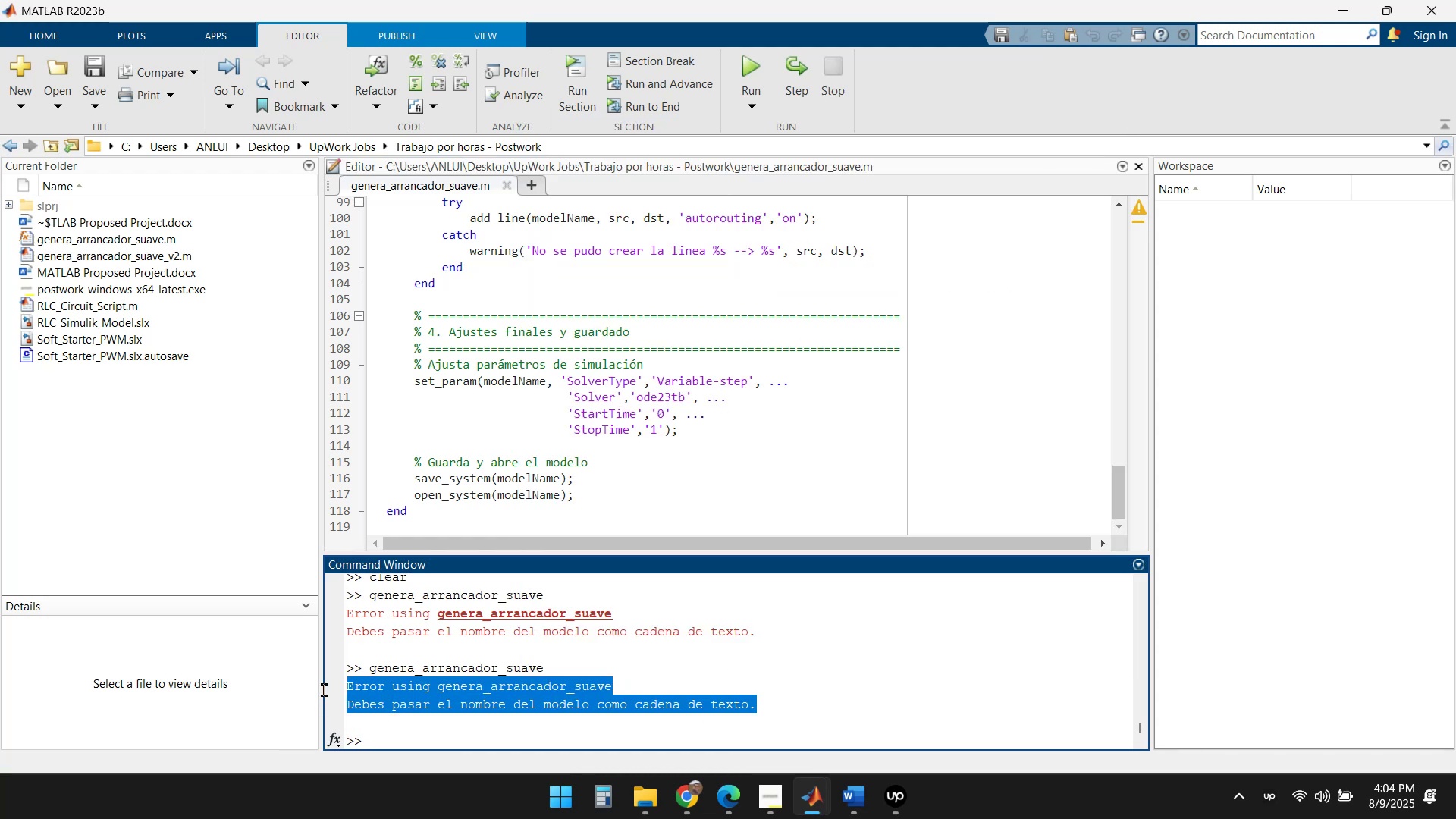 
key(Control+C)
 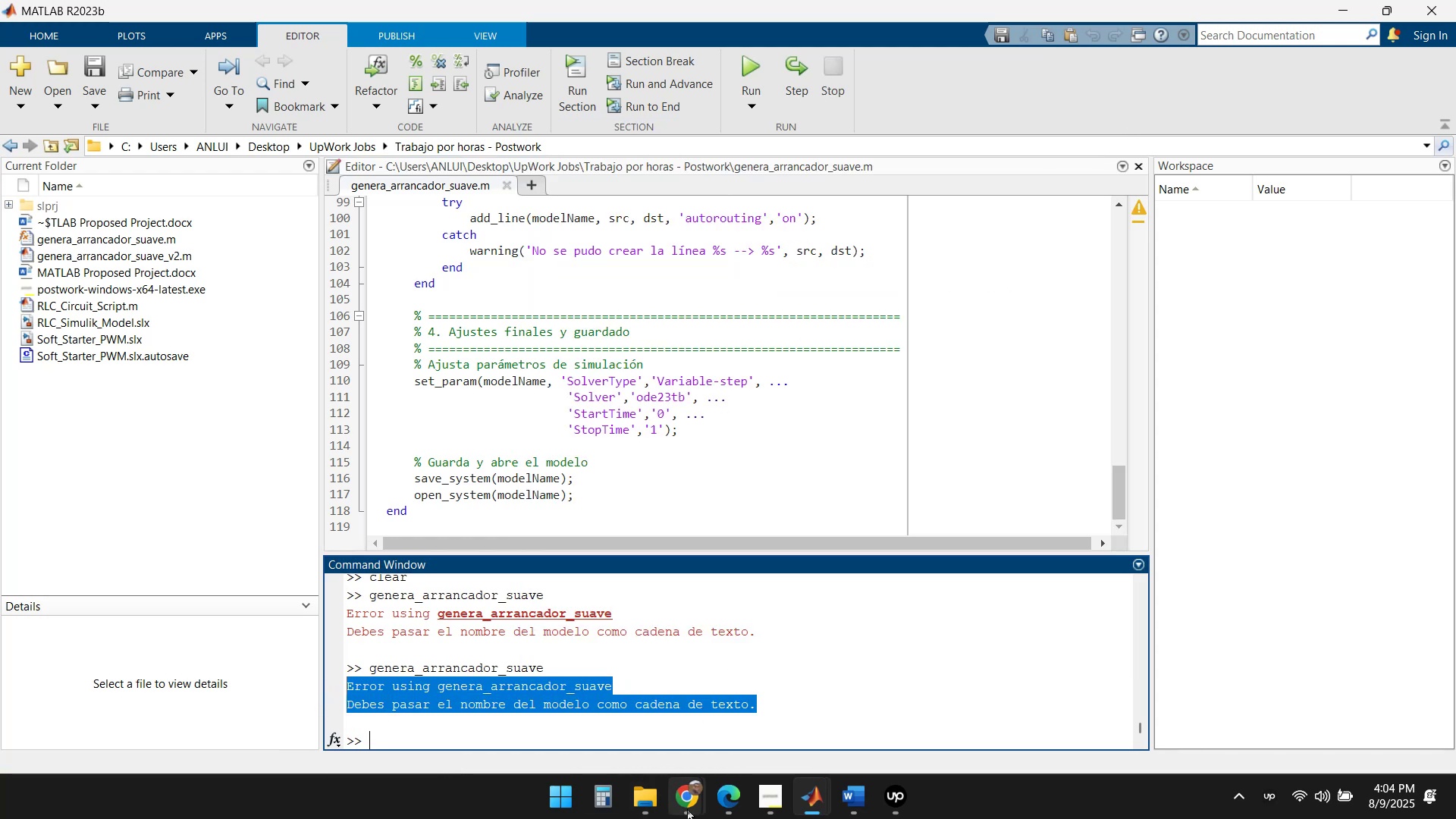 
left_click([687, 809])
 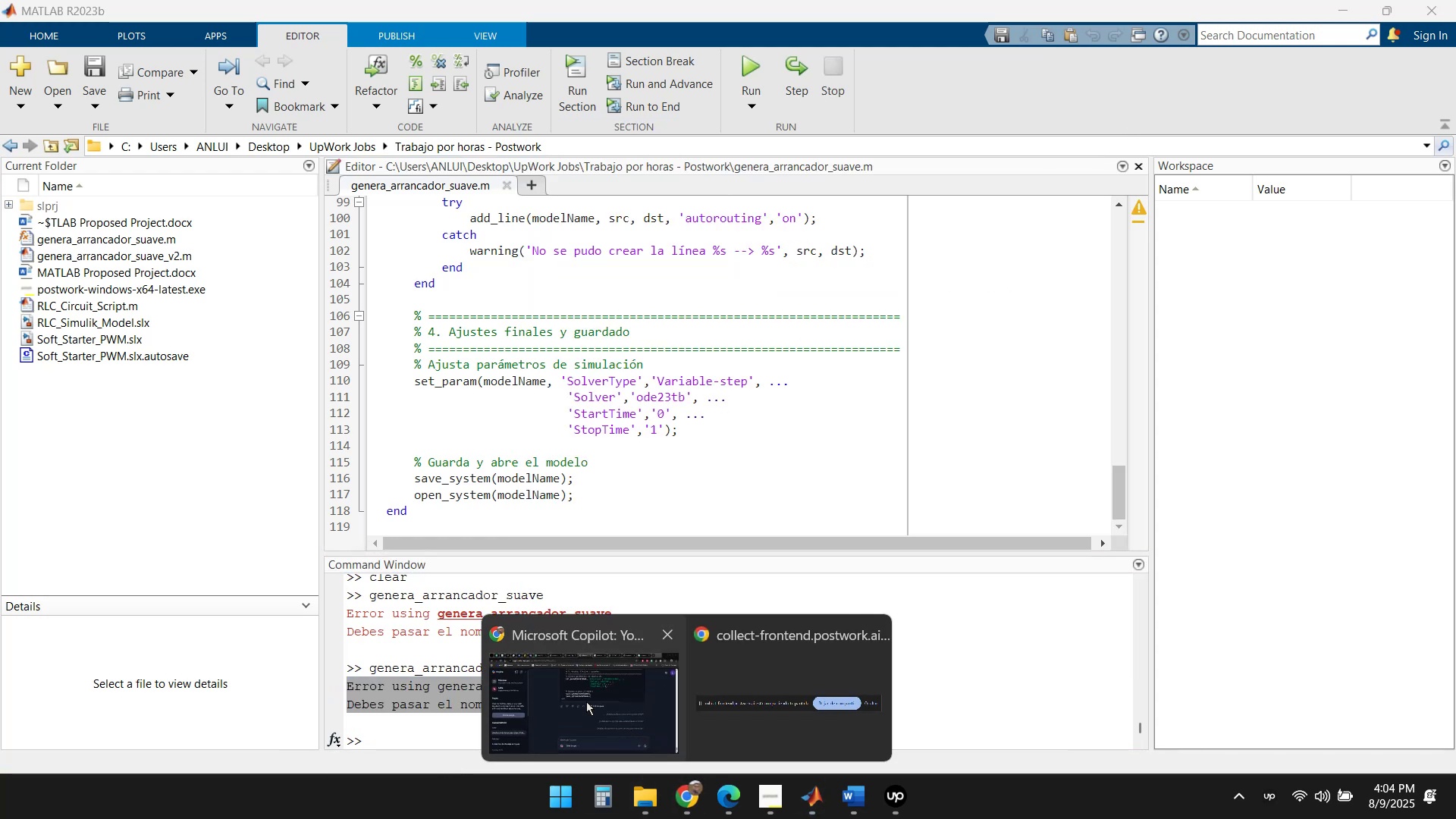 
left_click([572, 690])
 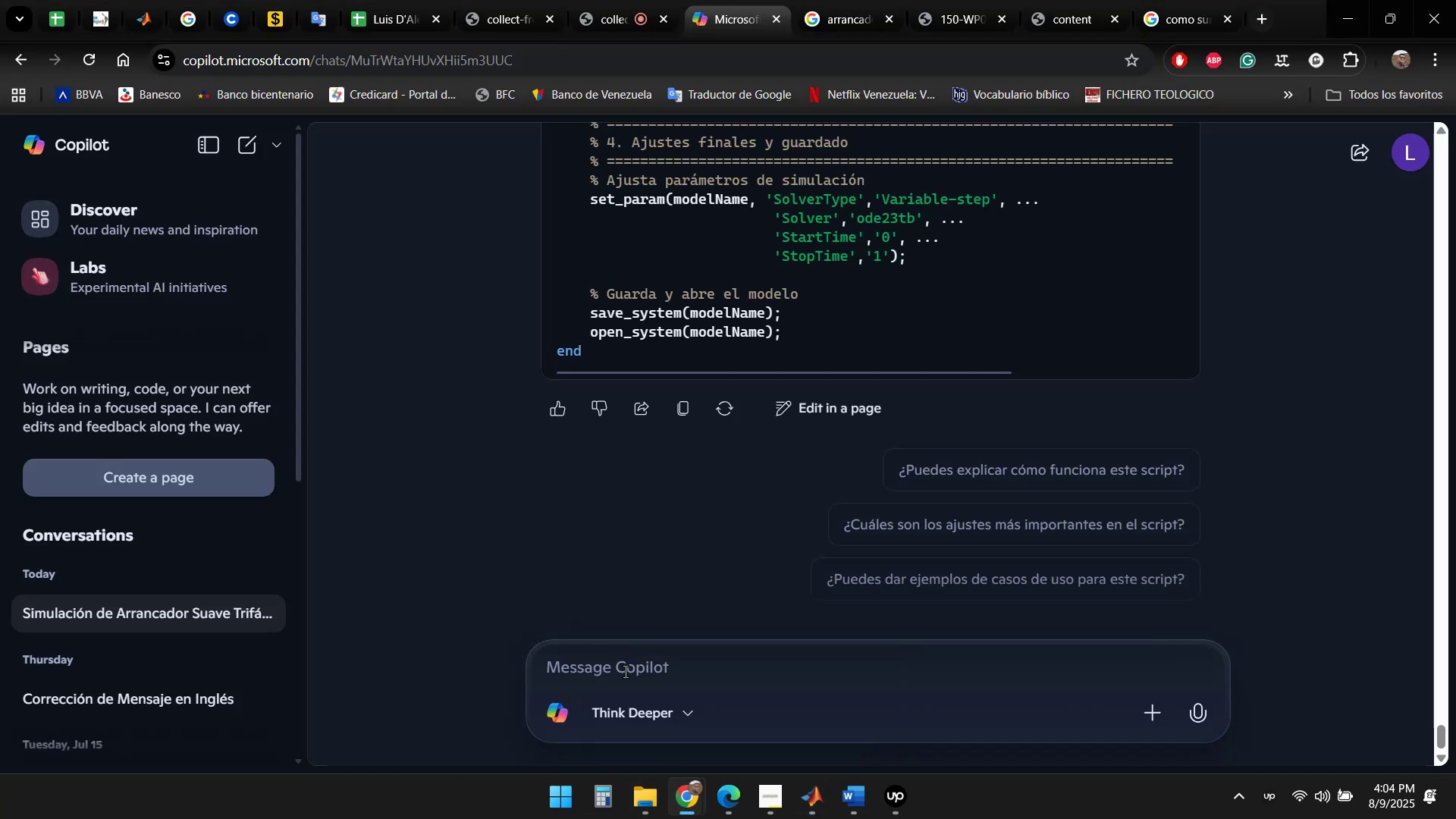 
left_click([623, 683])
 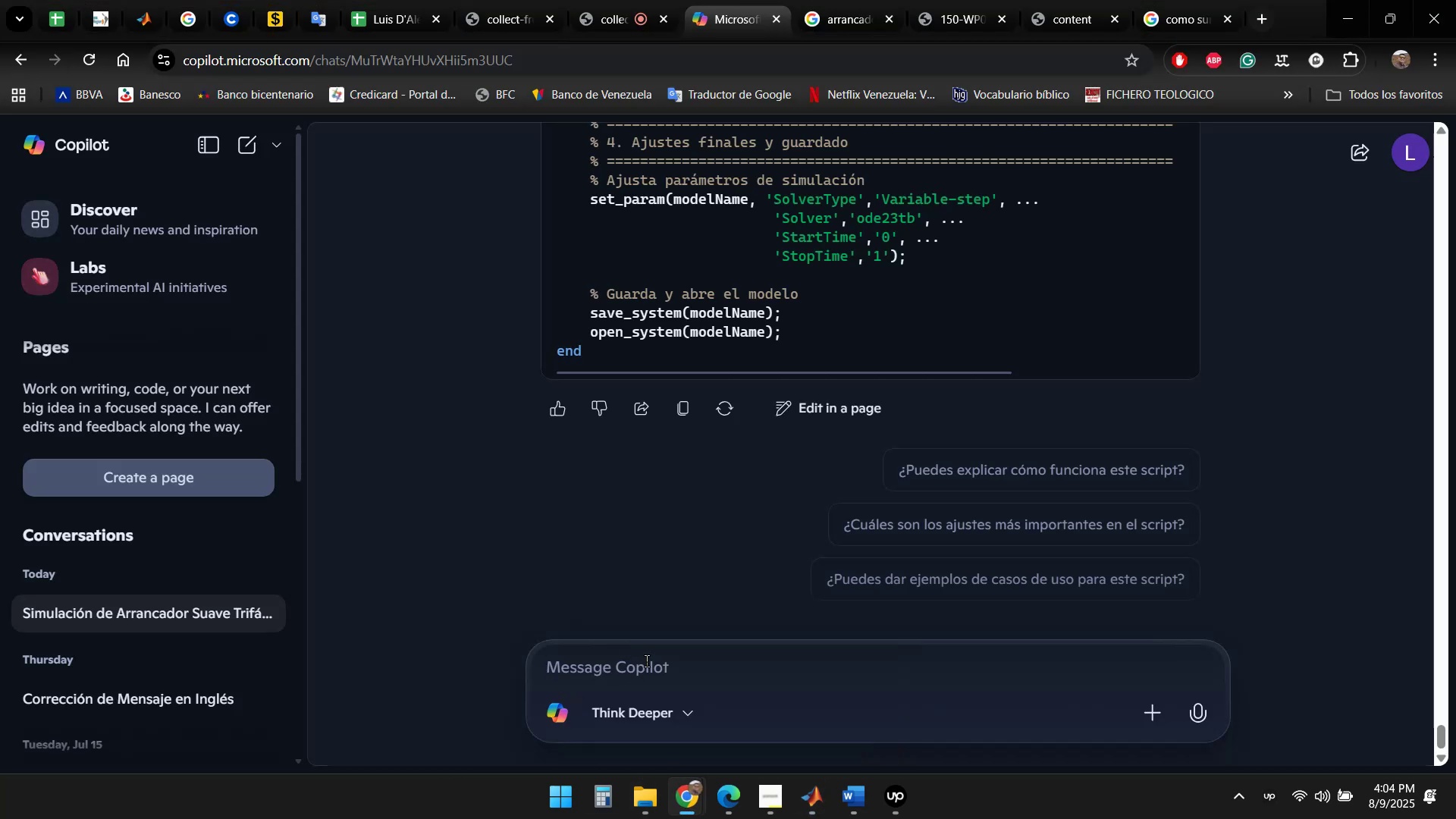 
type(Ahora obtengo este error: )
 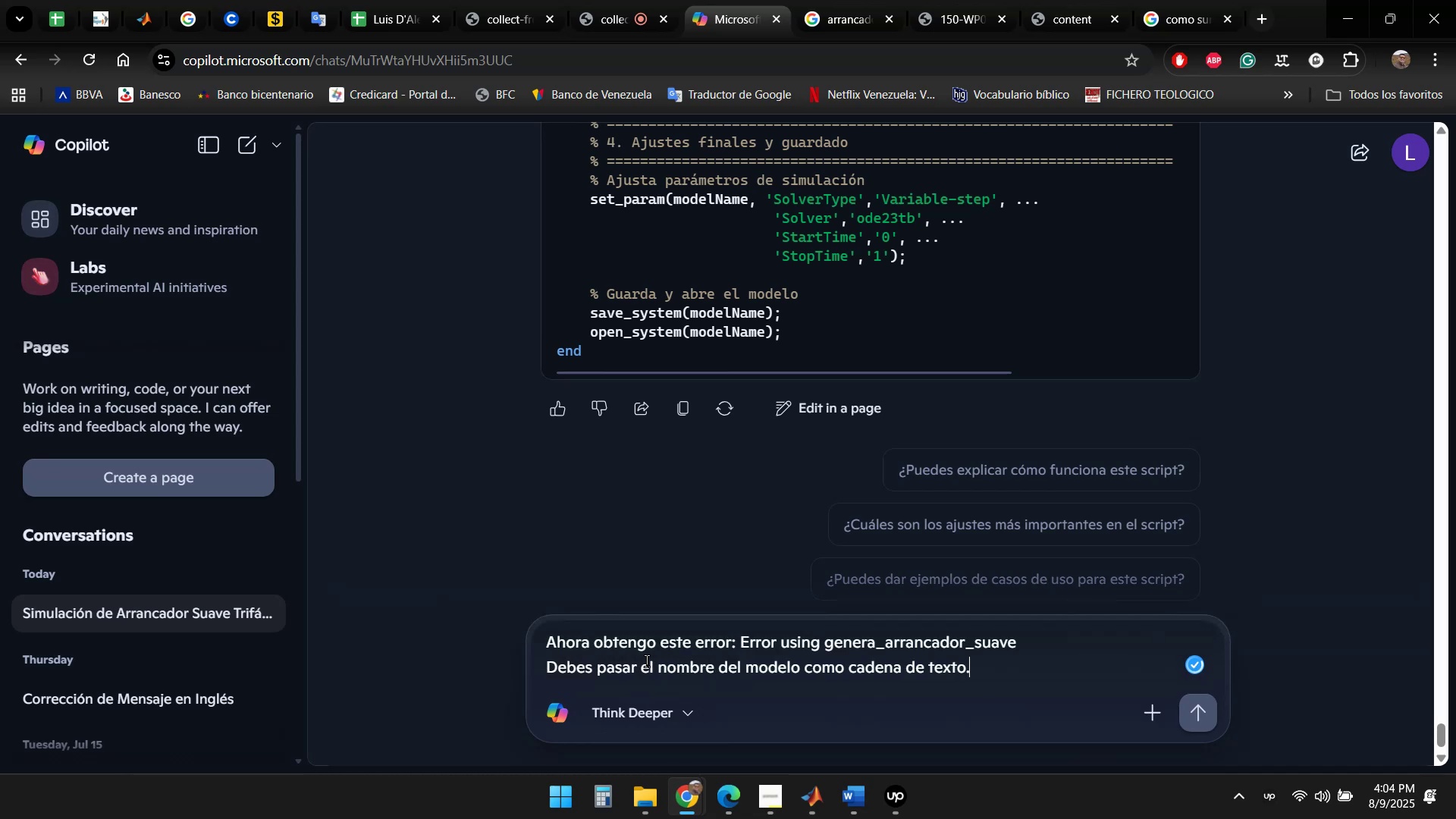 
 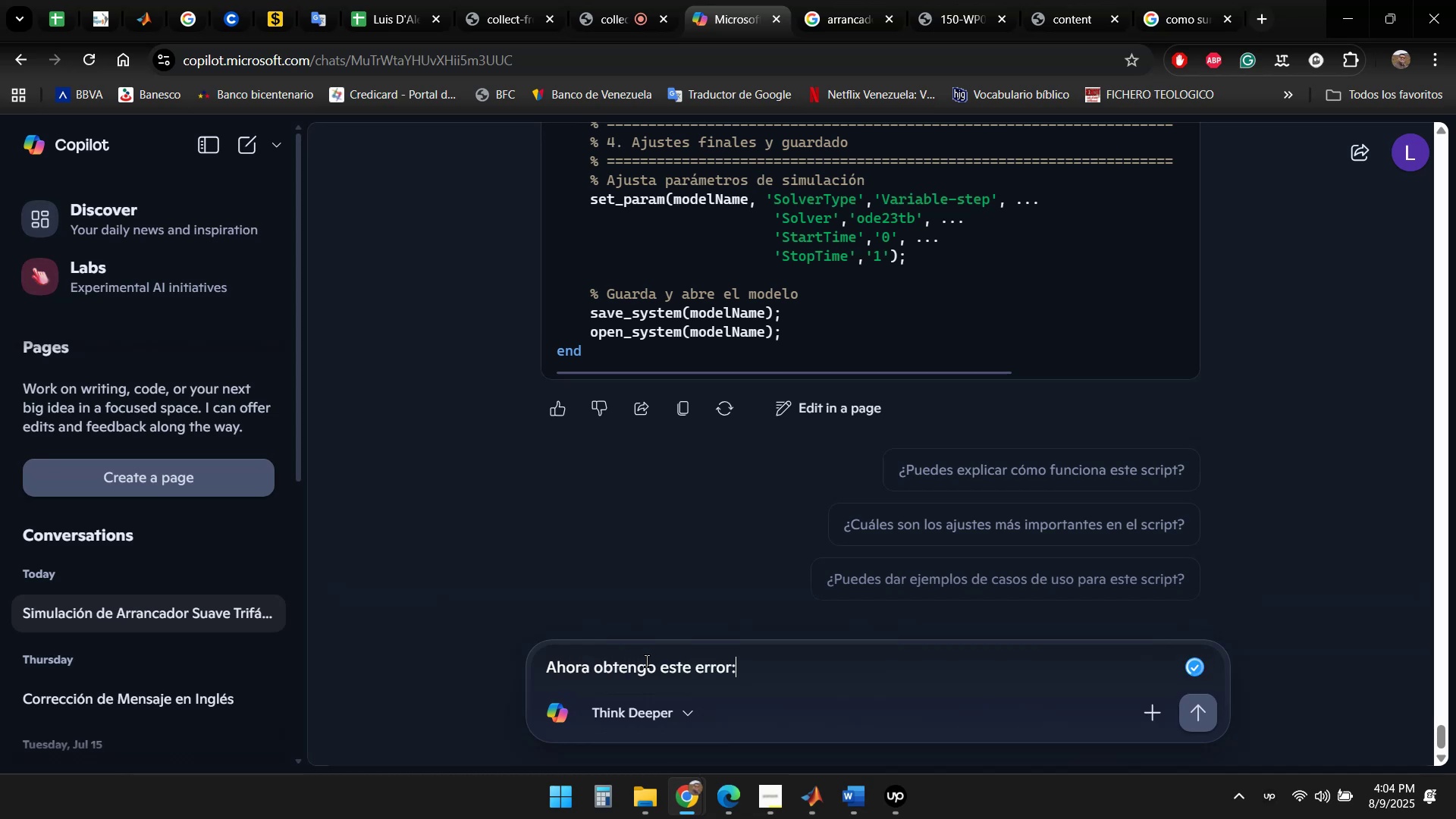 
key(Control+ControlLeft)
 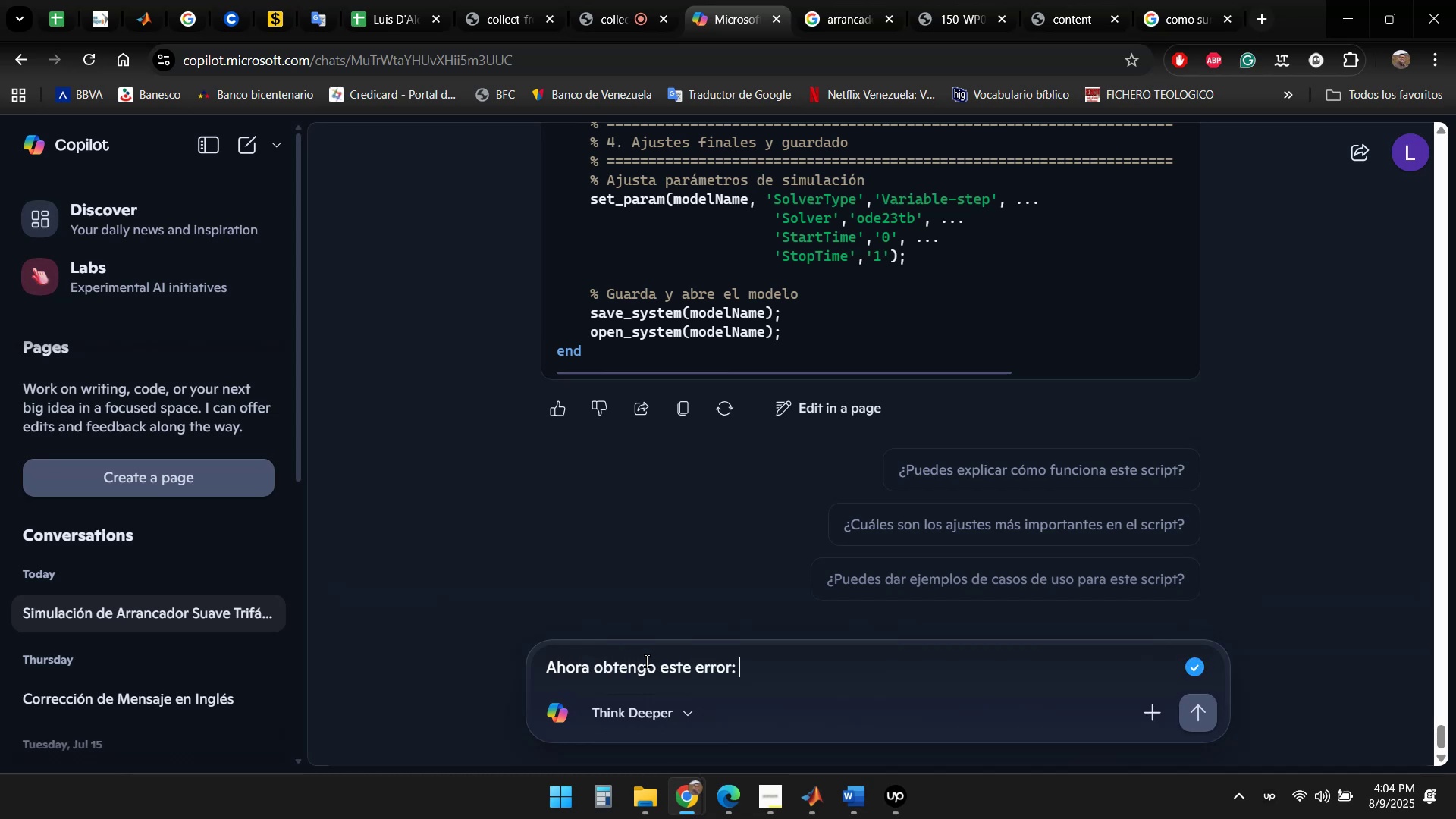 
key(Control+V)
 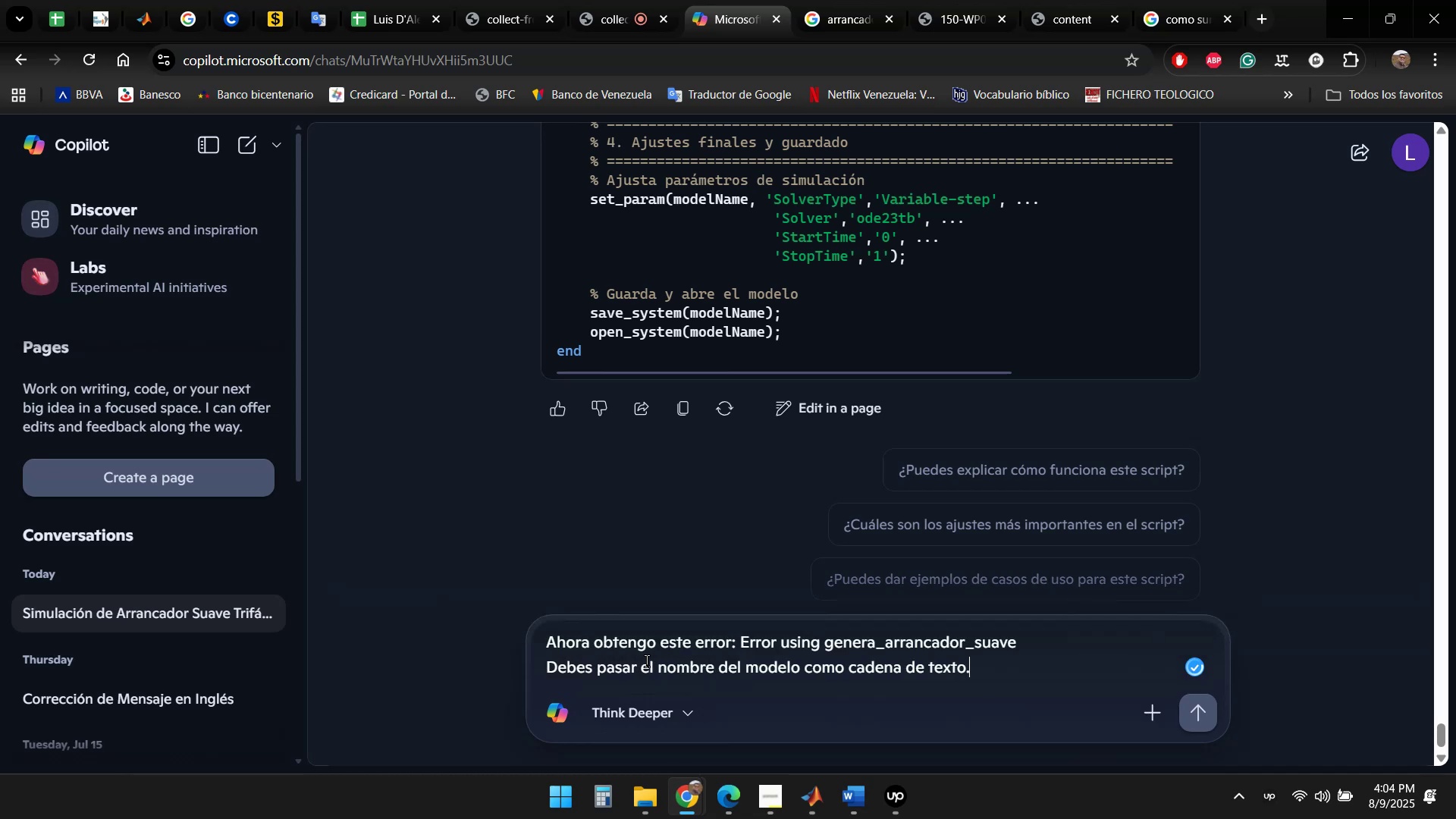 
key(Enter)
 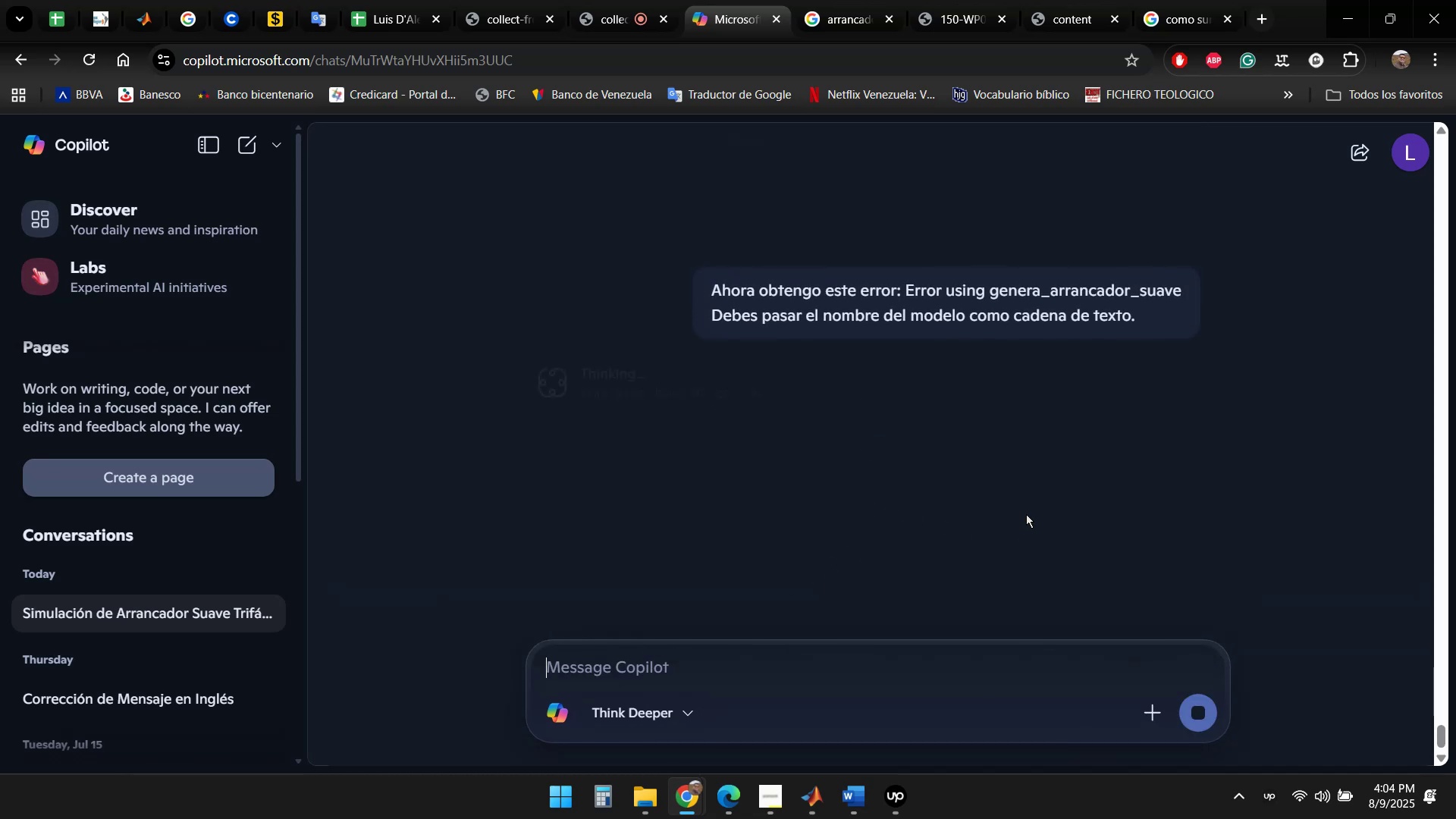 
scroll: coordinate [1191, 488], scroll_direction: up, amount: 28.0
 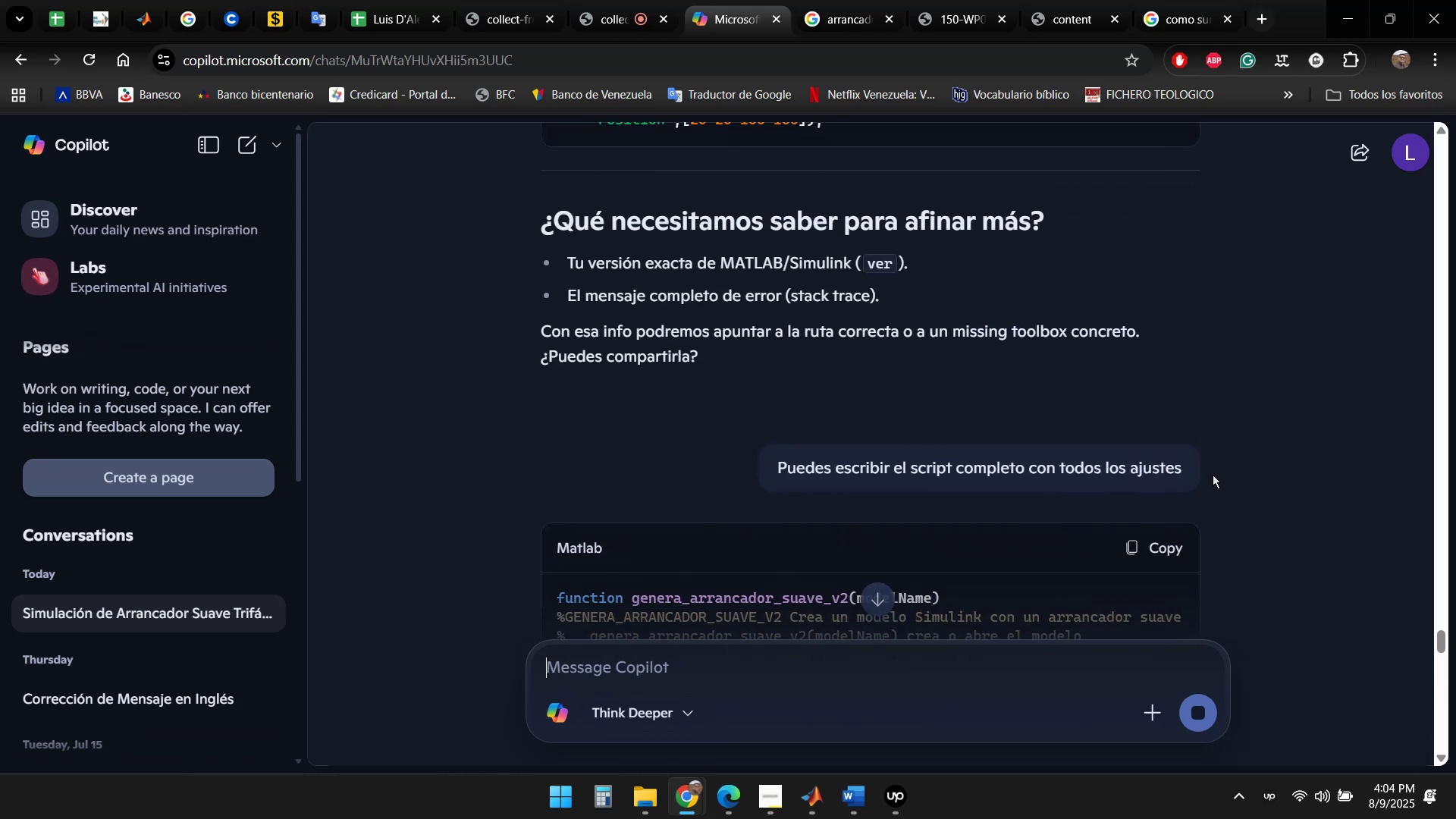 
scroll: coordinate [1230, 433], scroll_direction: down, amount: 30.0
 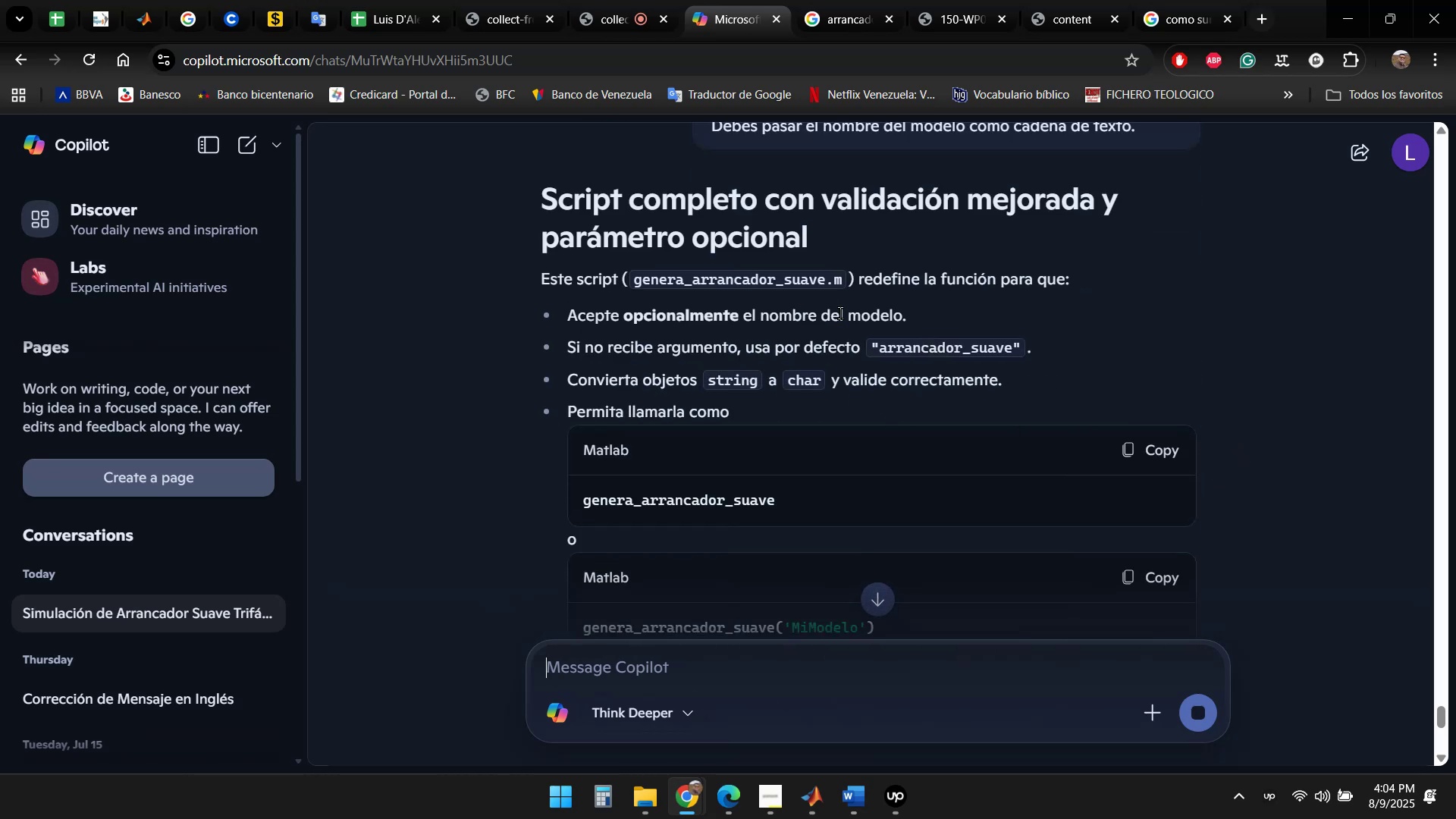 
scroll: coordinate [1051, 331], scroll_direction: up, amount: 3.0
 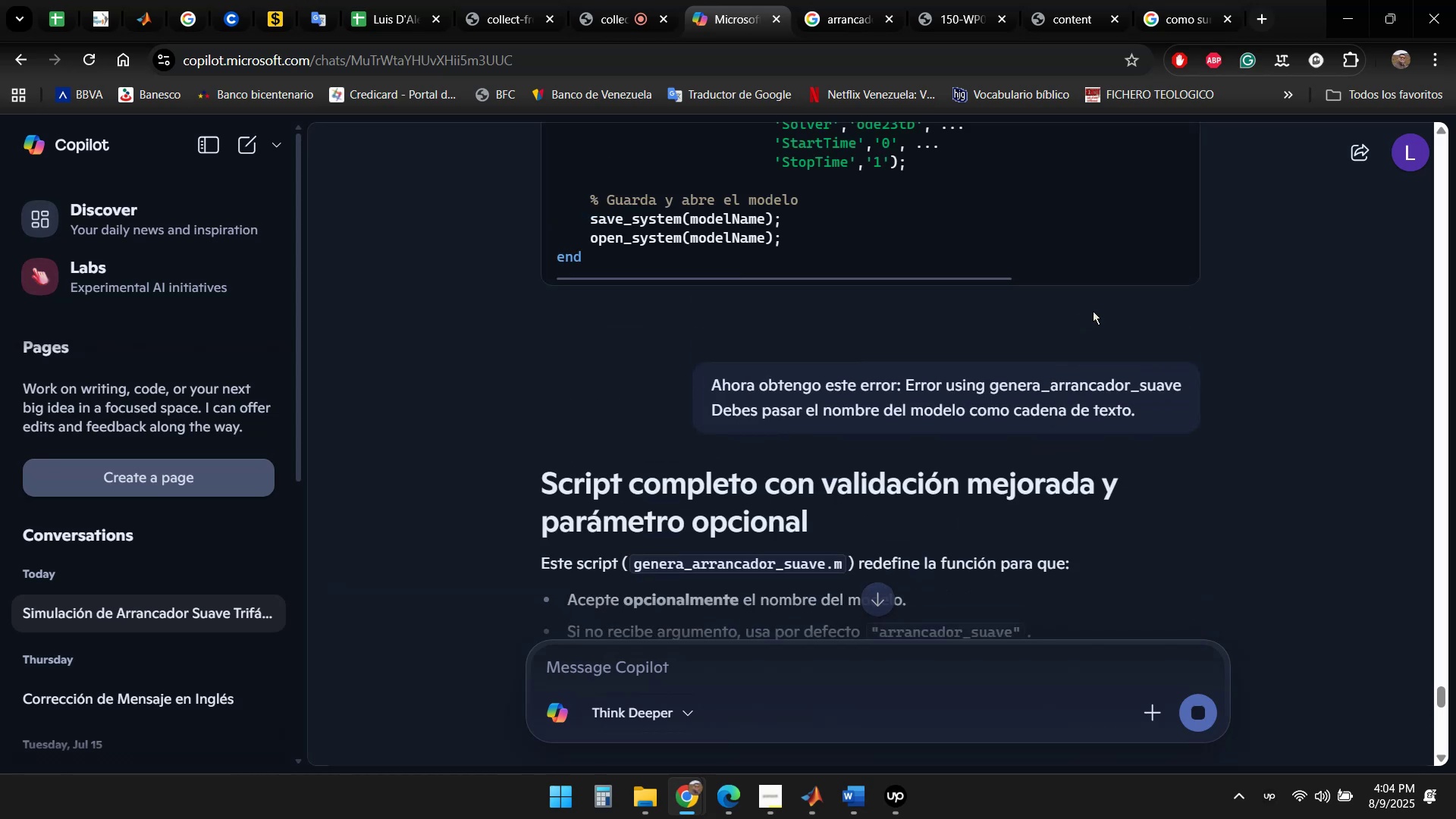 
scroll: coordinate [1194, 293], scroll_direction: down, amount: 4.0
 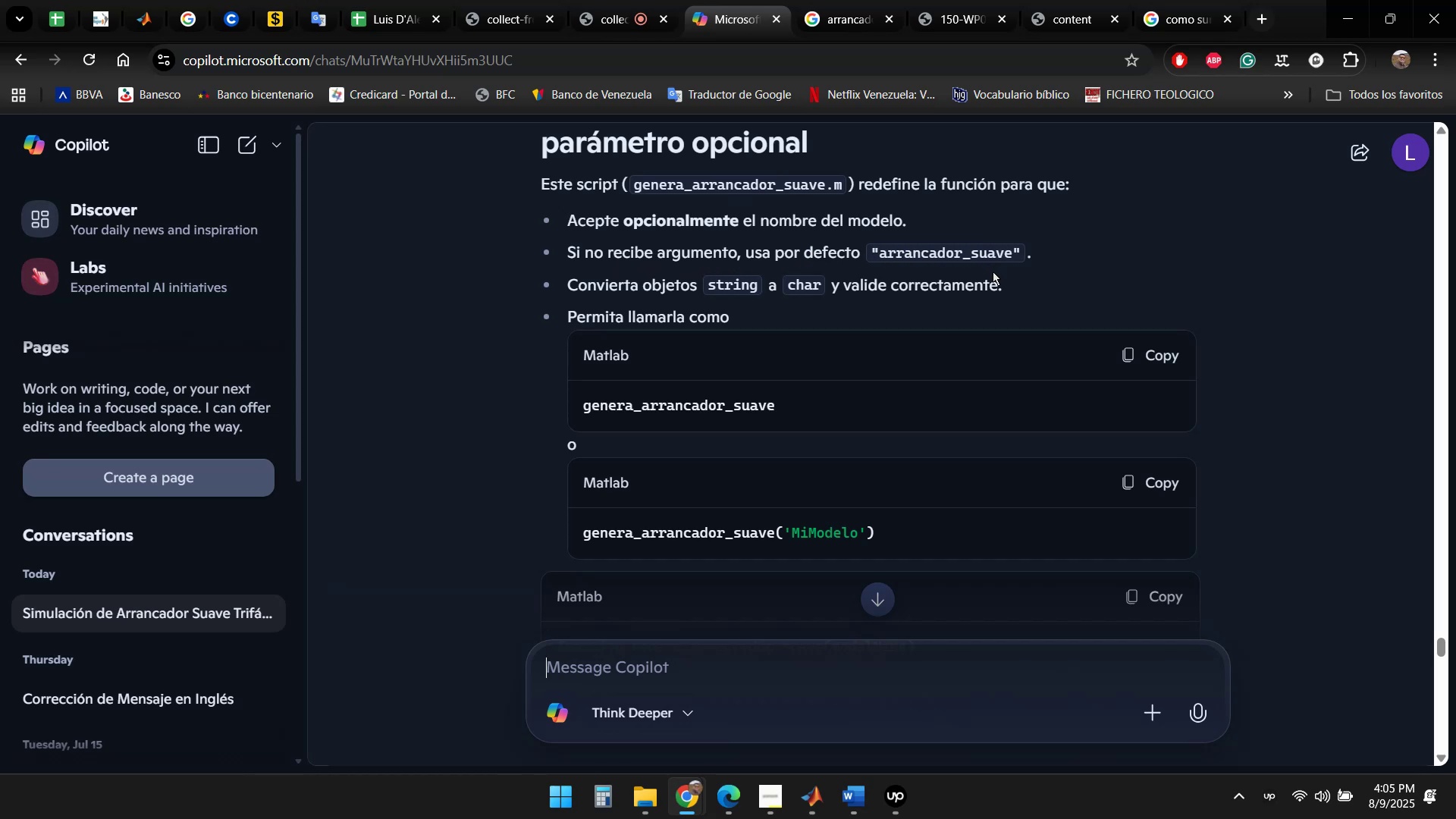 
wait(22.67)
 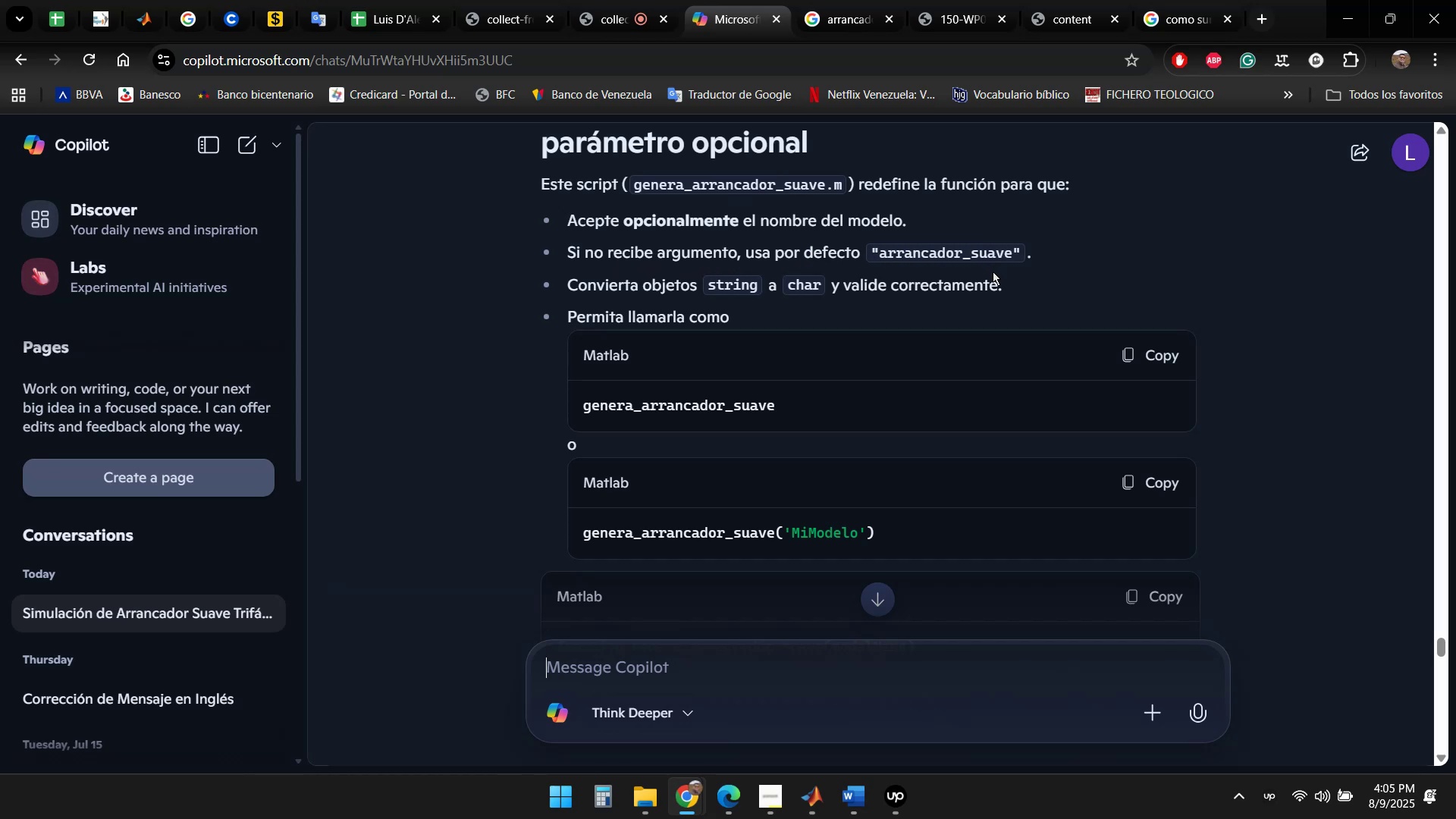 
scroll: coordinate [1253, 314], scroll_direction: down, amount: 1.0
 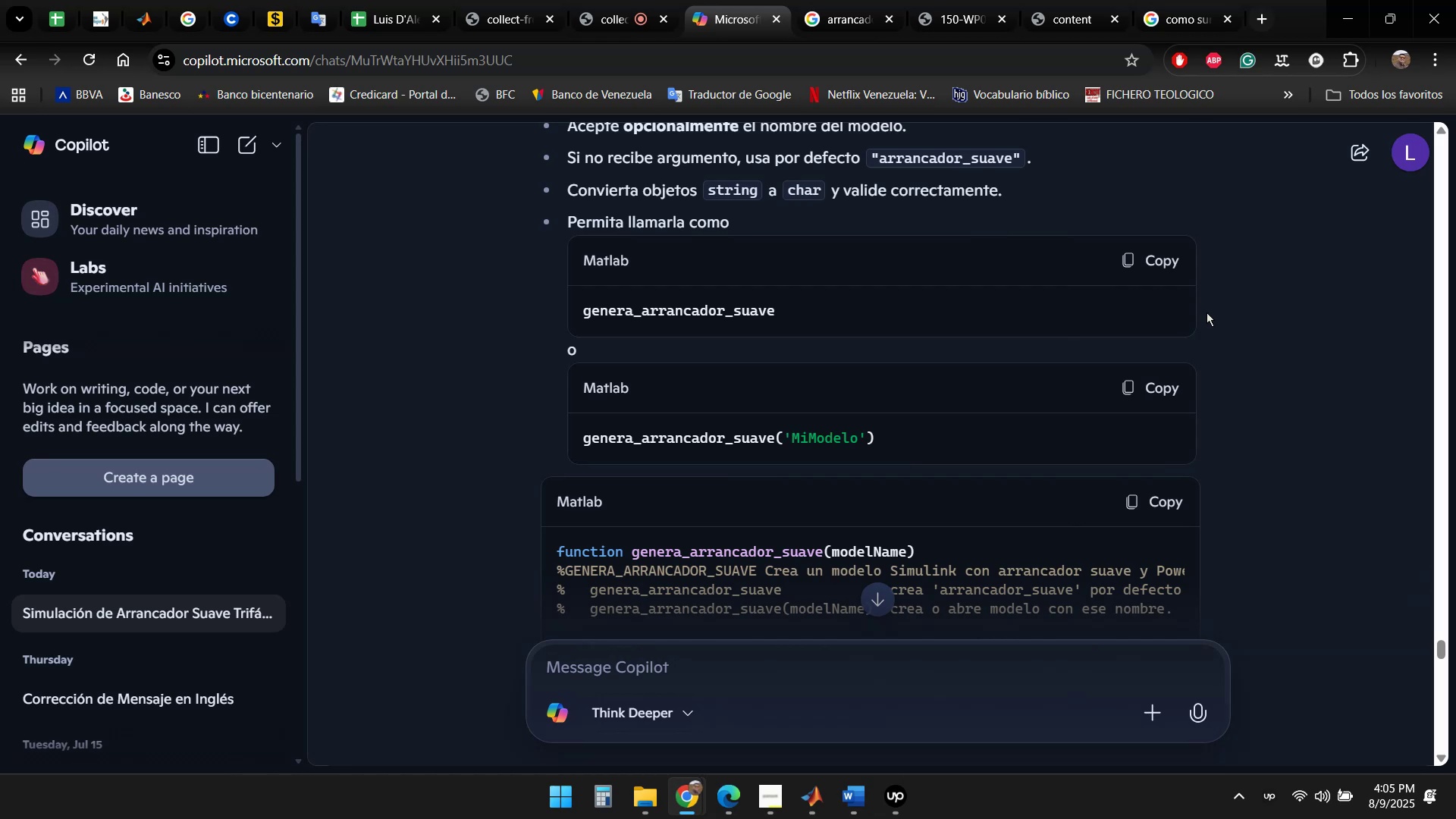 
wait(8.16)
 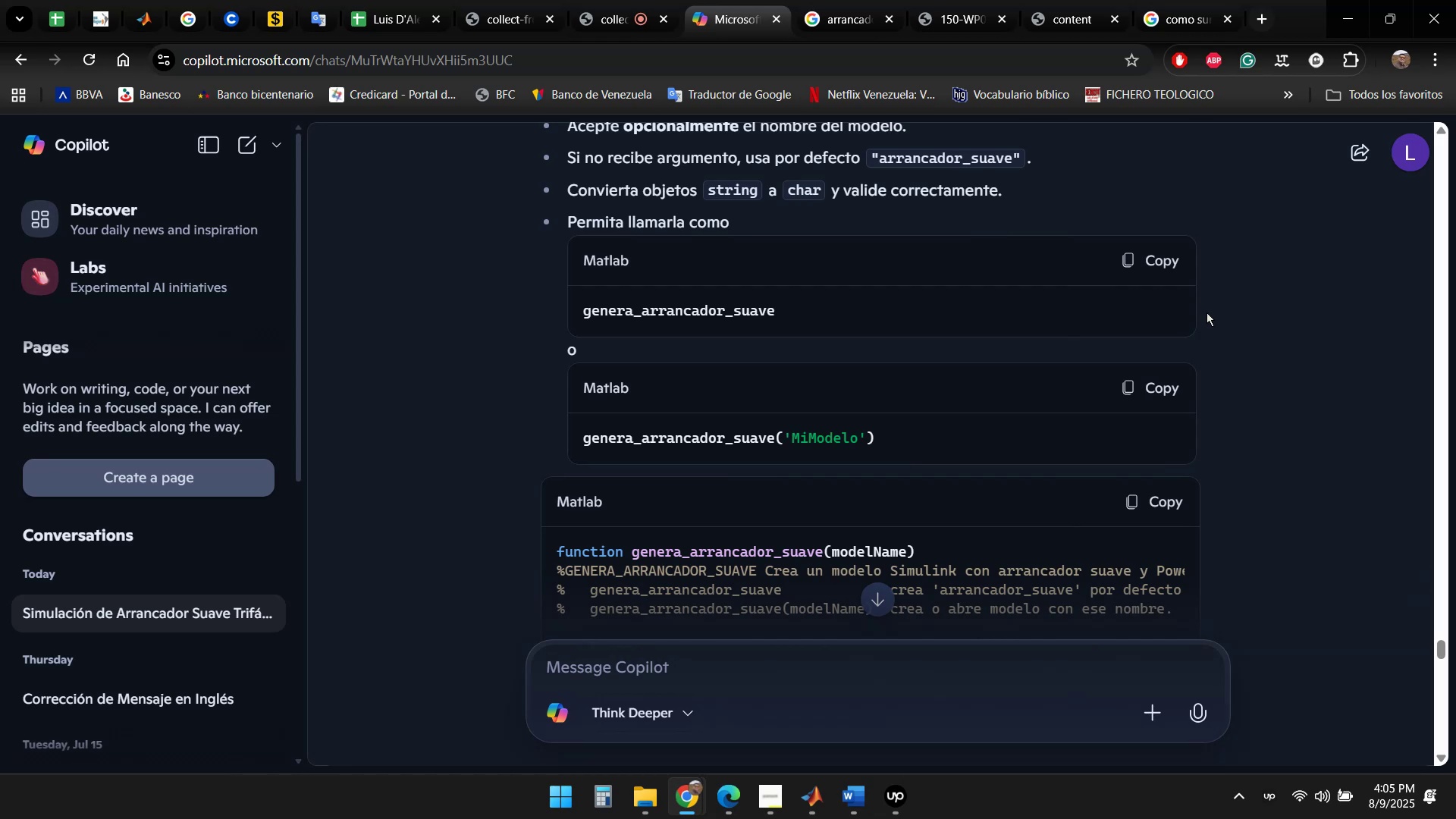 
scroll: coordinate [1186, 334], scroll_direction: down, amount: 26.0
 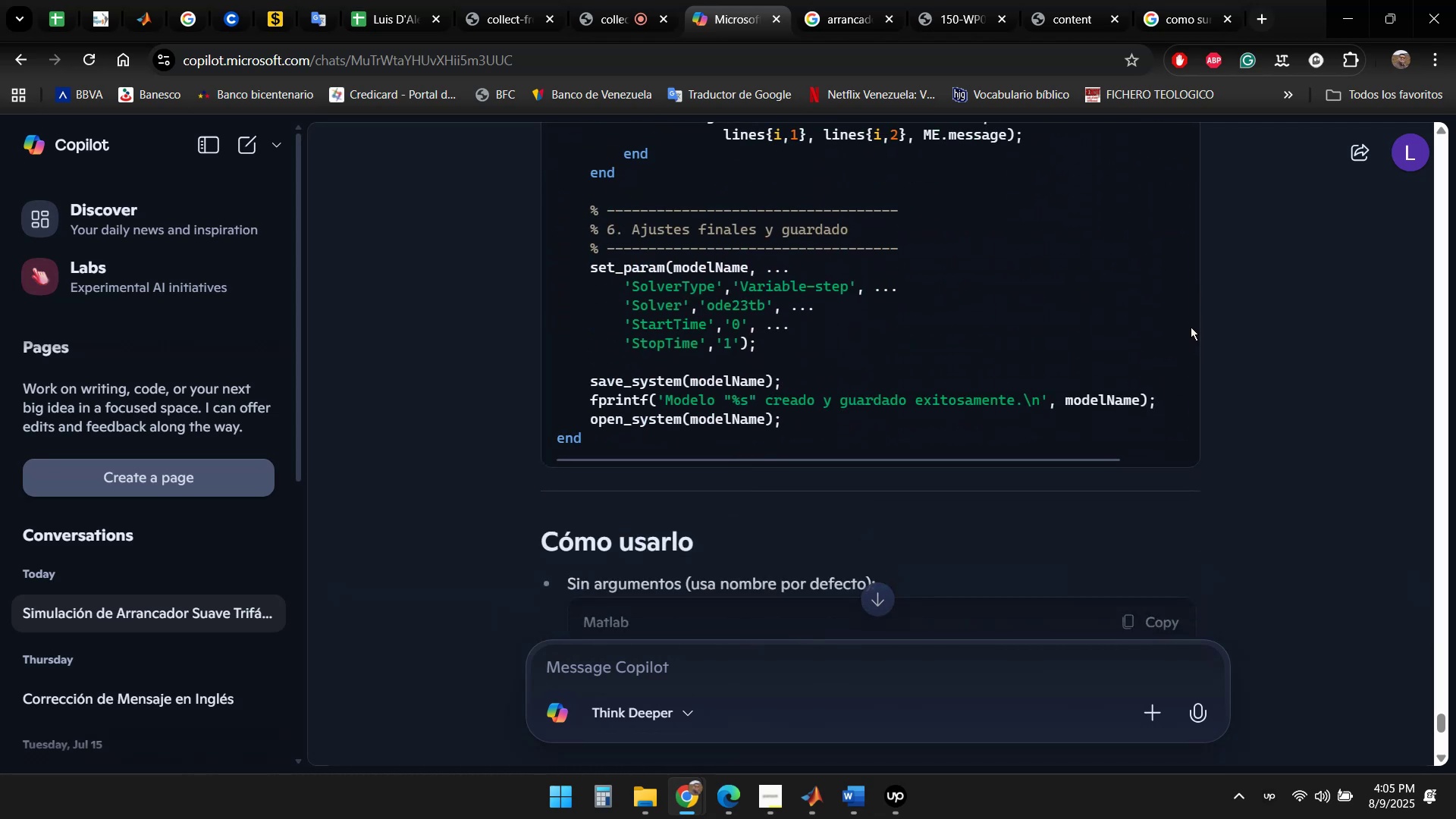 
scroll: coordinate [1191, 327], scroll_direction: down, amount: 1.0
 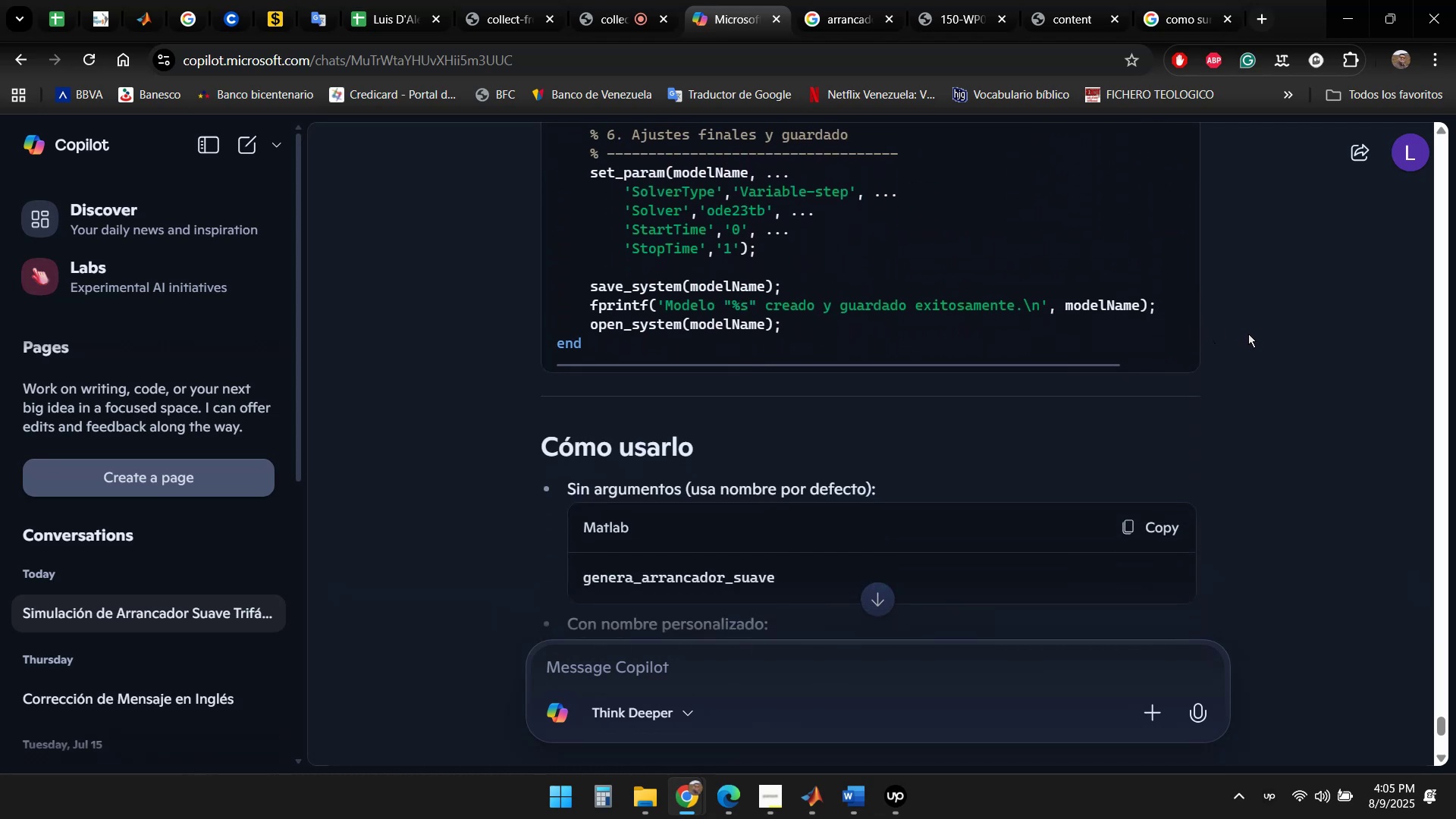 
scroll: coordinate [1248, 334], scroll_direction: up, amount: 26.0
 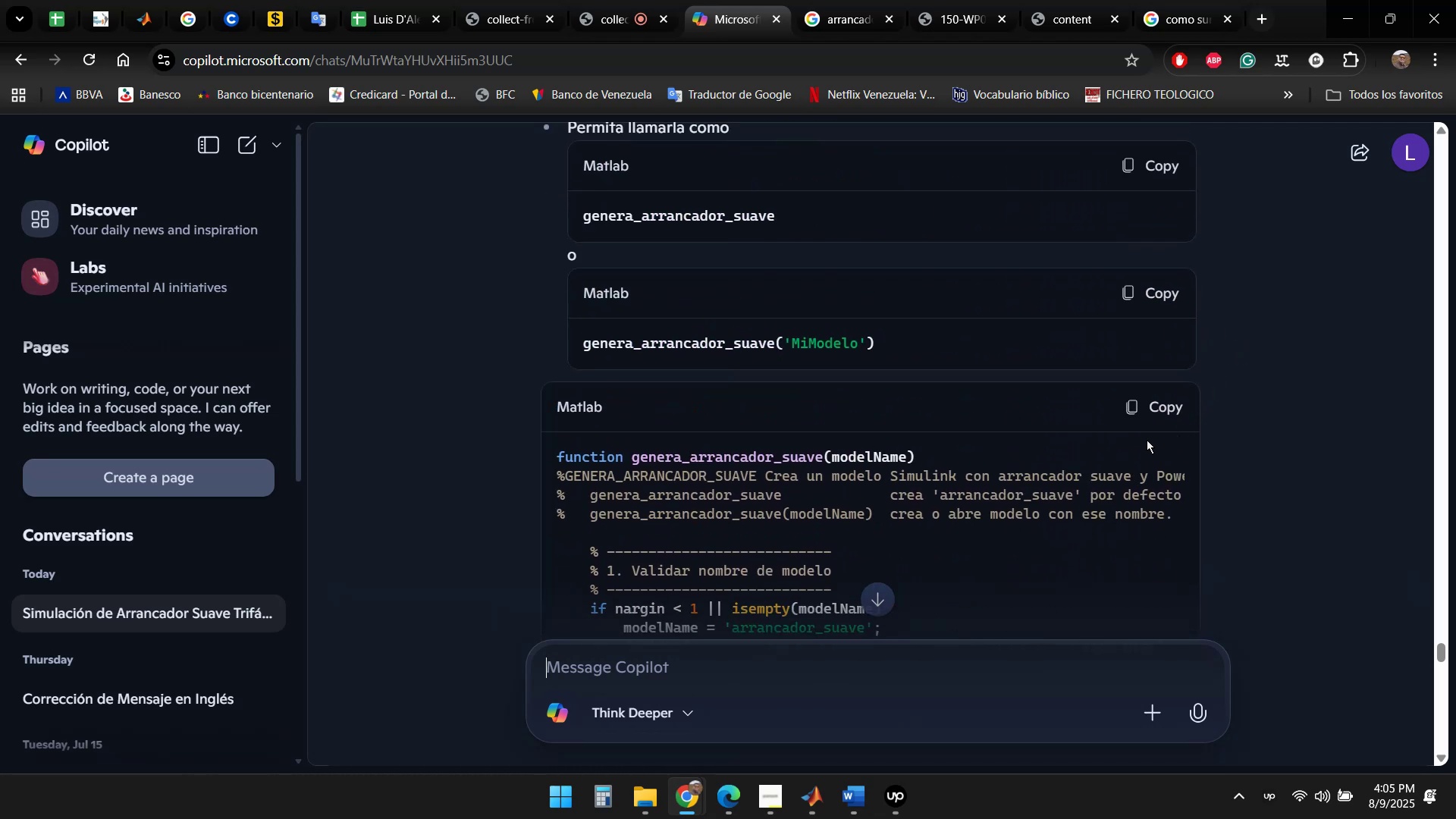 
left_click([1134, 403])
 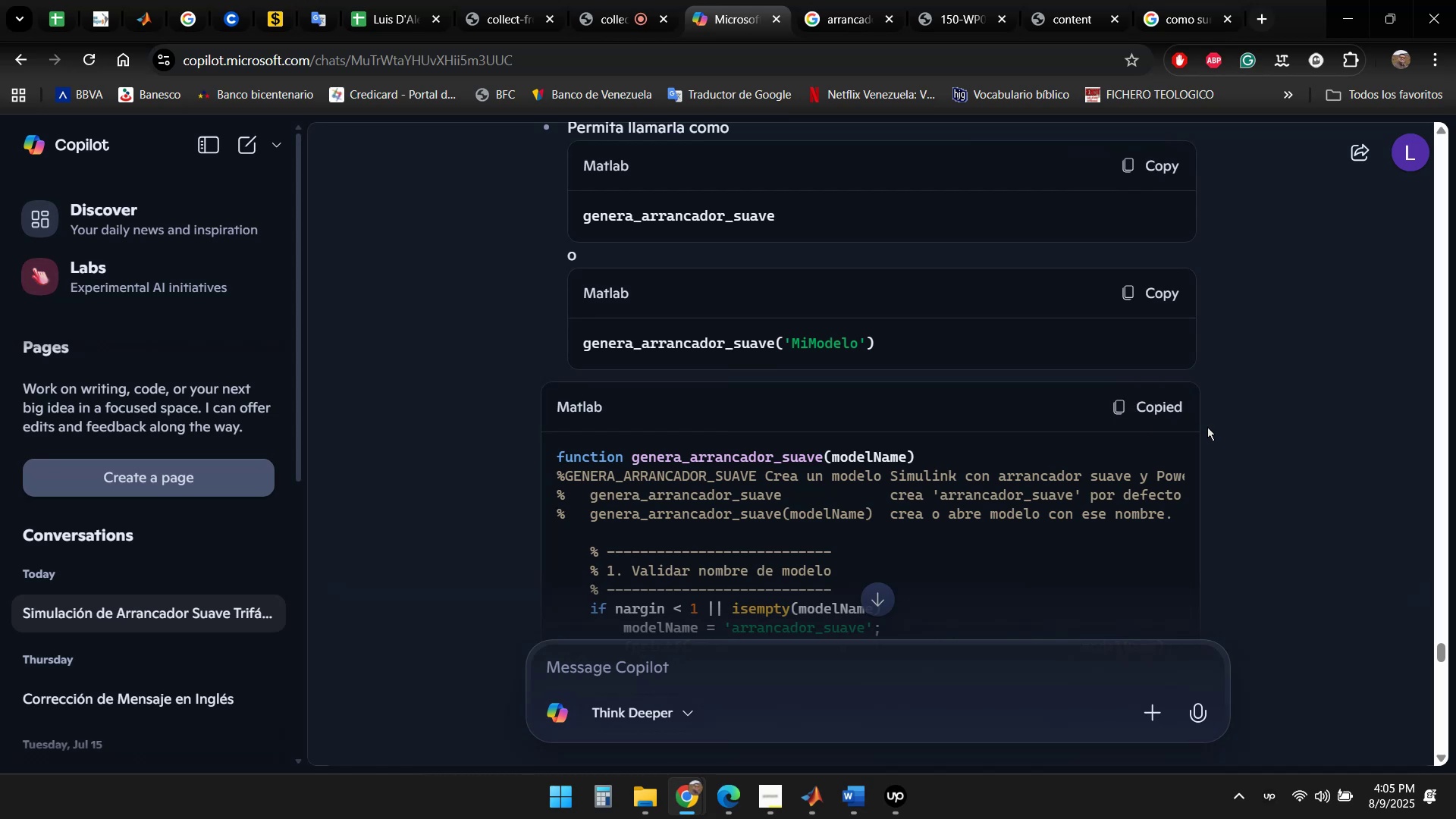 
scroll: coordinate [1054, 319], scroll_direction: down, amount: 31.0
 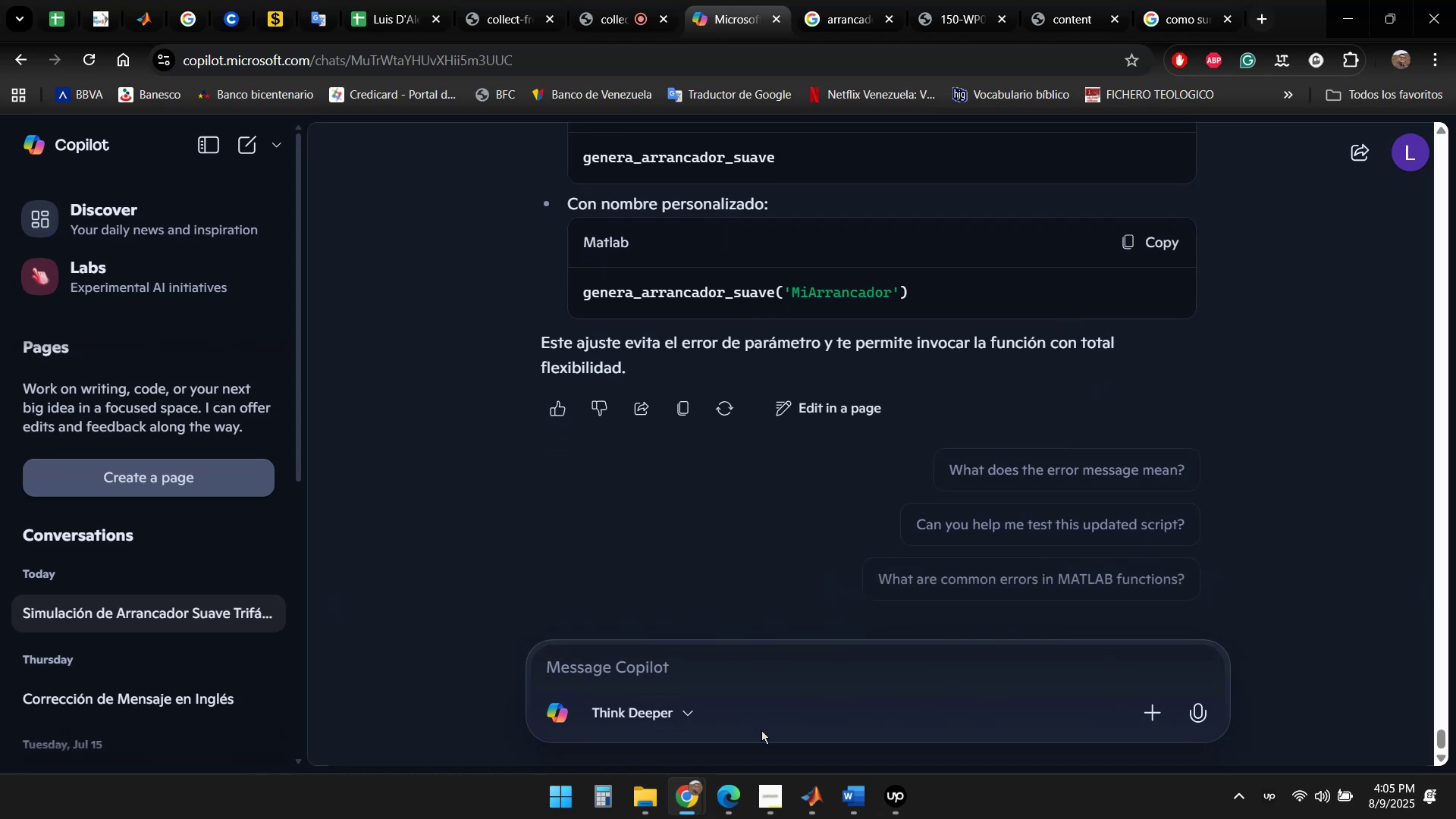 
wait(6.38)
 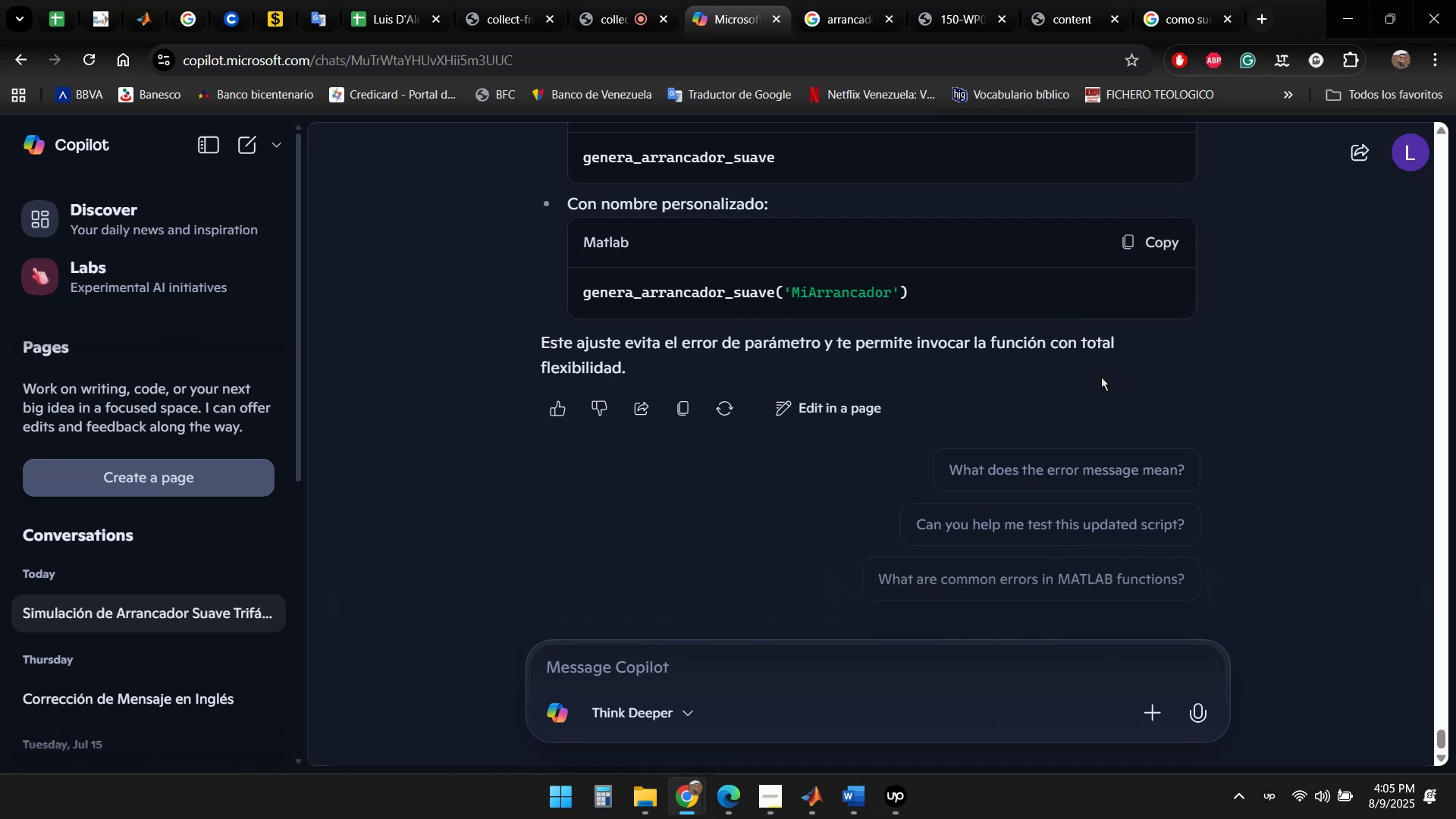 
left_click([814, 803])
 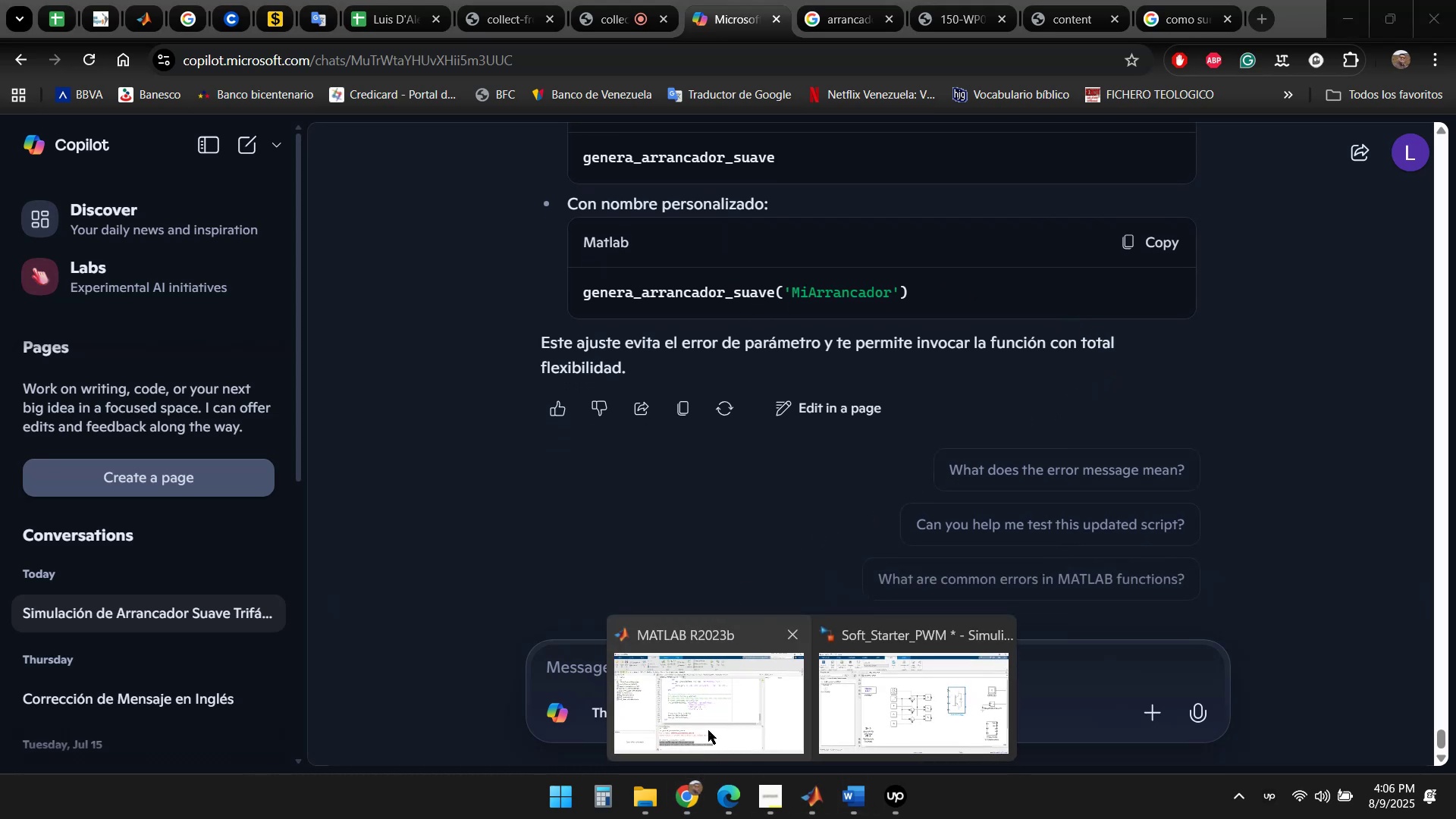 
left_click([692, 719])
 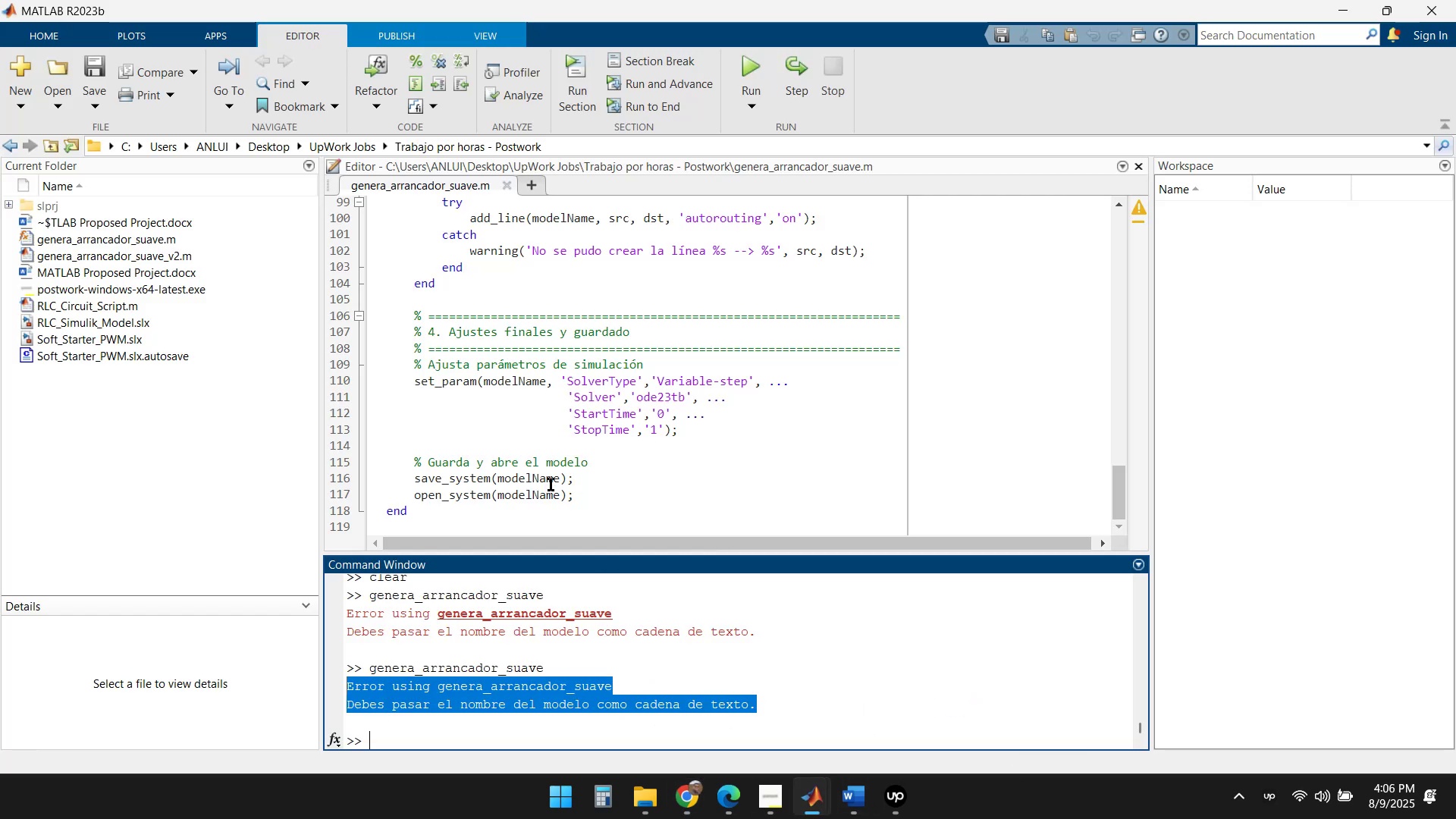 
scroll: coordinate [623, 466], scroll_direction: down, amount: 3.0
 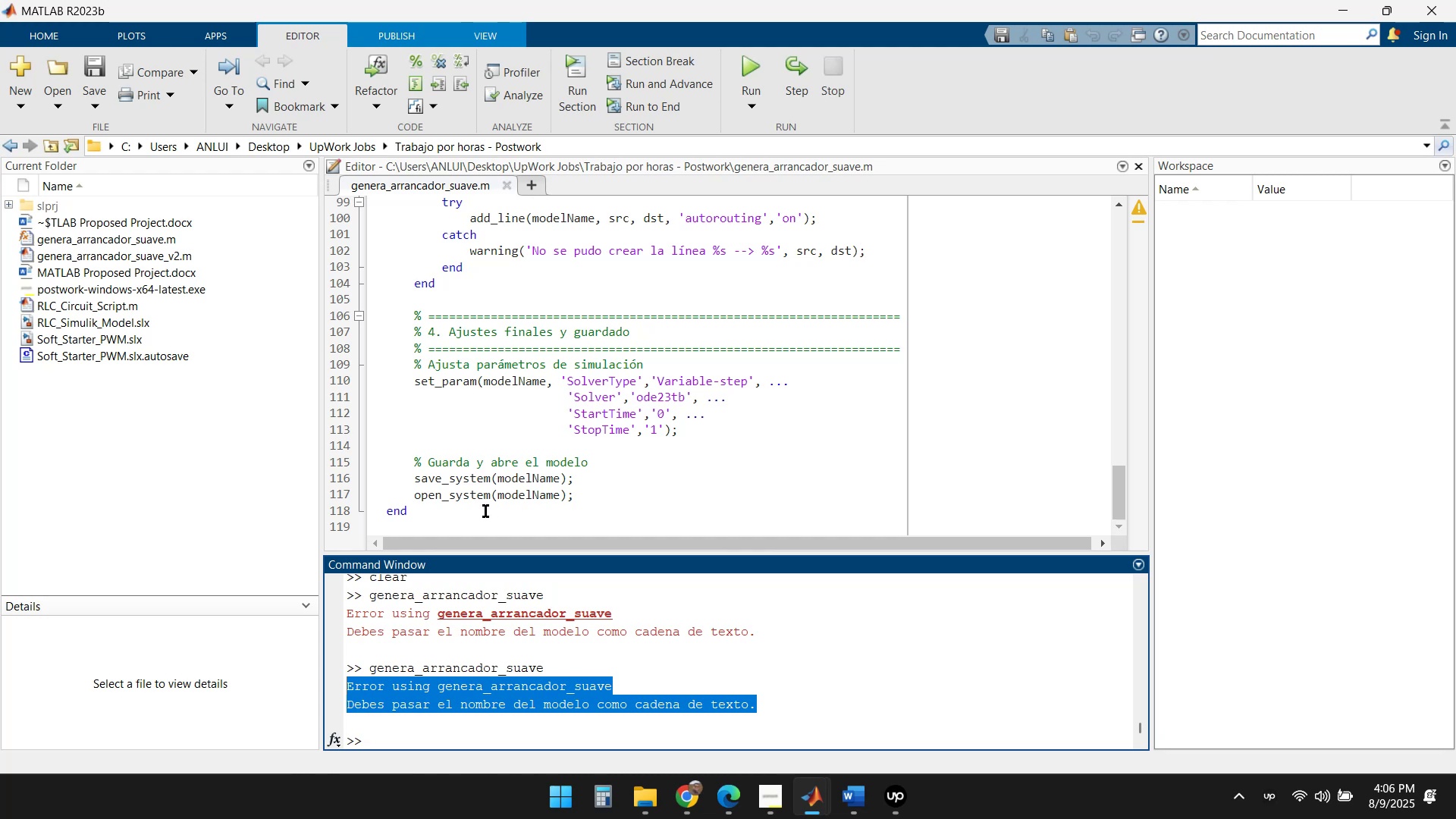 
left_click_drag(start_coordinate=[435, 511], to_coordinate=[349, 121])
 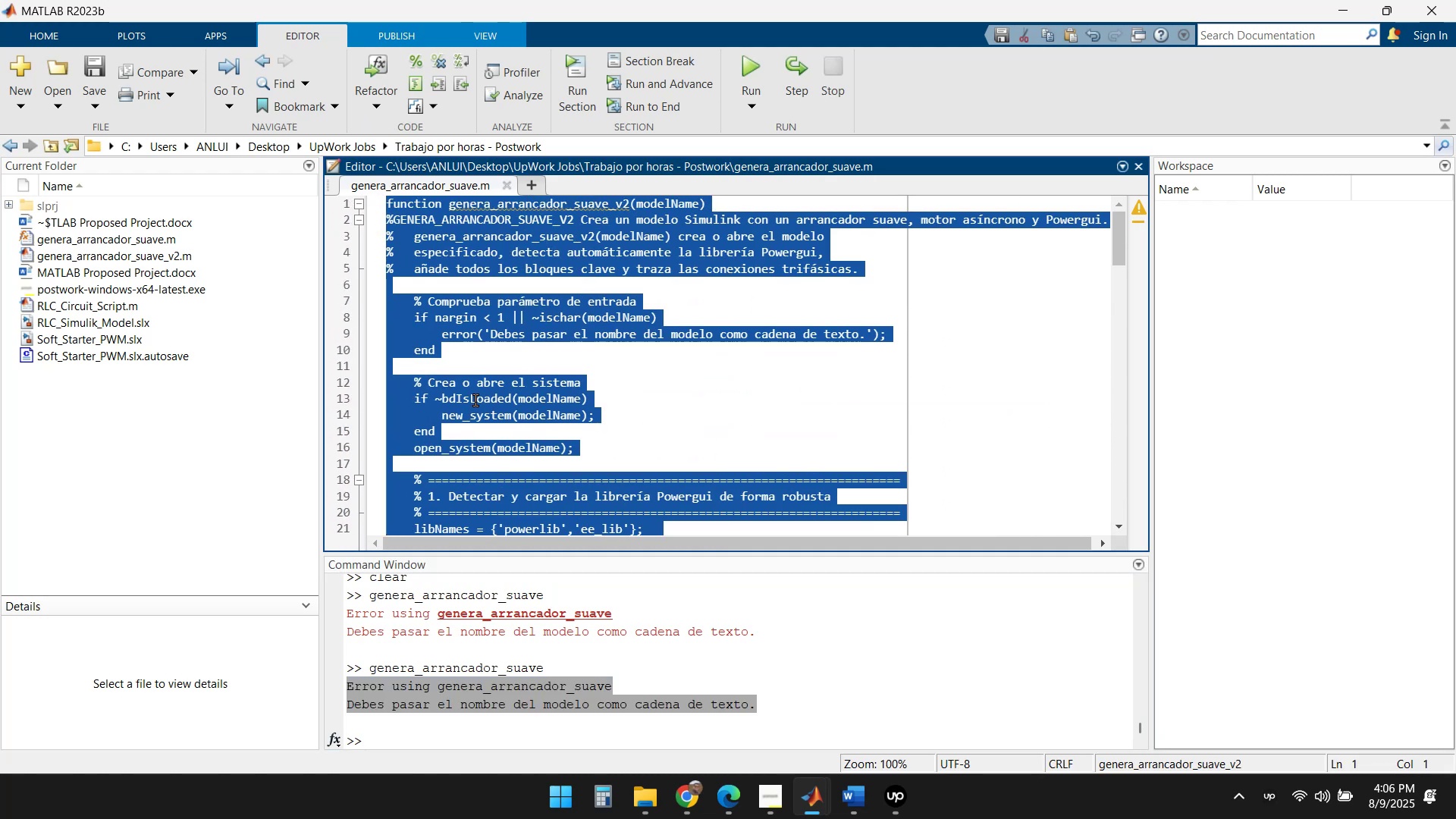 
key(Delete)
 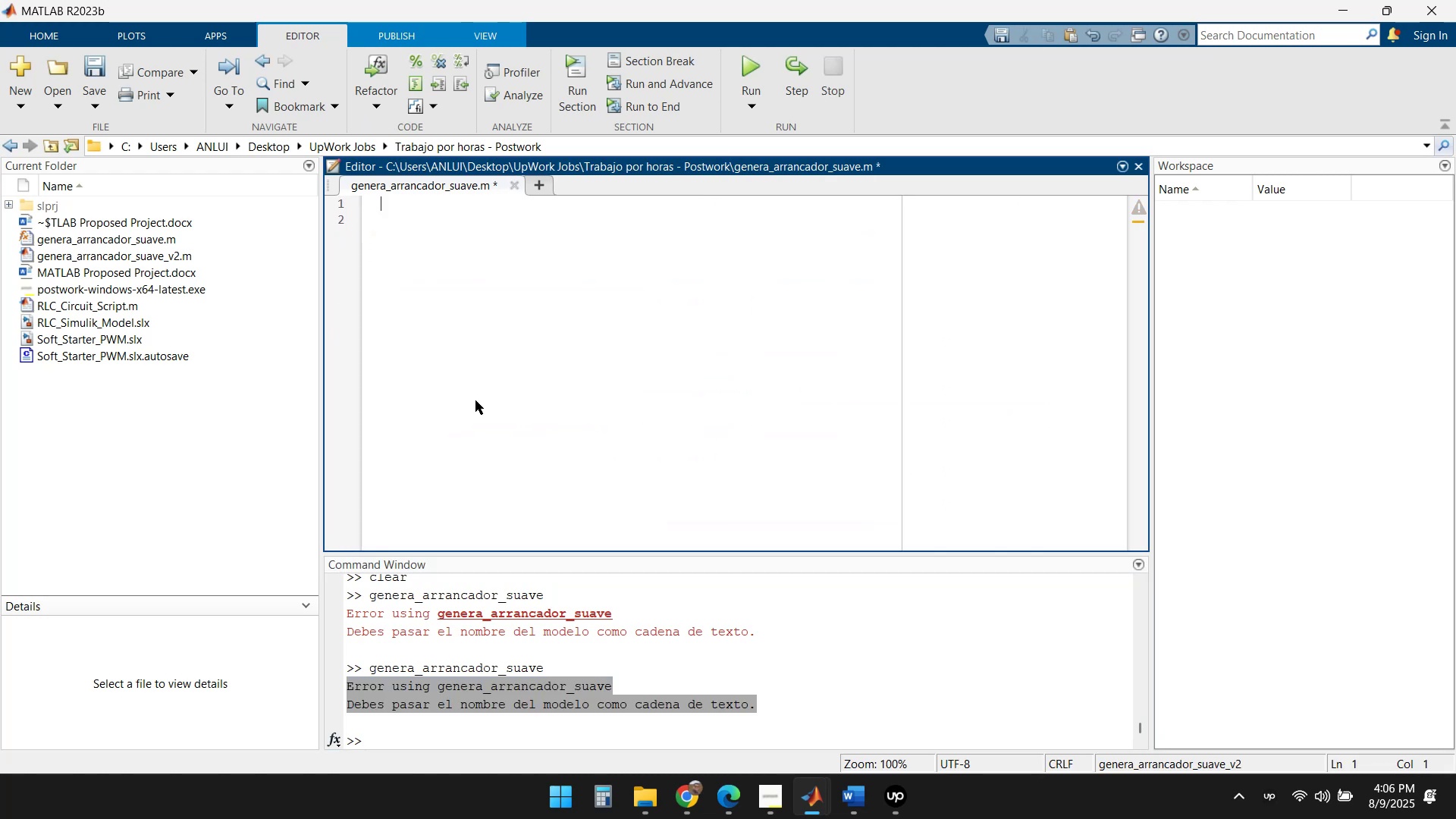 
key(Control+V)
 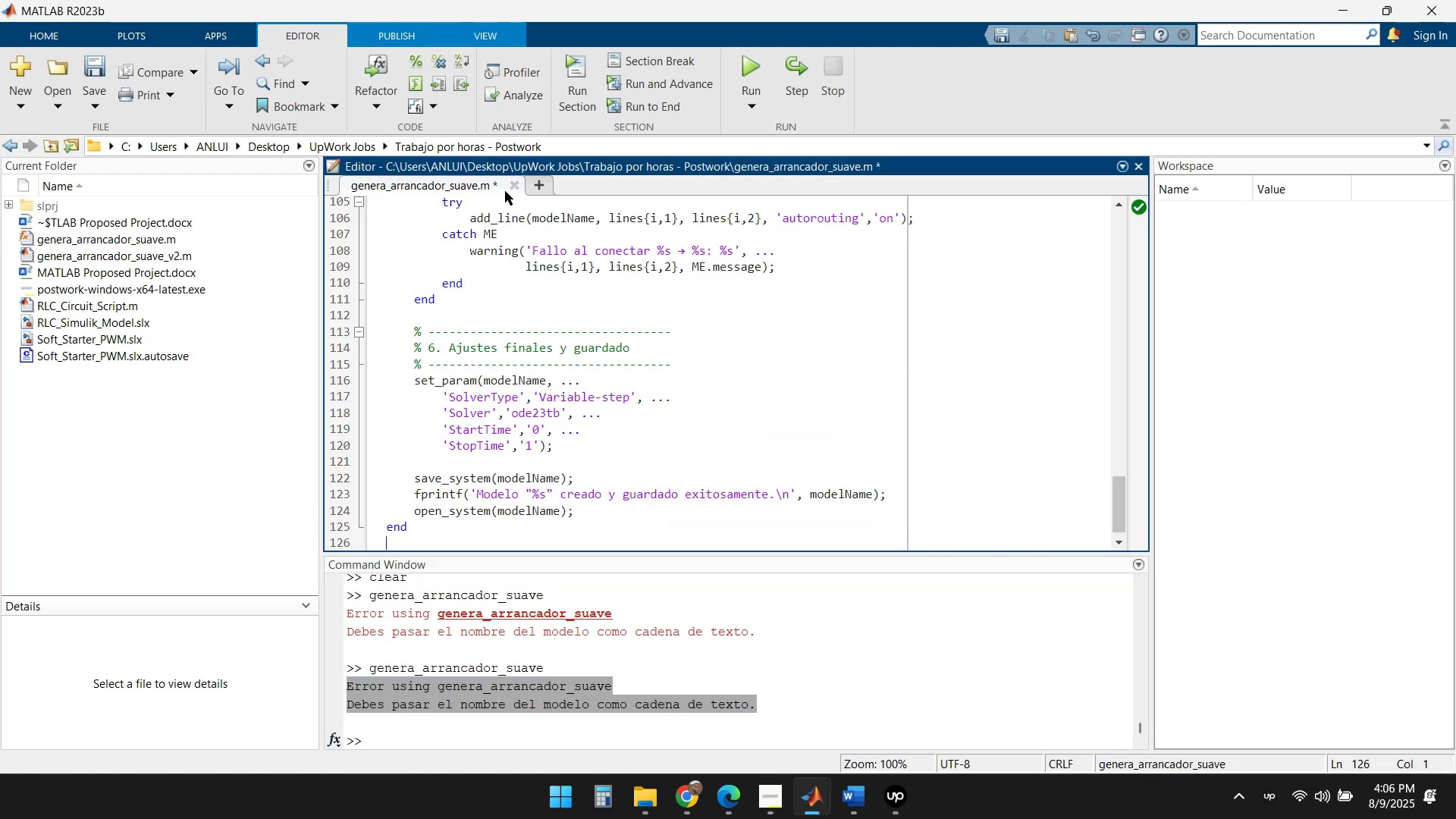 
left_click([93, 64])
 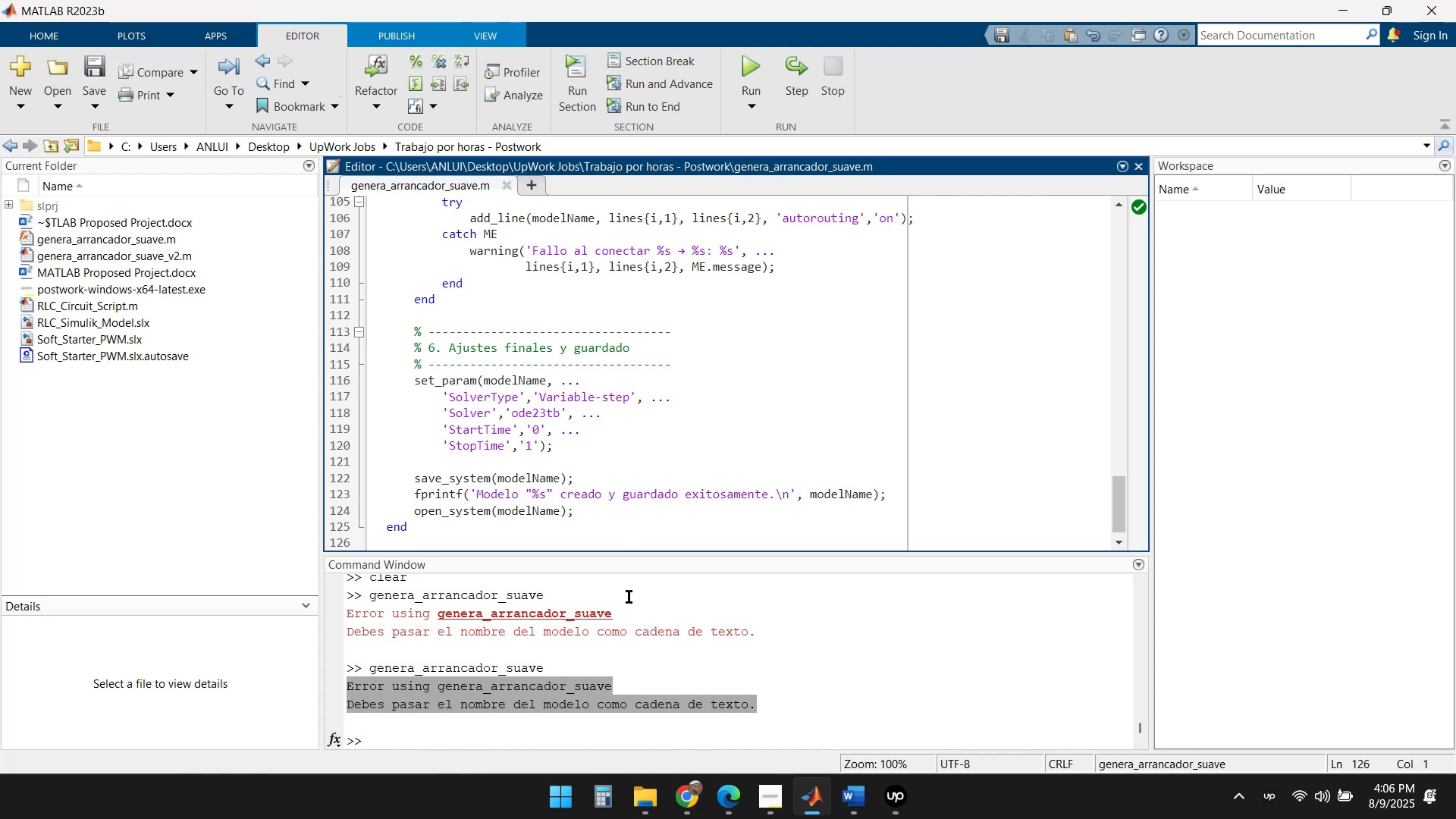 
left_click([507, 736])
 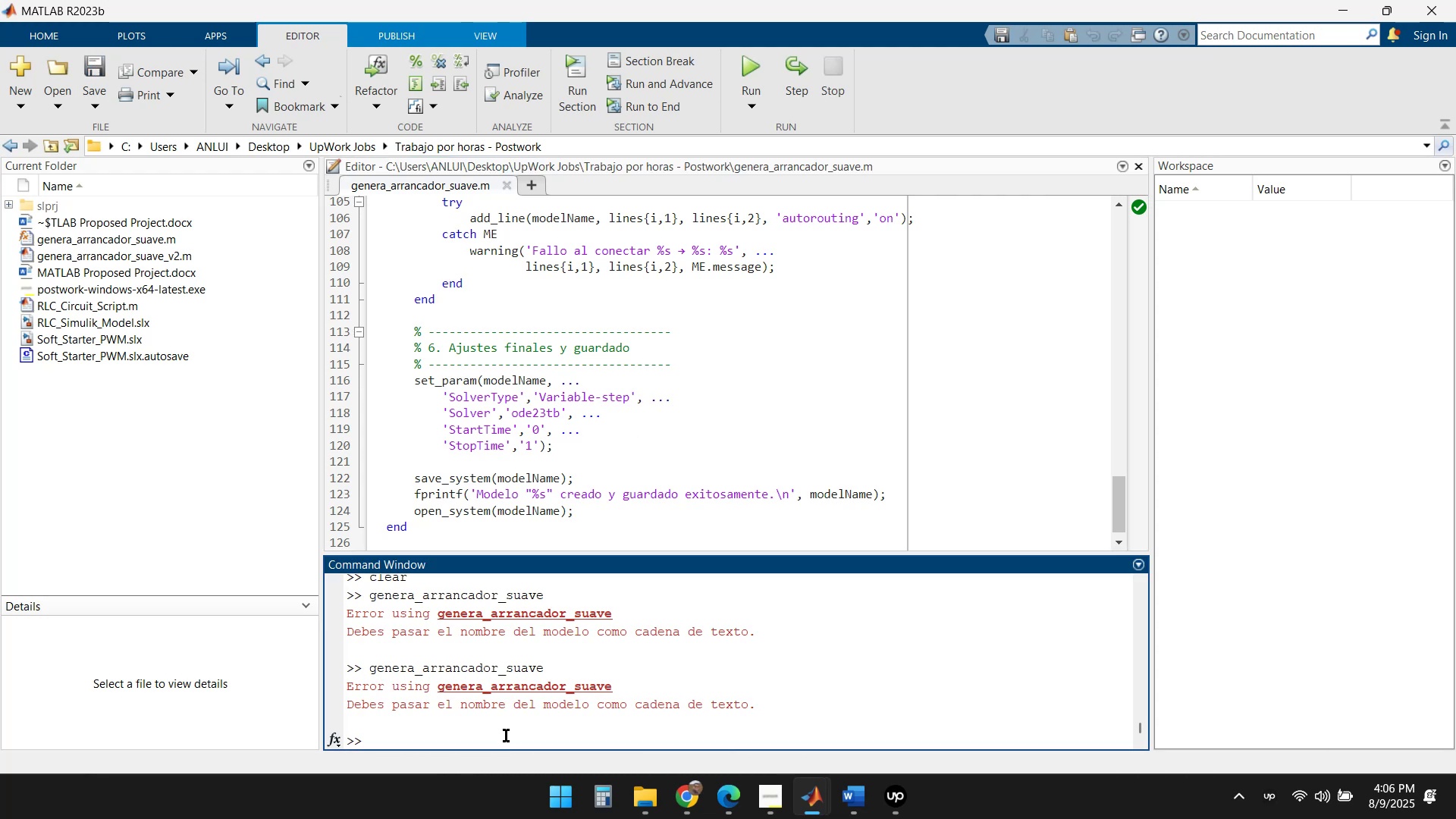 
key(ArrowUp)
 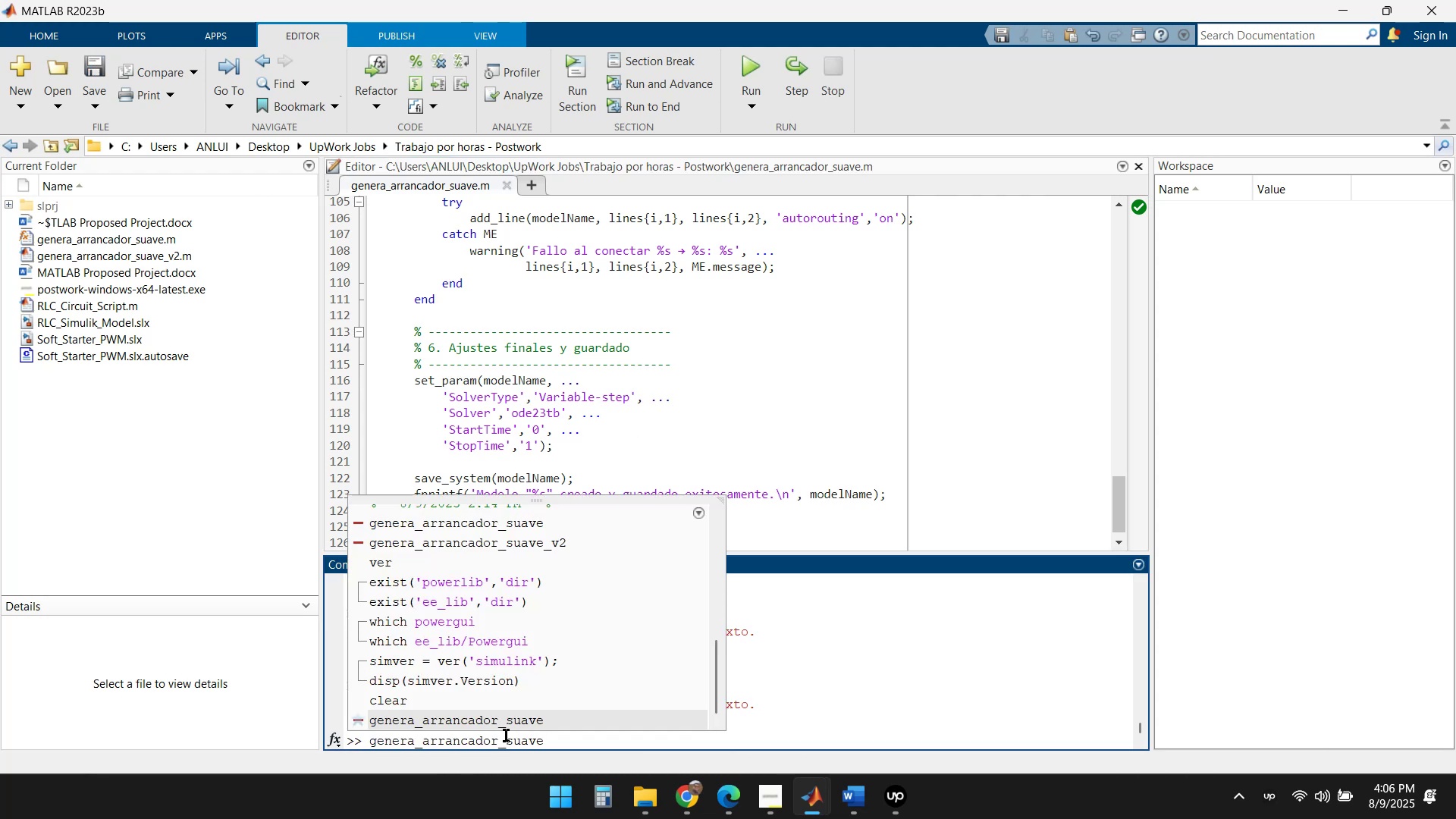 
key(Enter)
 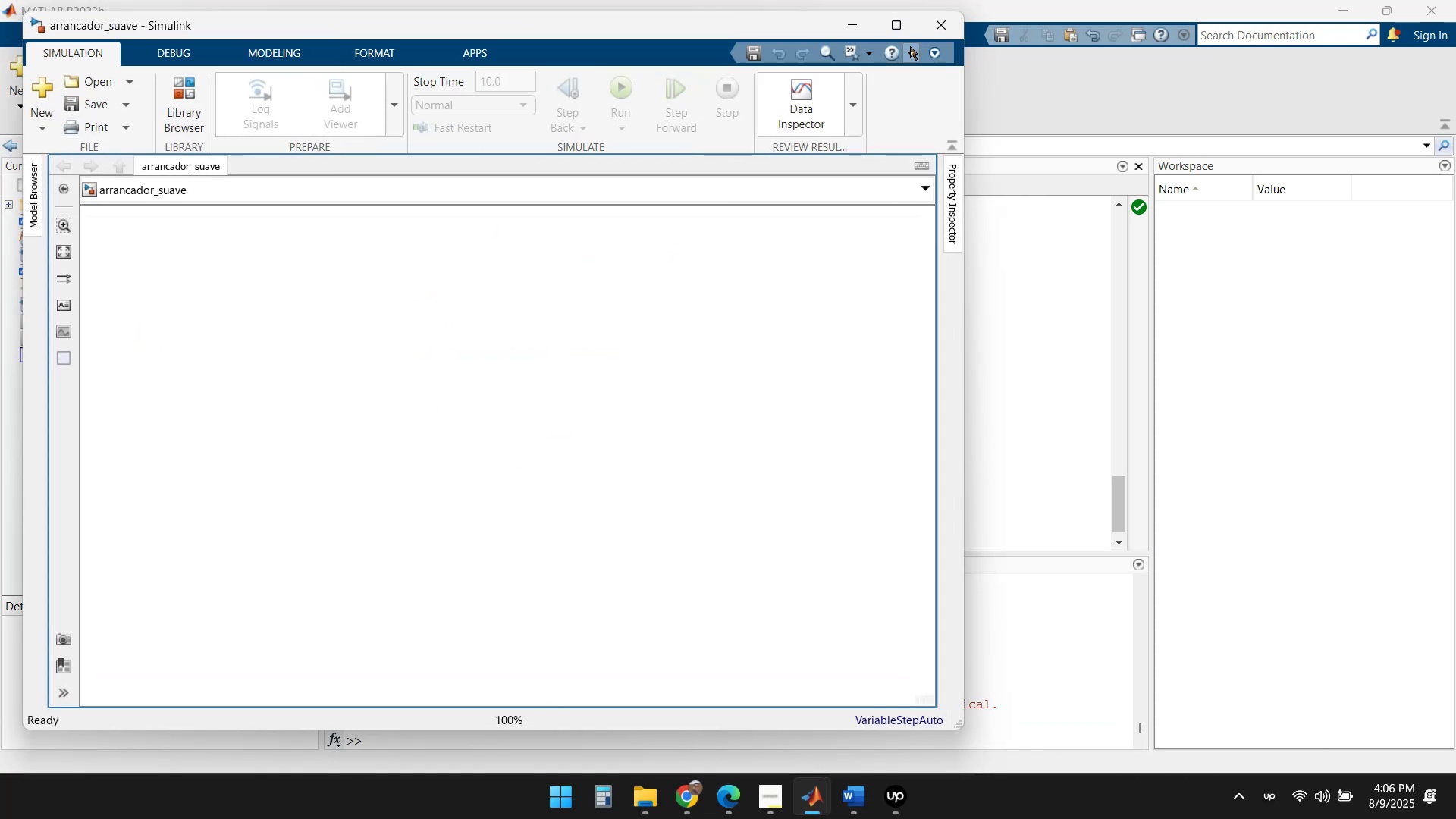 
left_click([933, 24])
 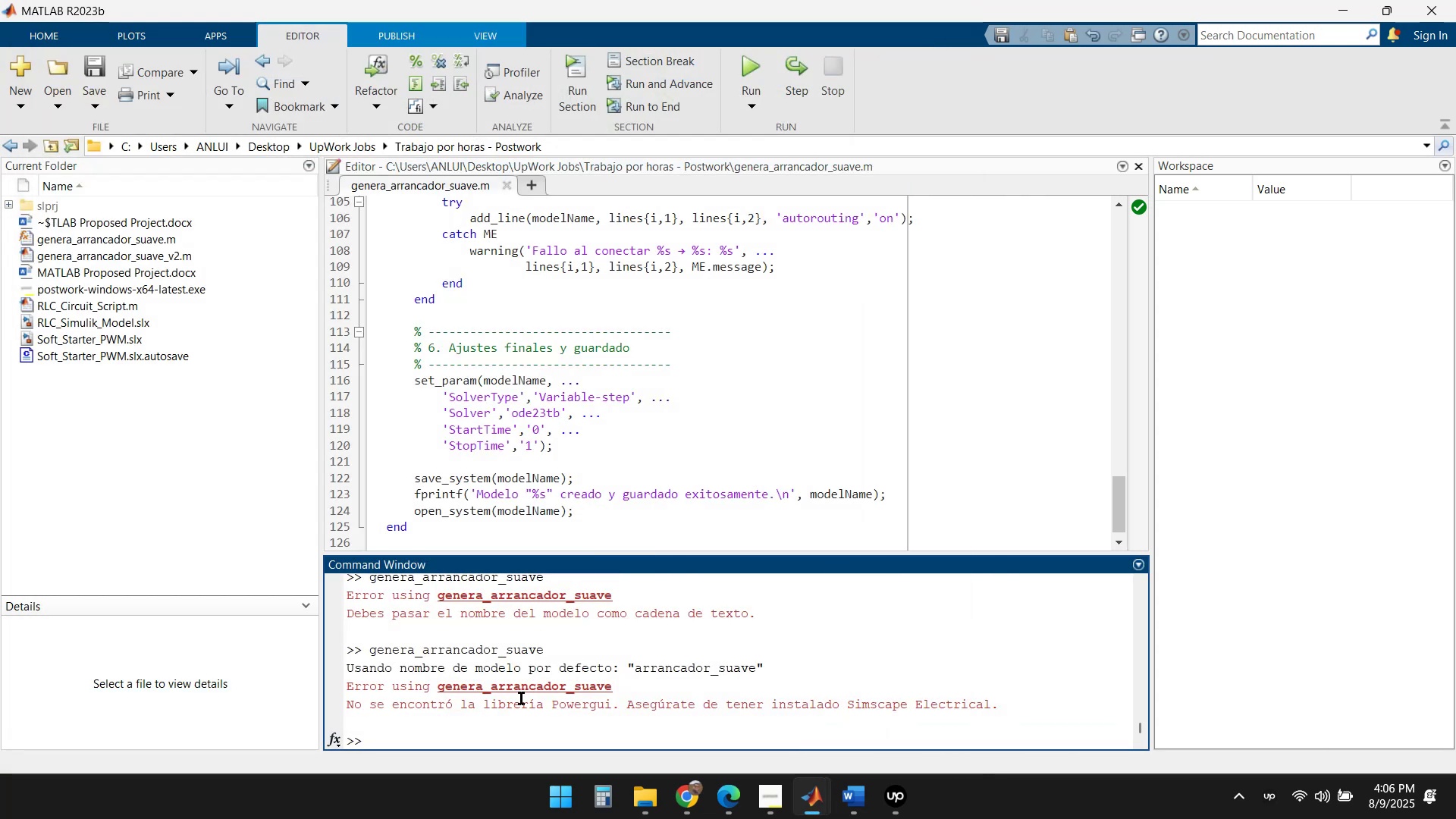 
scroll: coordinate [526, 683], scroll_direction: down, amount: 2.0
 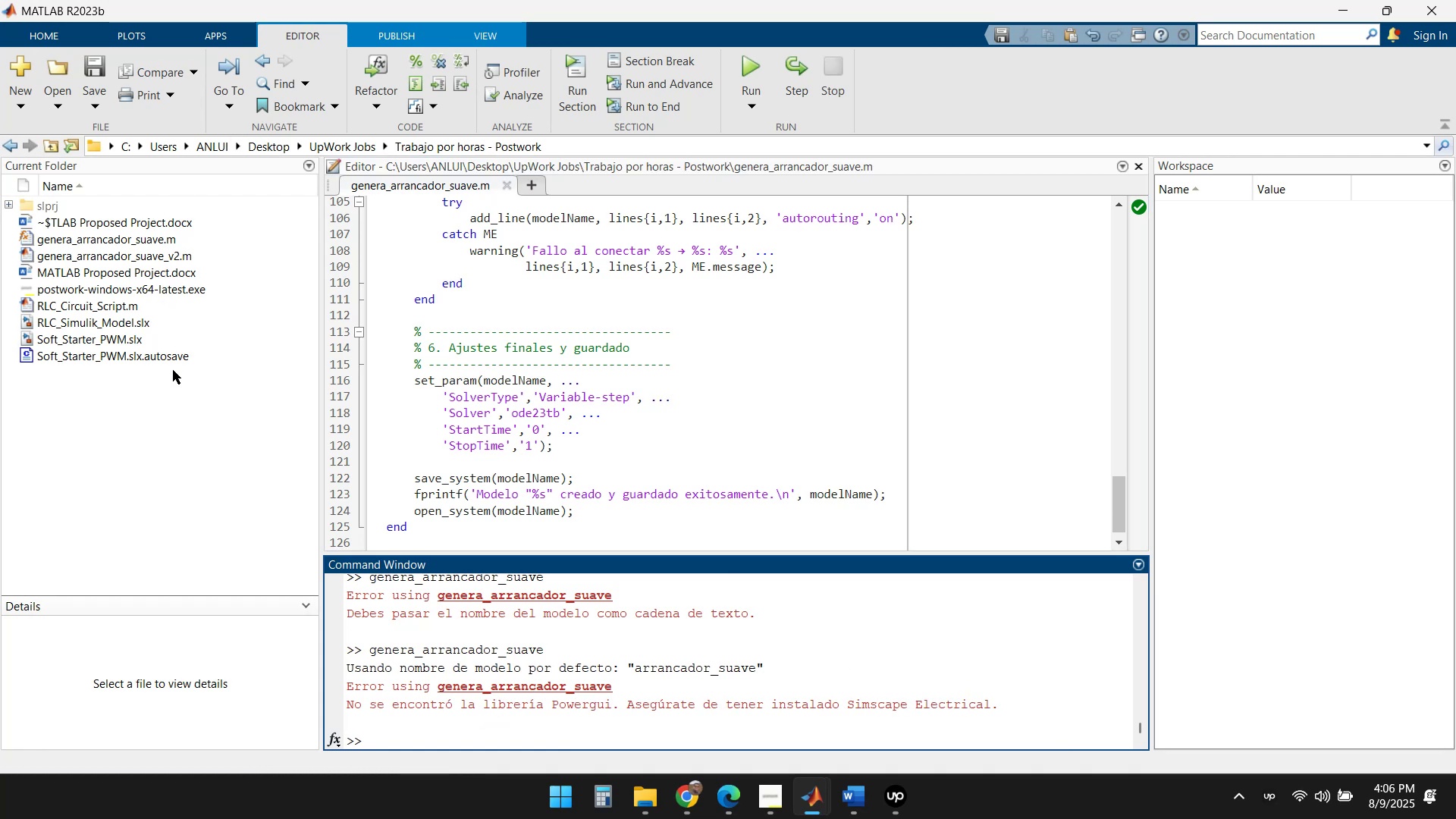 
wait(13.0)
 